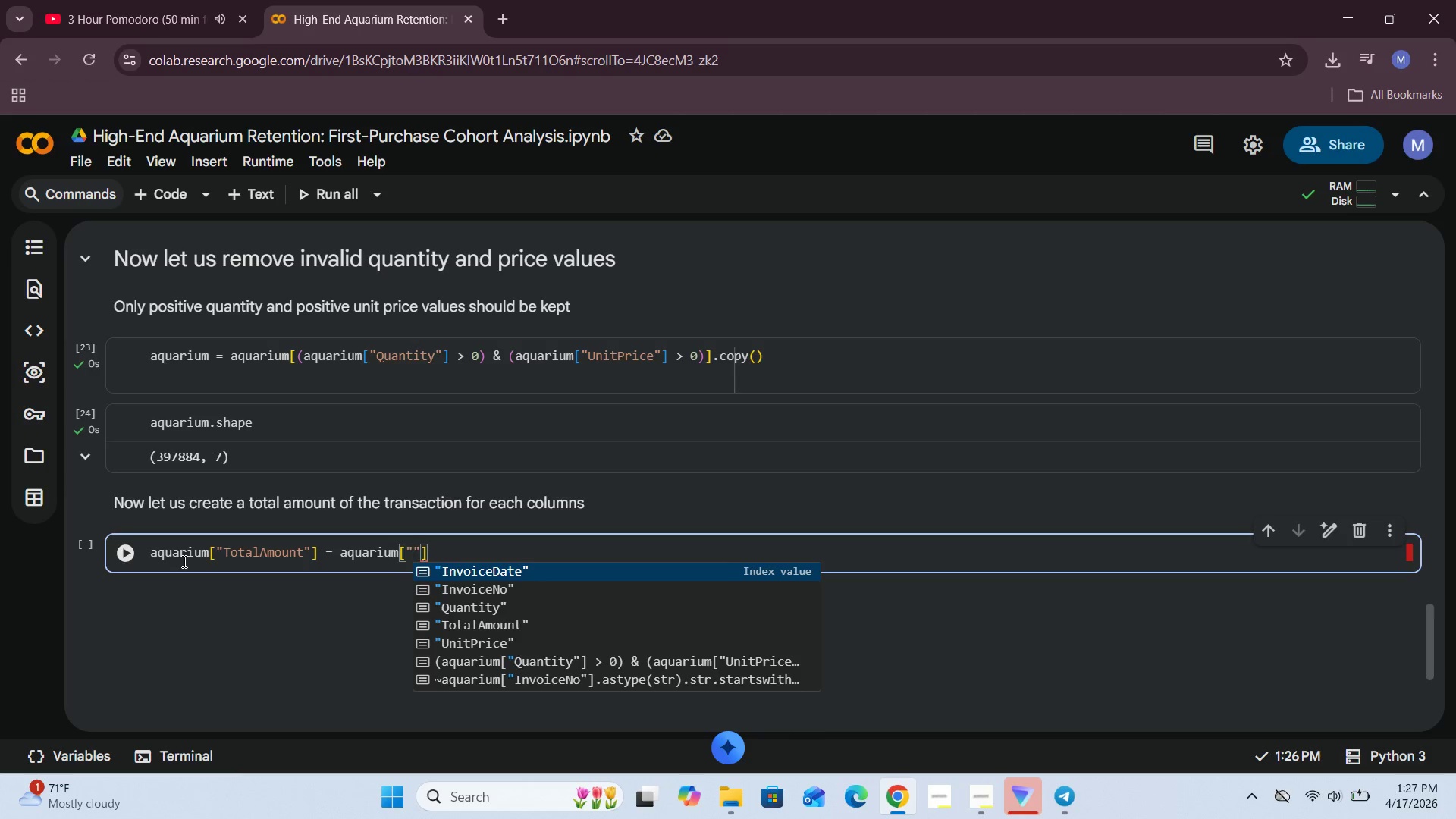 
left_click([503, 615])
 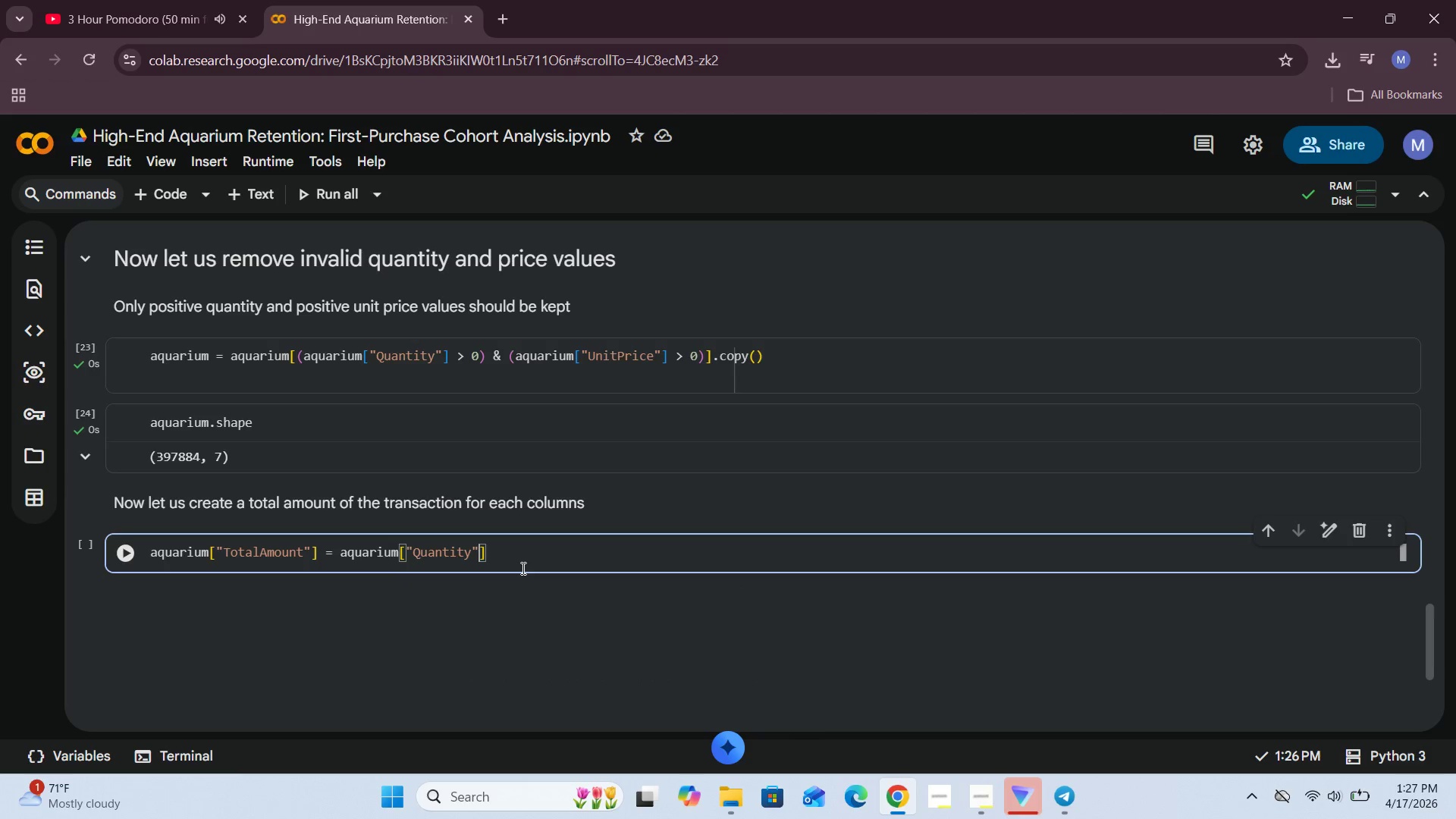 
left_click([522, 562])
 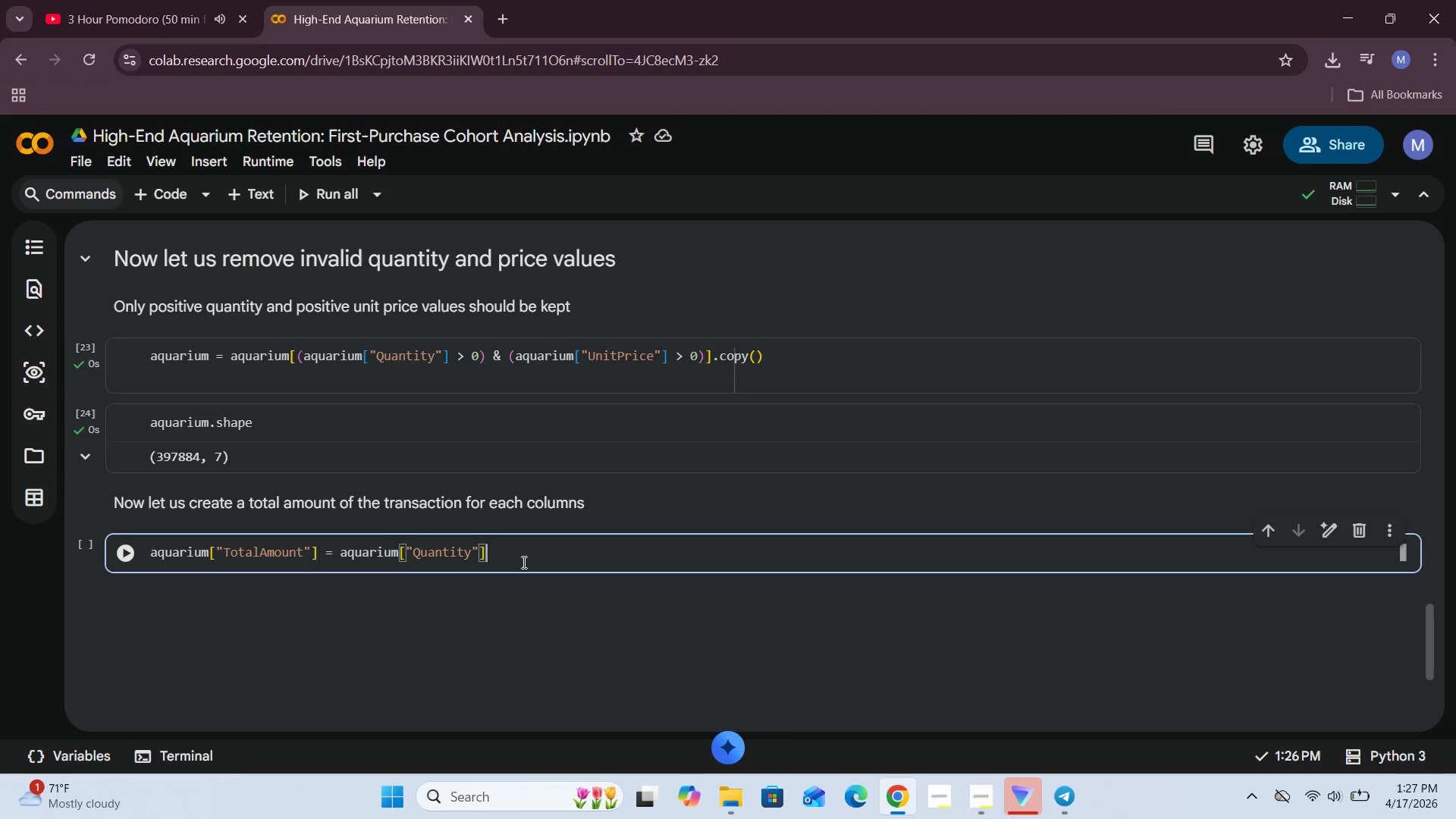 
type( * aquarium["UnitPrice)
 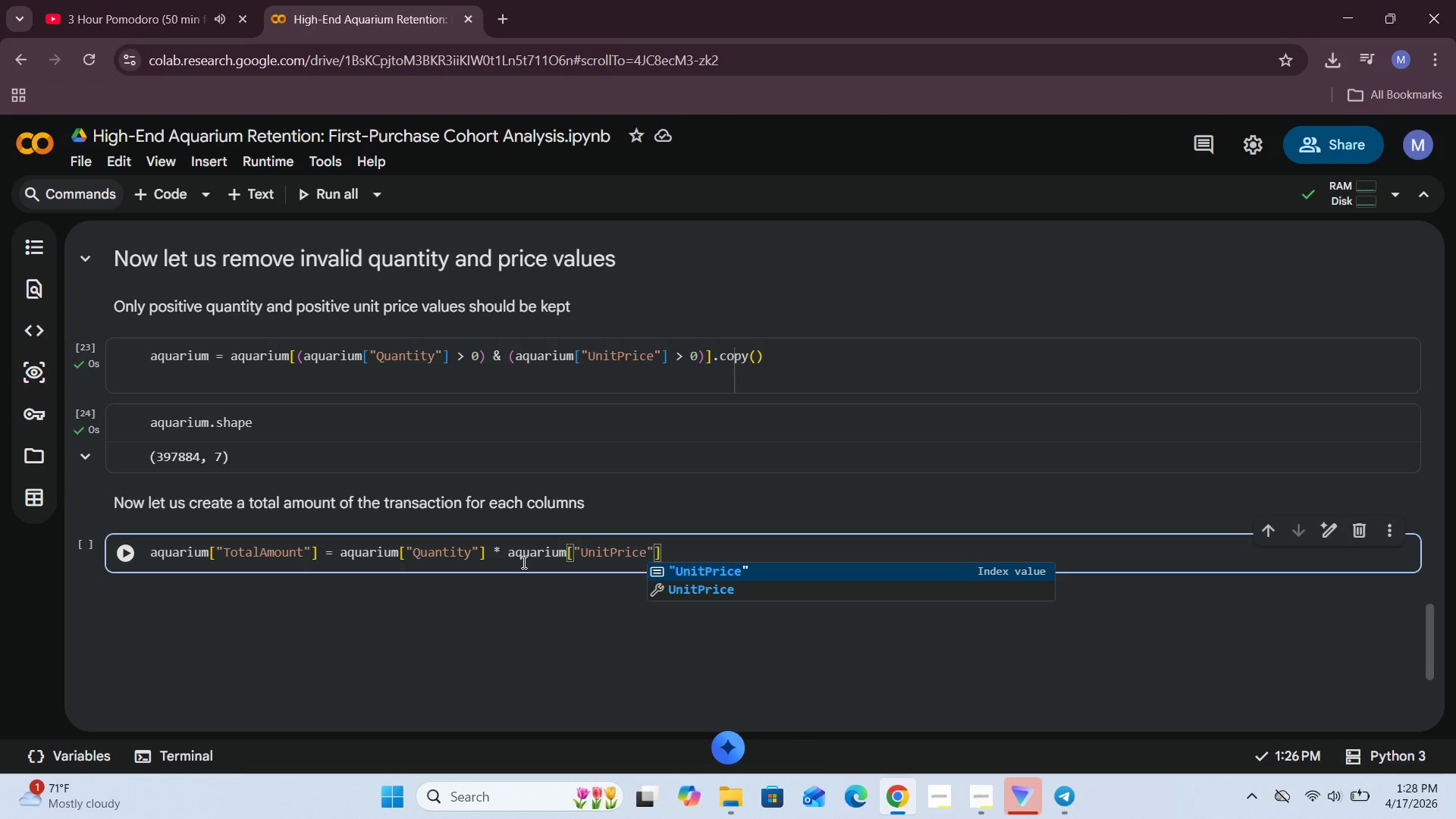 
wait(6.08)
 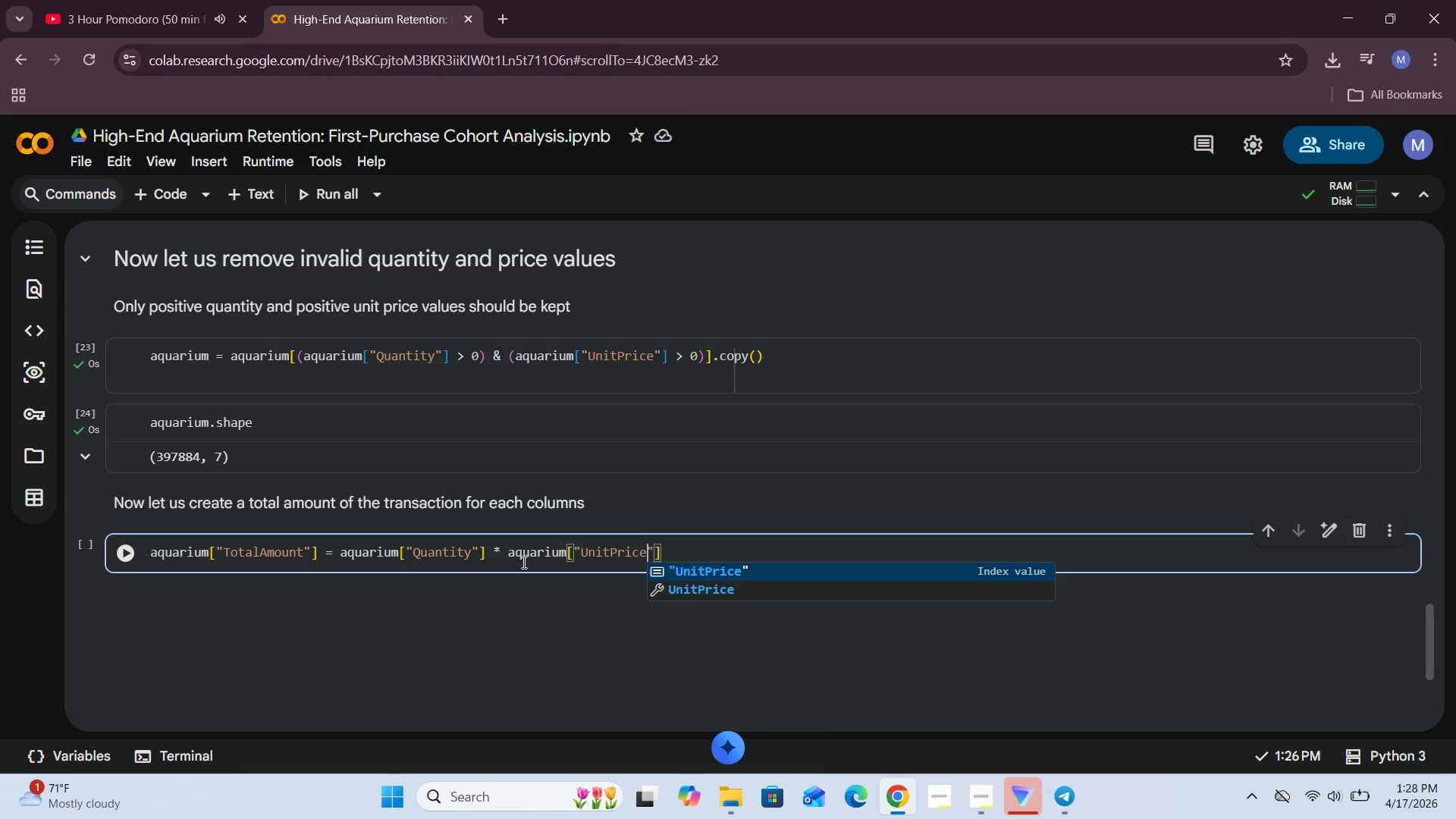 
left_click([718, 571])
 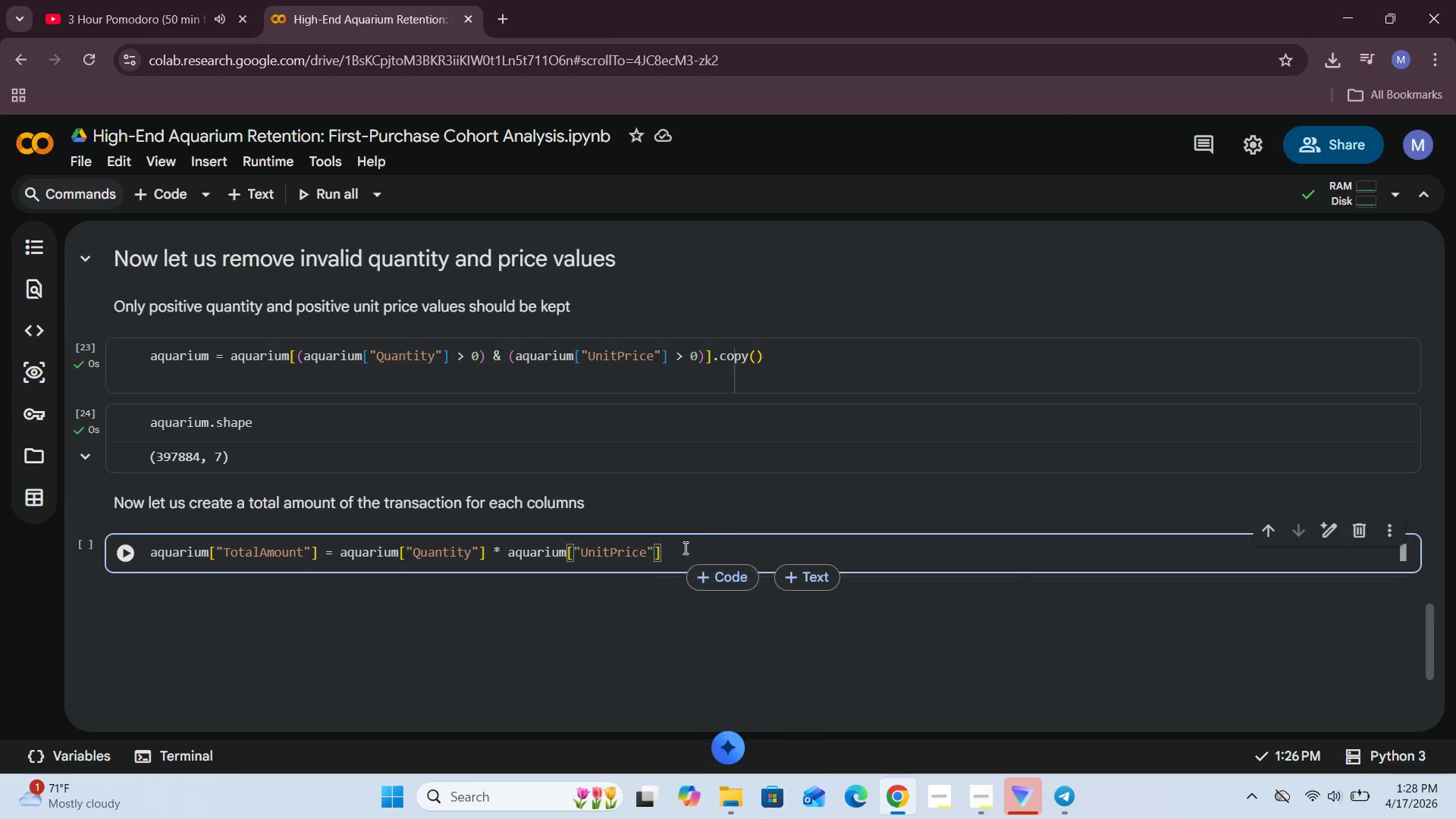 
left_click([683, 548])
 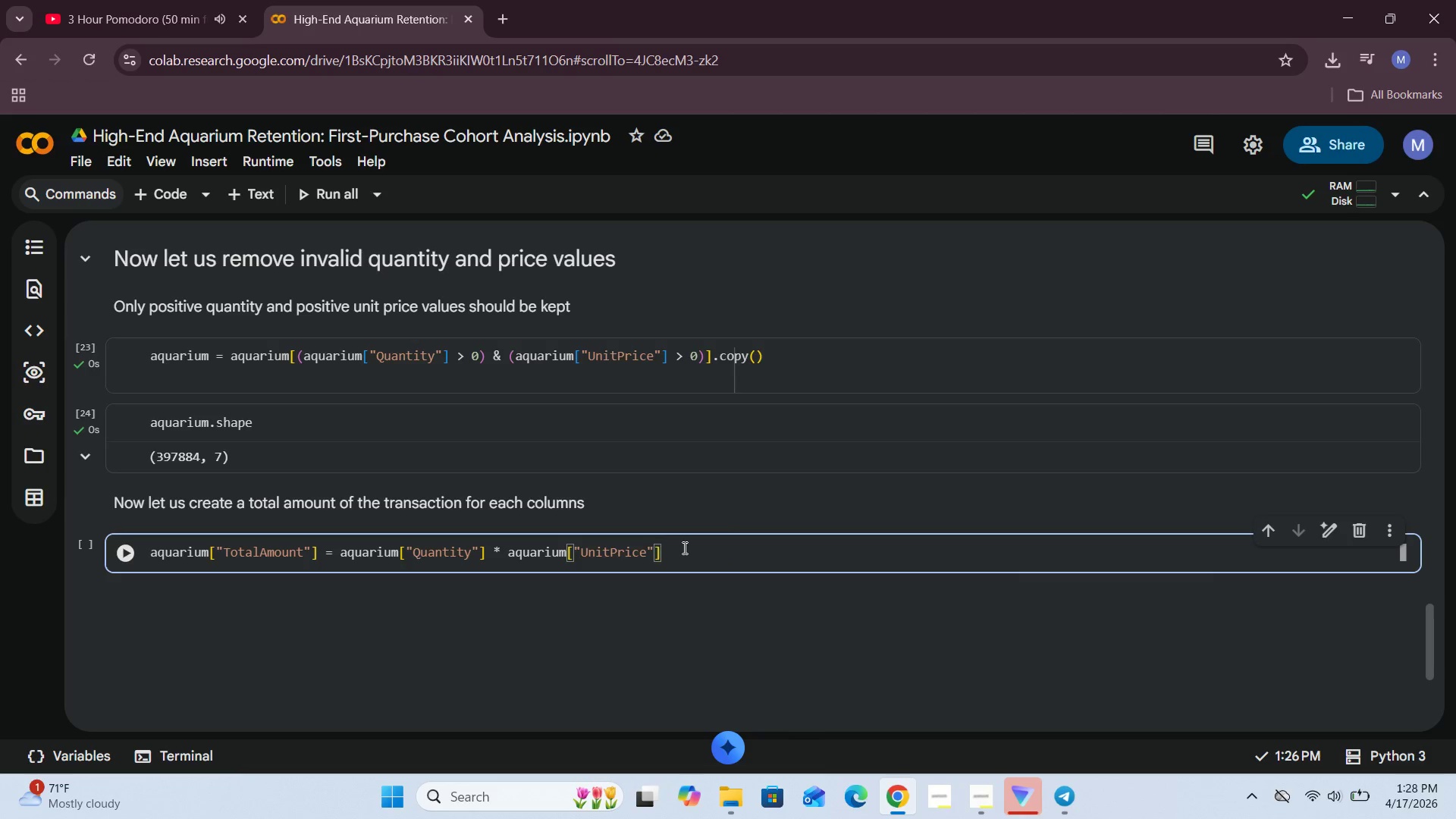 
key(Enter)
 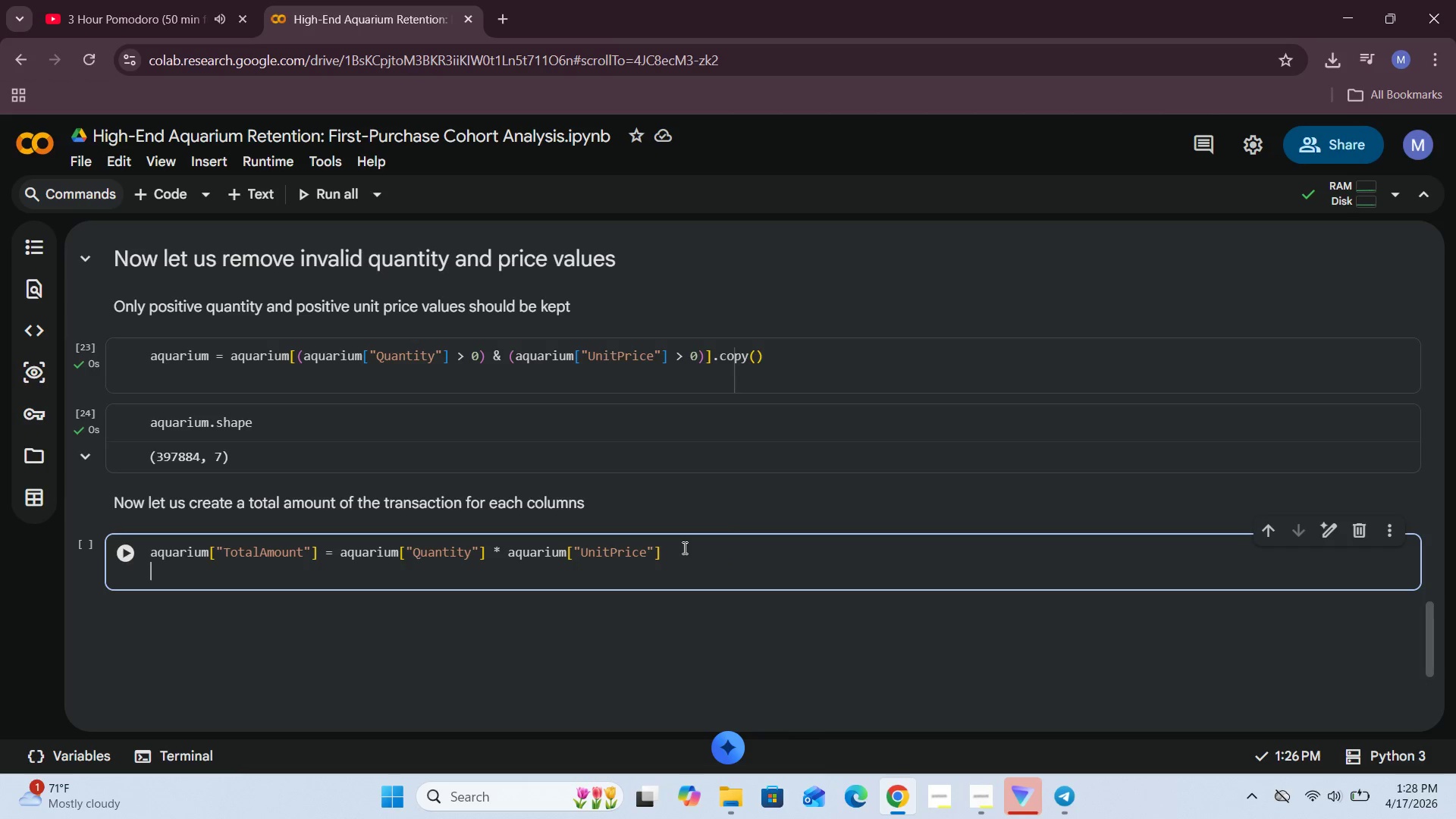 
wait(5.44)
 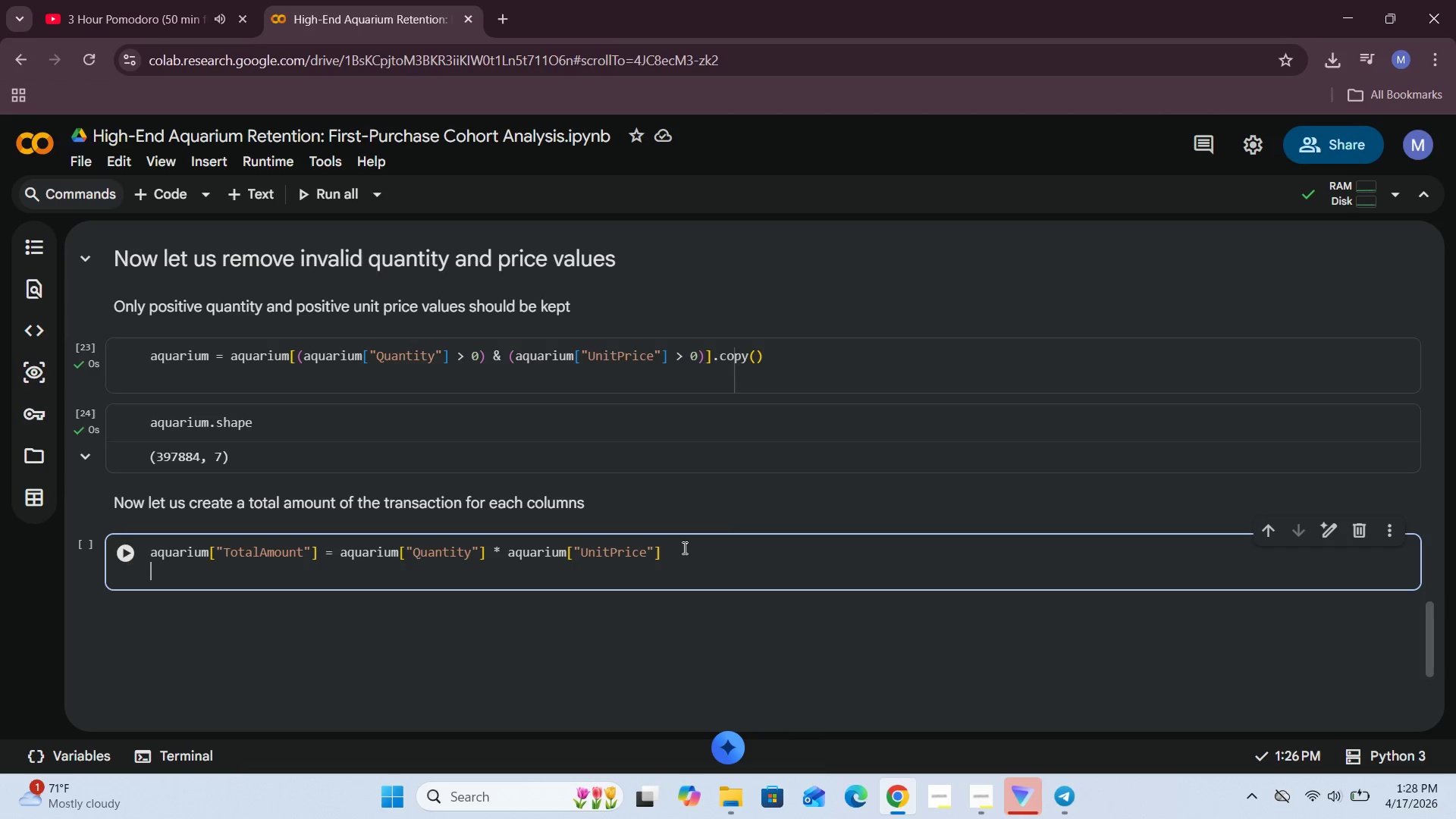 
left_click([124, 555])
 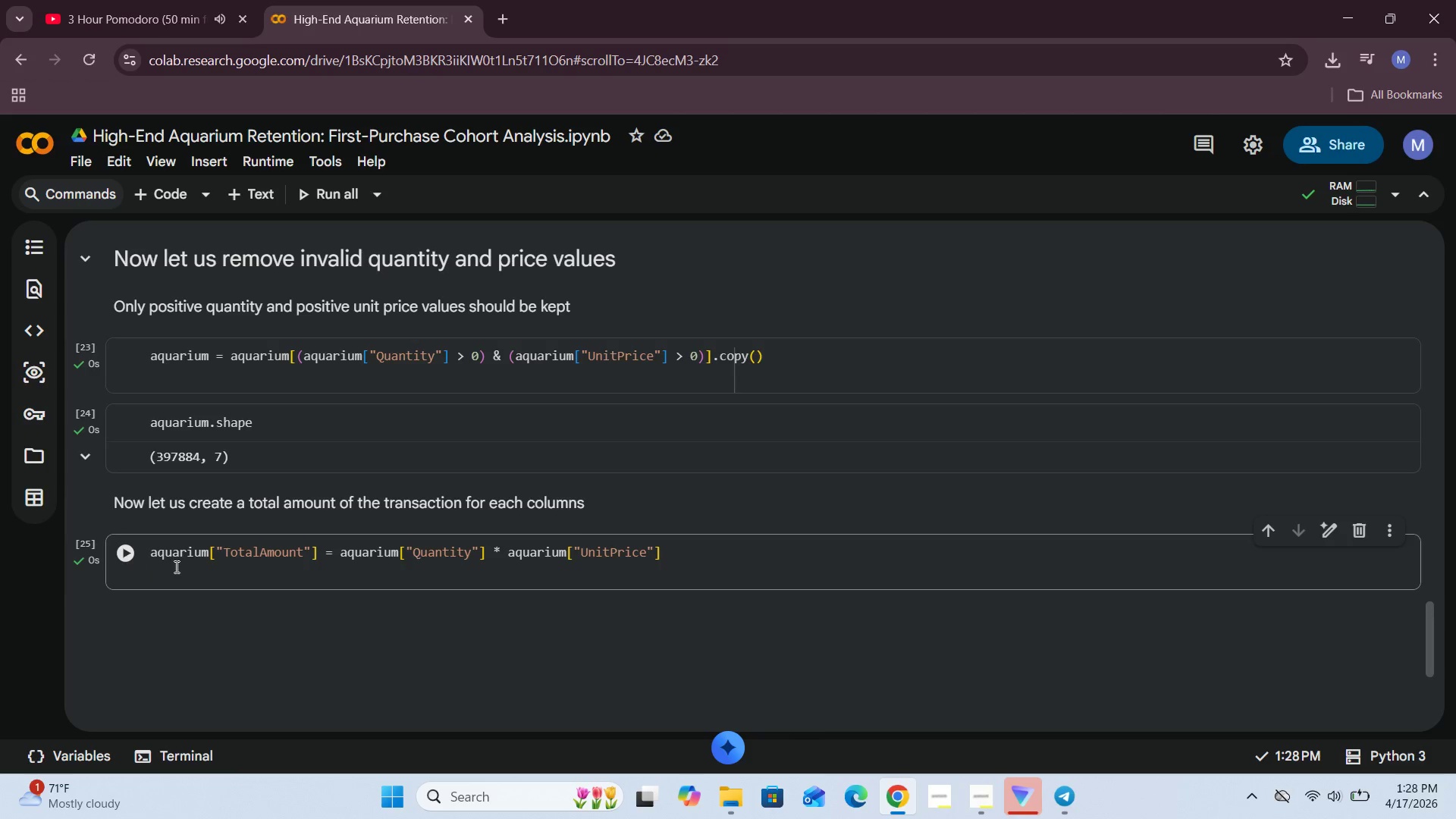 
left_click([187, 573])
 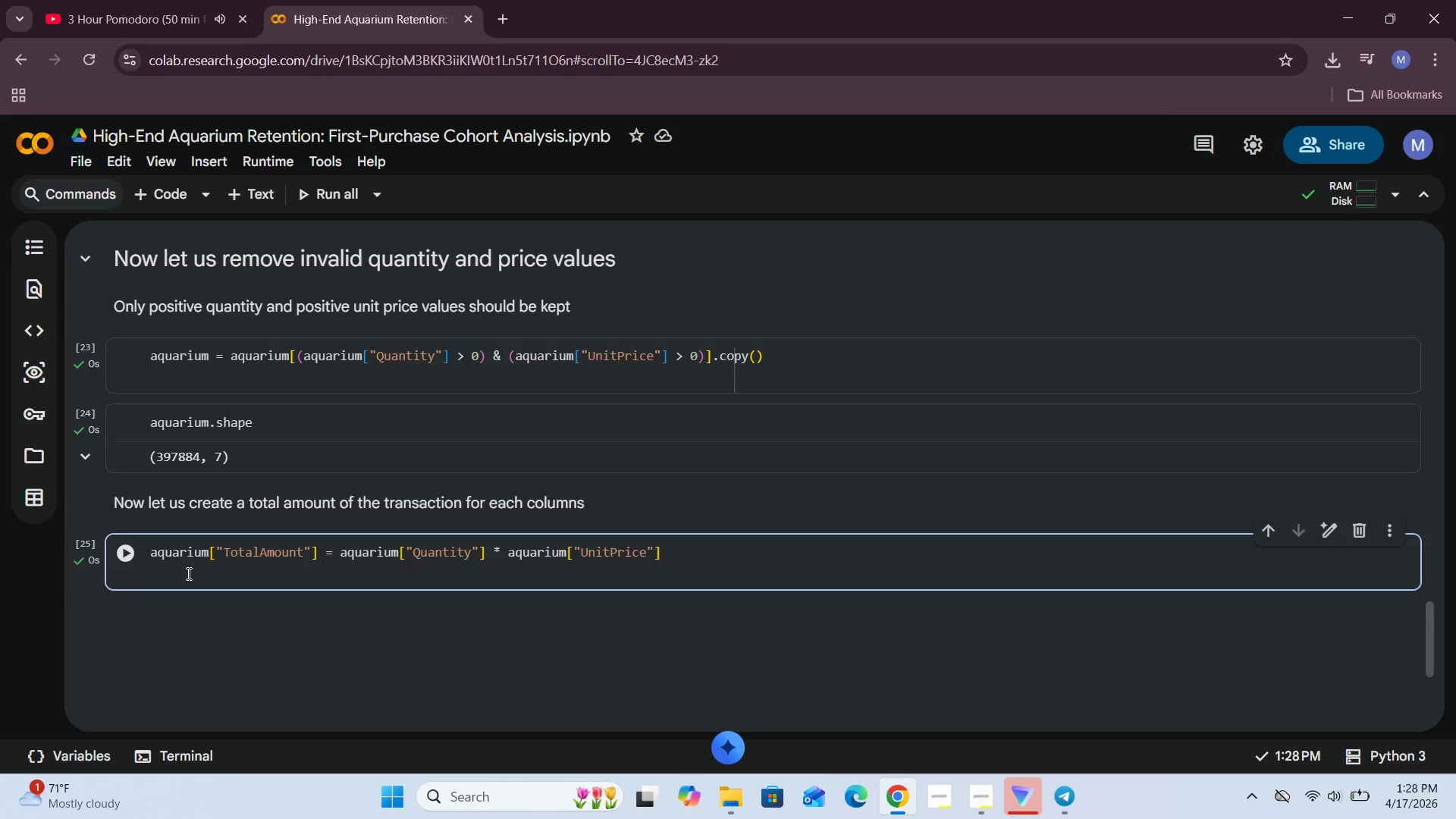 
type(aquarium.head()
 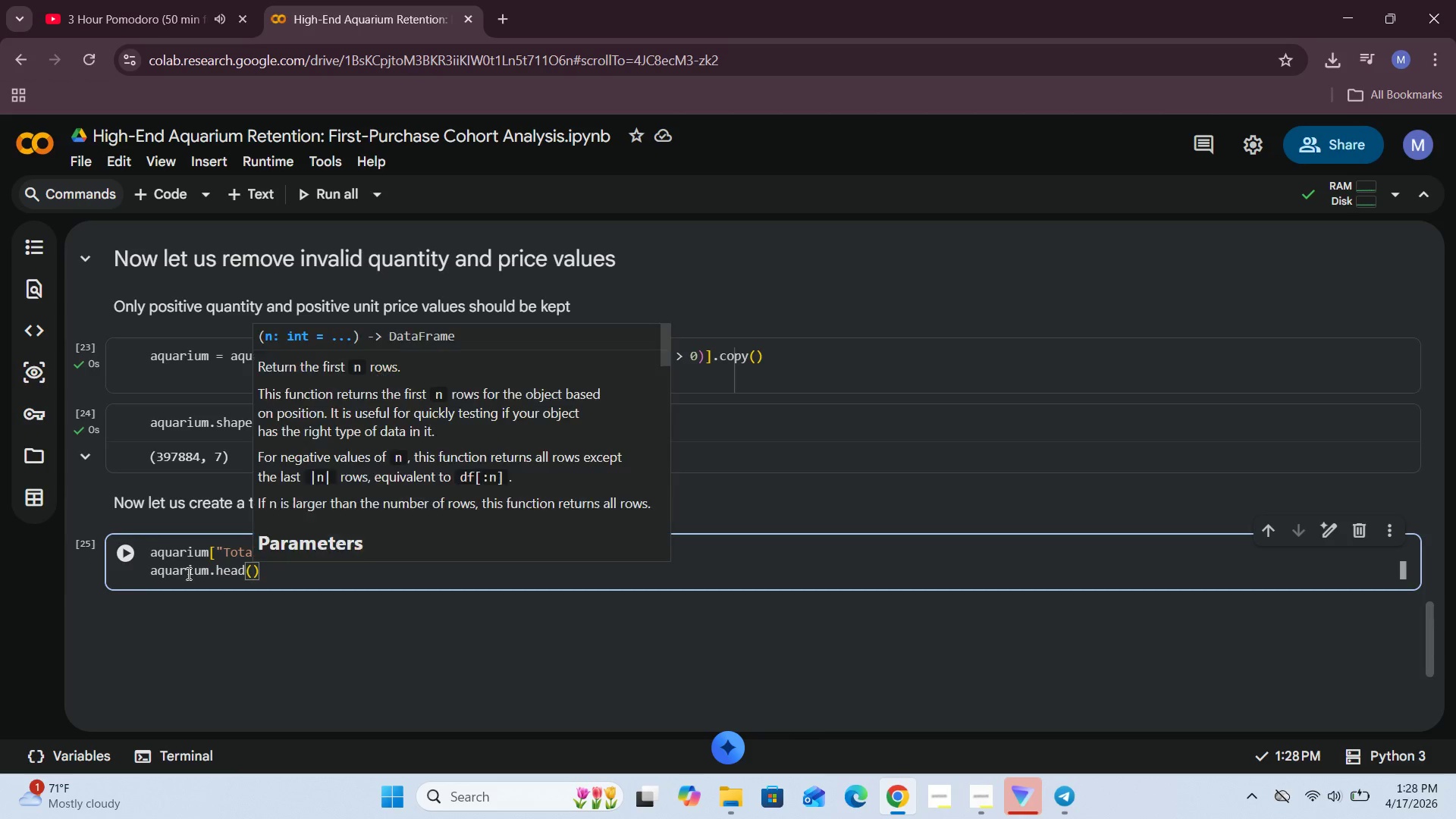 
scroll: coordinate [152, 536], scroll_direction: down, amount: 2.0
 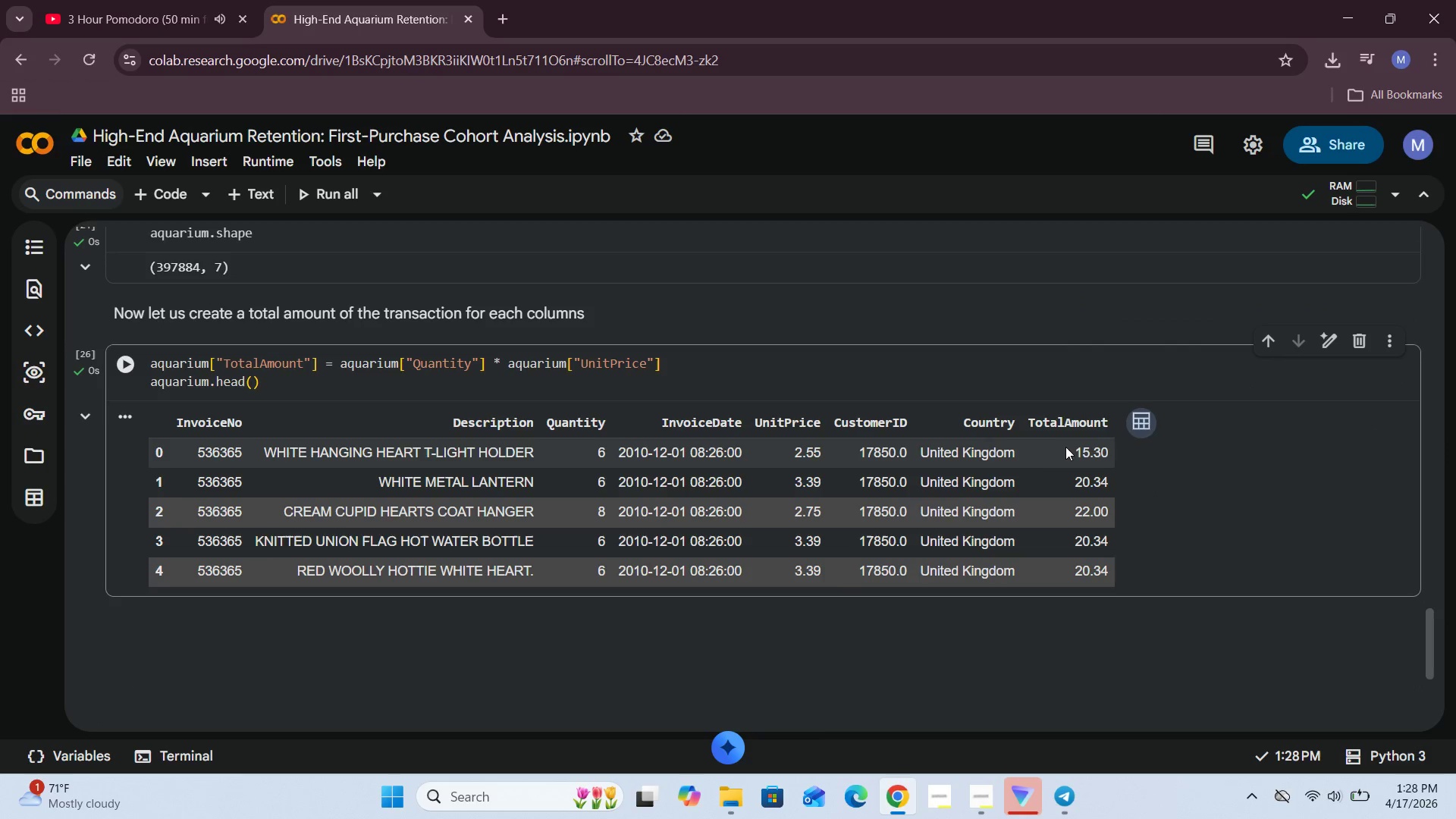 
wait(7.51)
 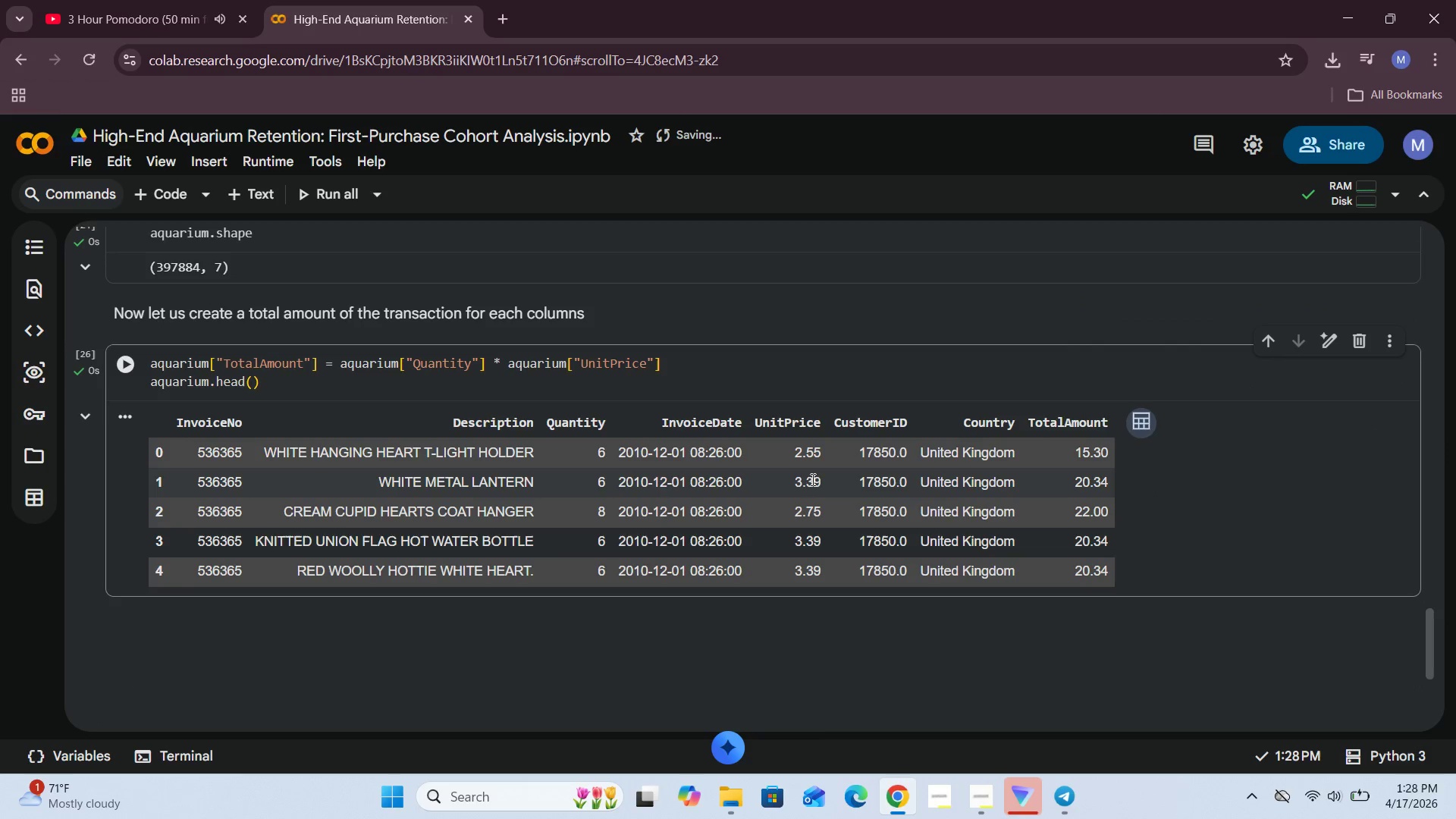 
left_click([525, 800])
 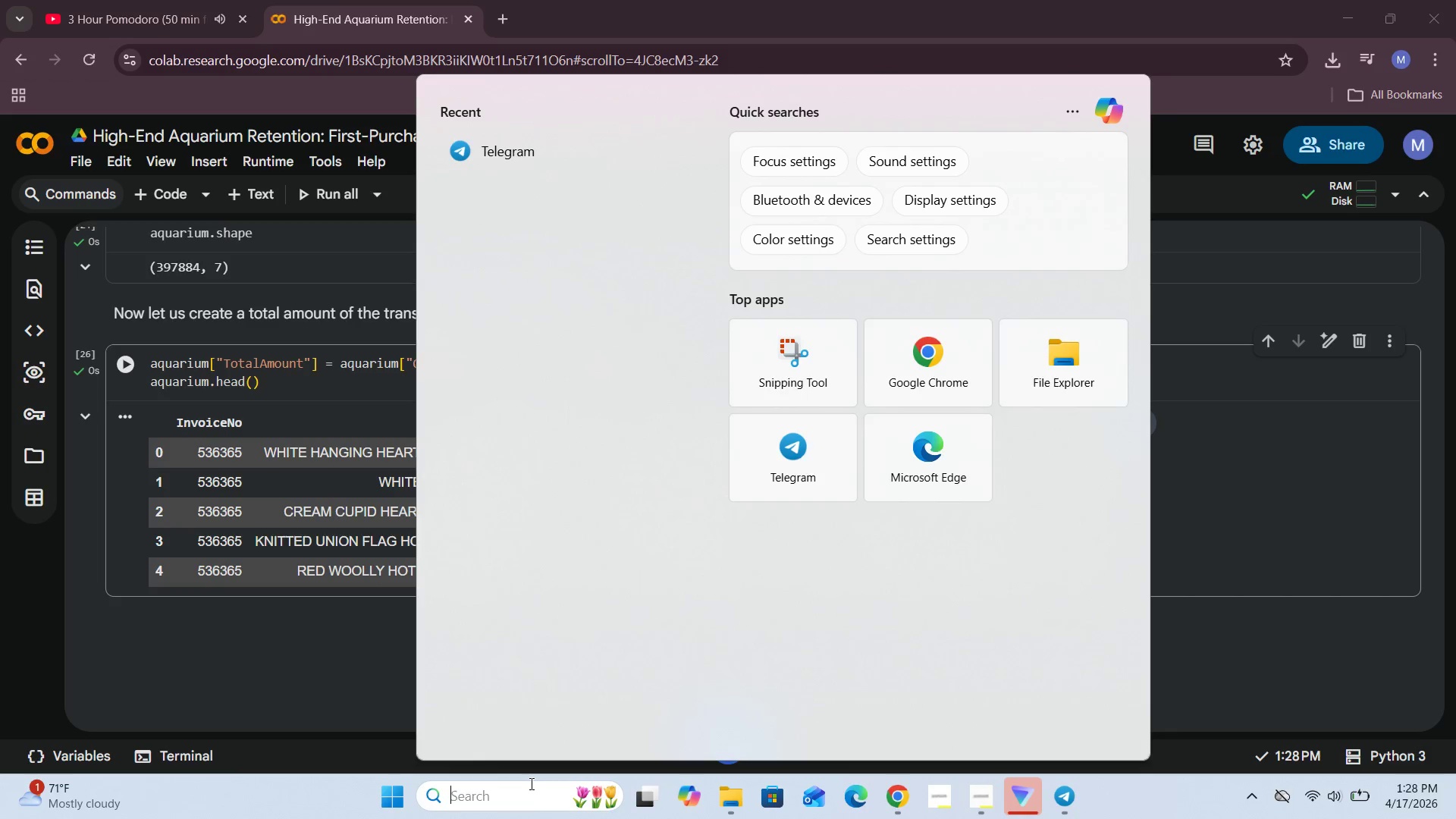 
type(cal)
 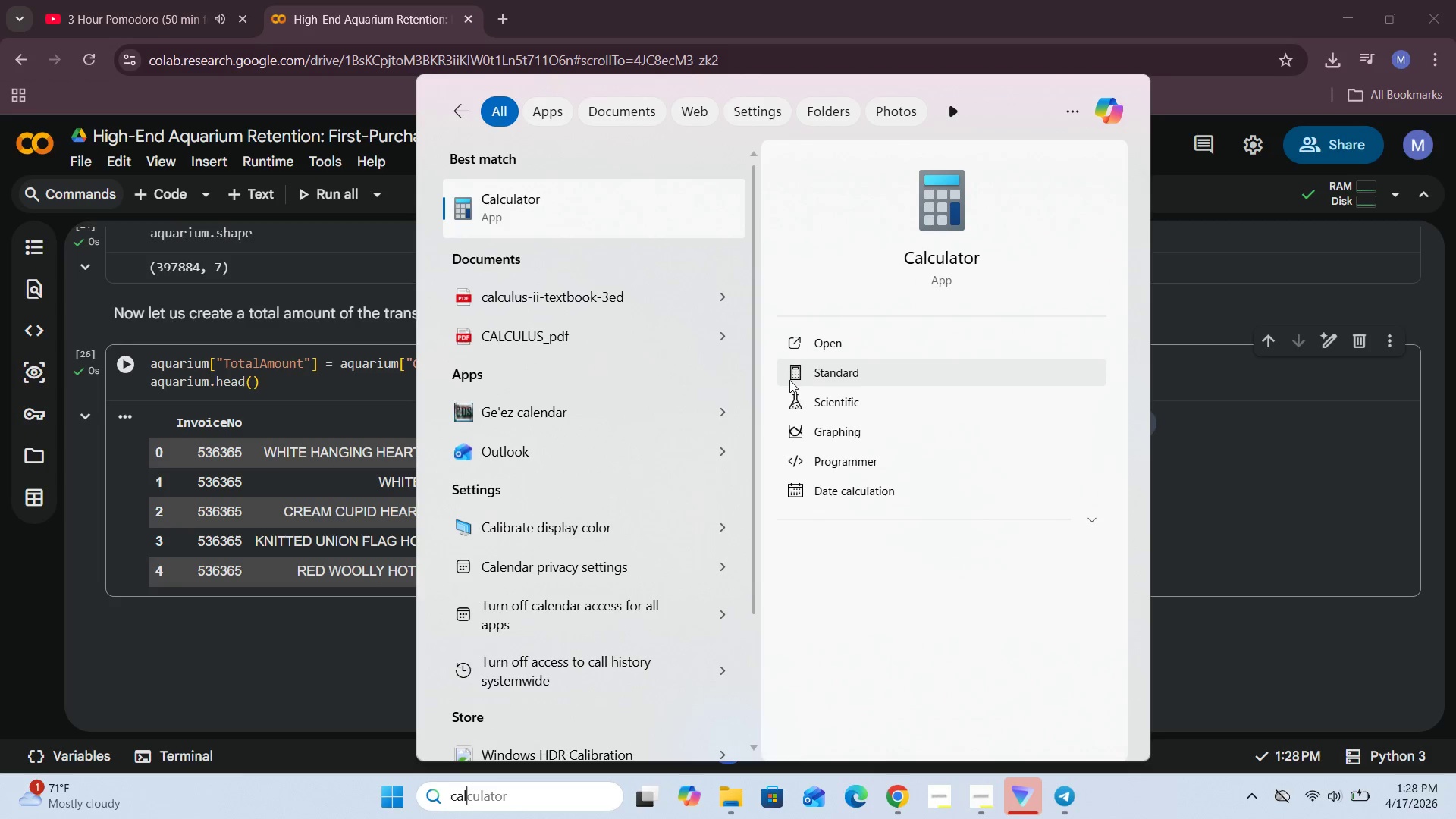 
left_click([811, 350])
 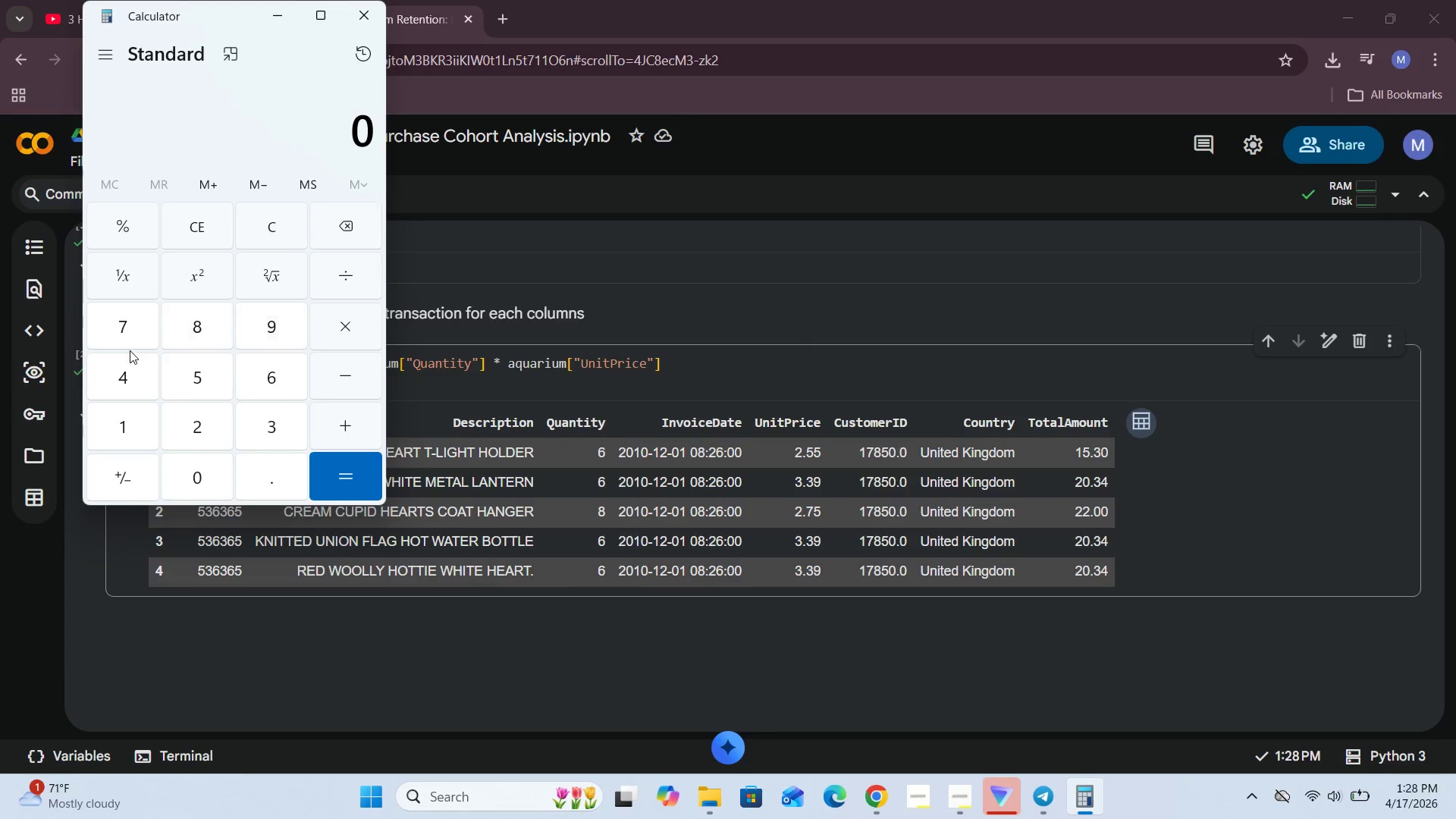 
left_click([213, 431])
 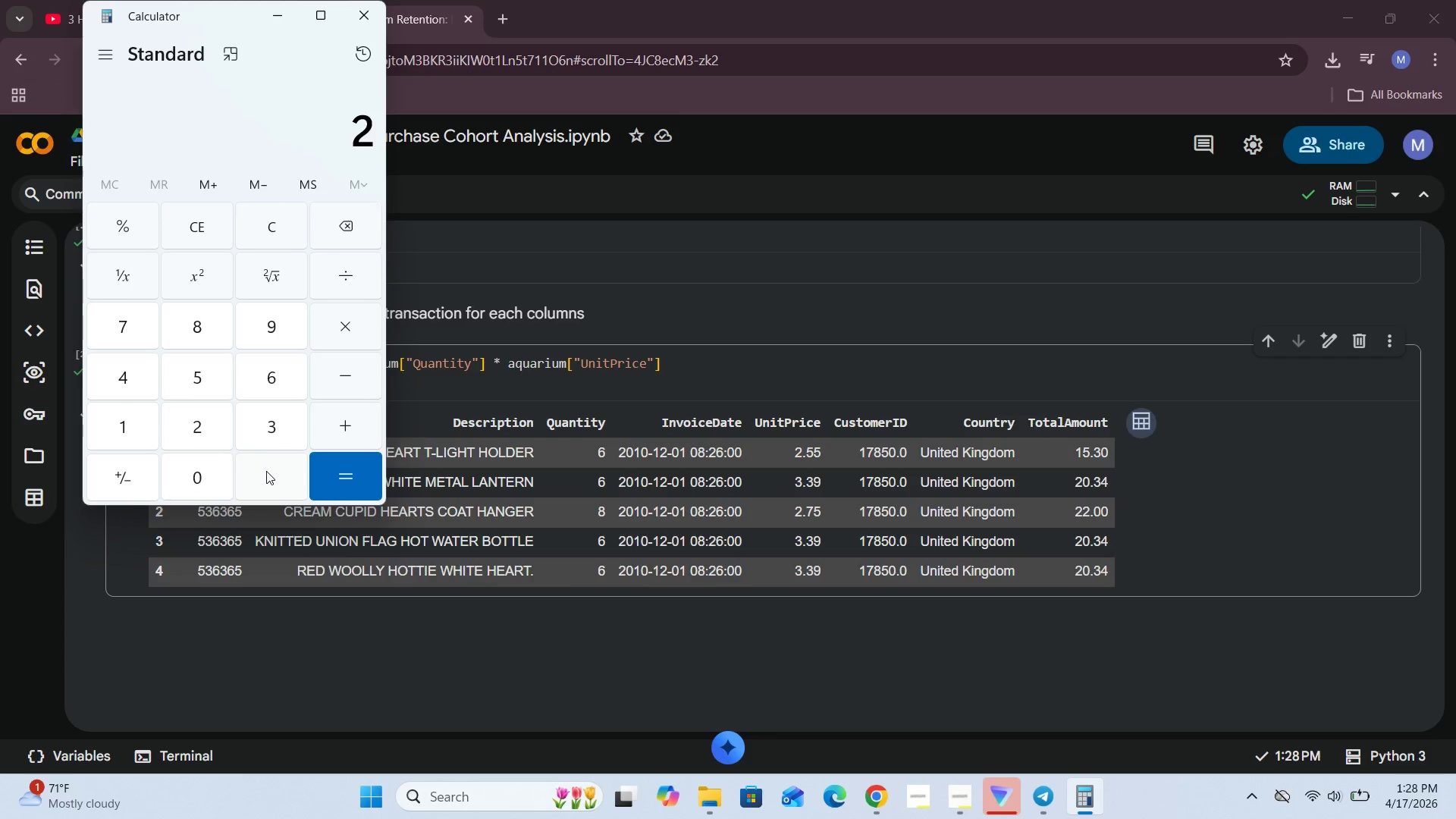 
left_click([266, 472])
 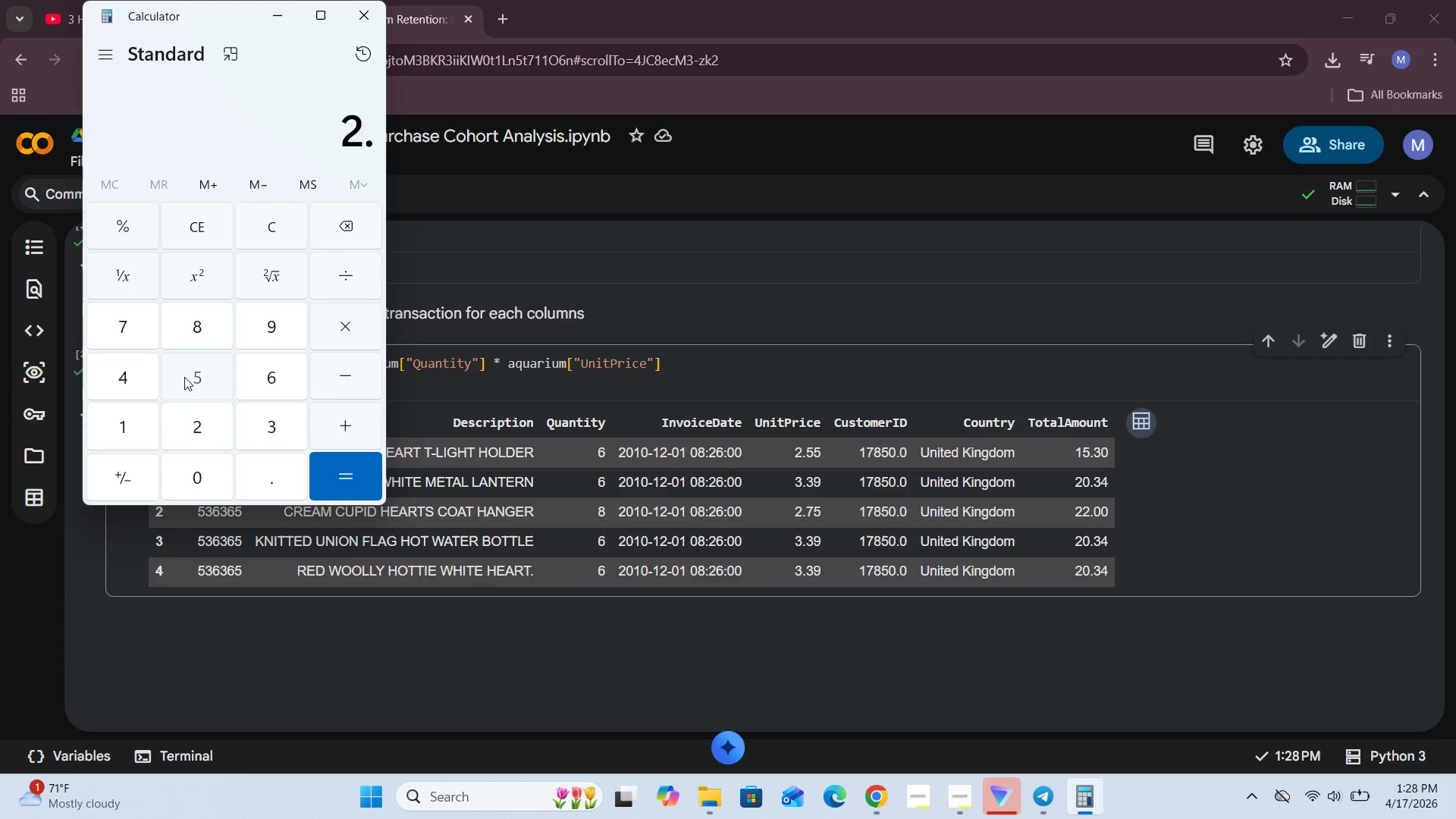 
double_click([184, 377])
 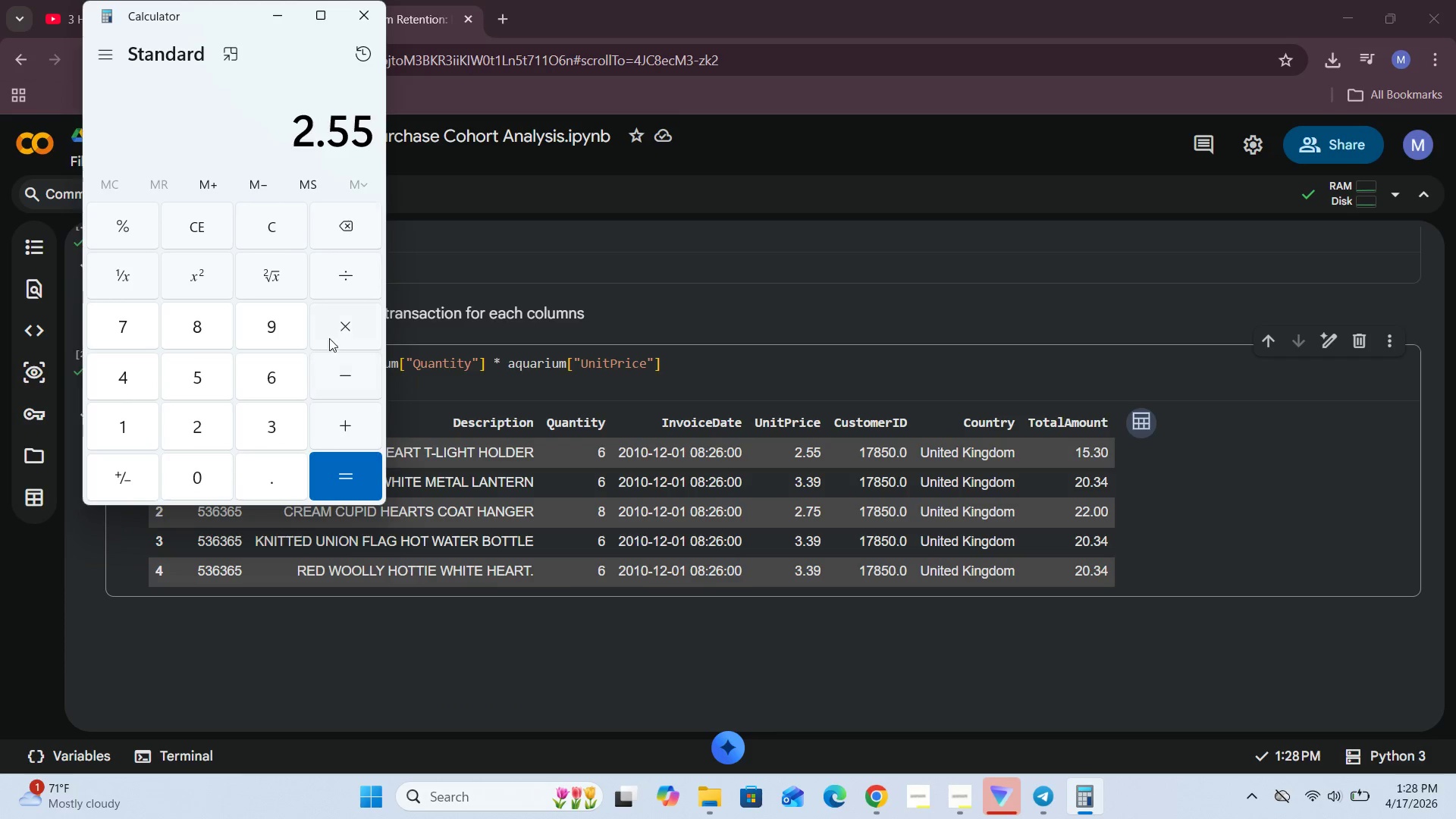 
left_click([343, 323])
 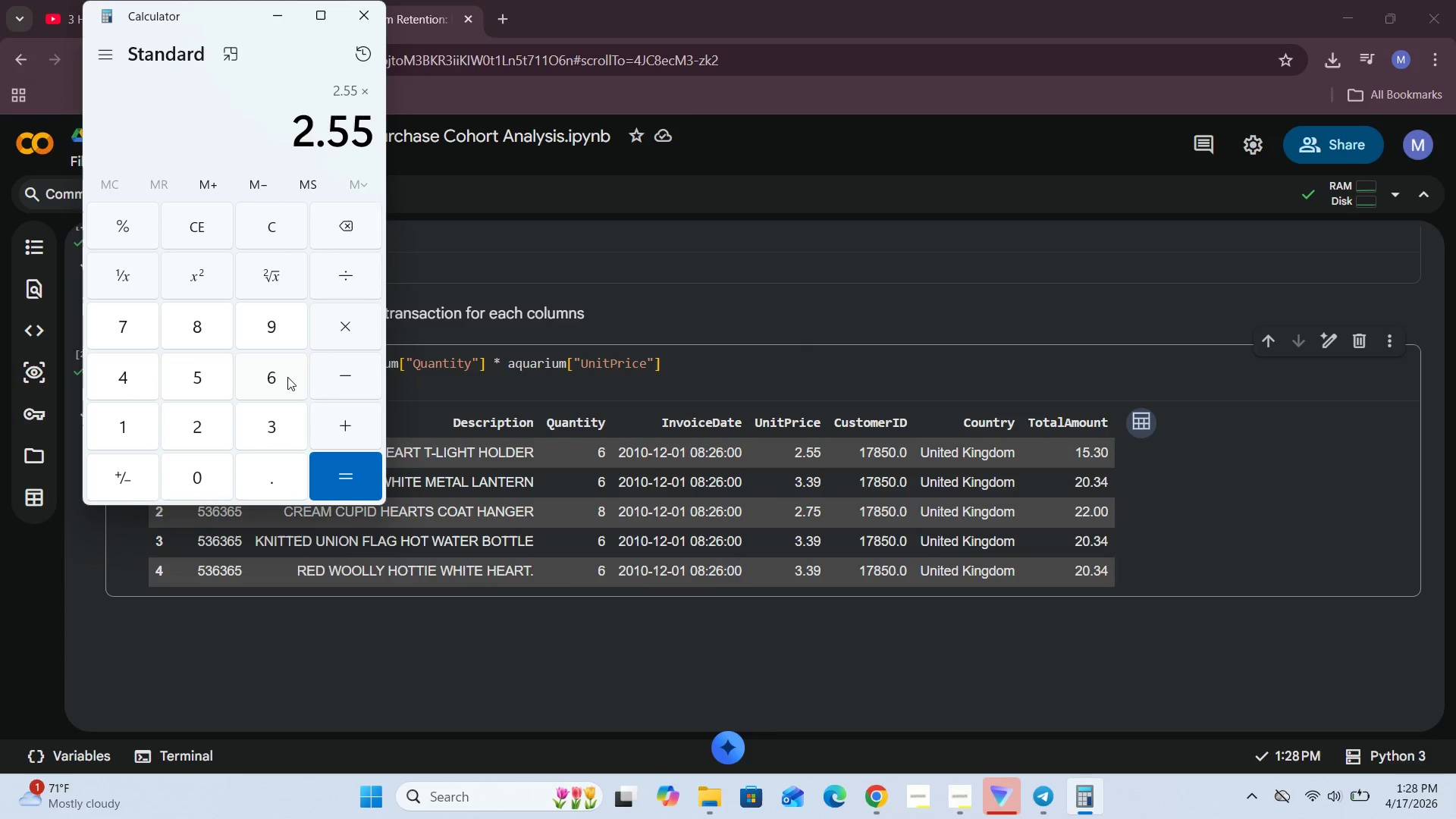 
left_click([280, 371])
 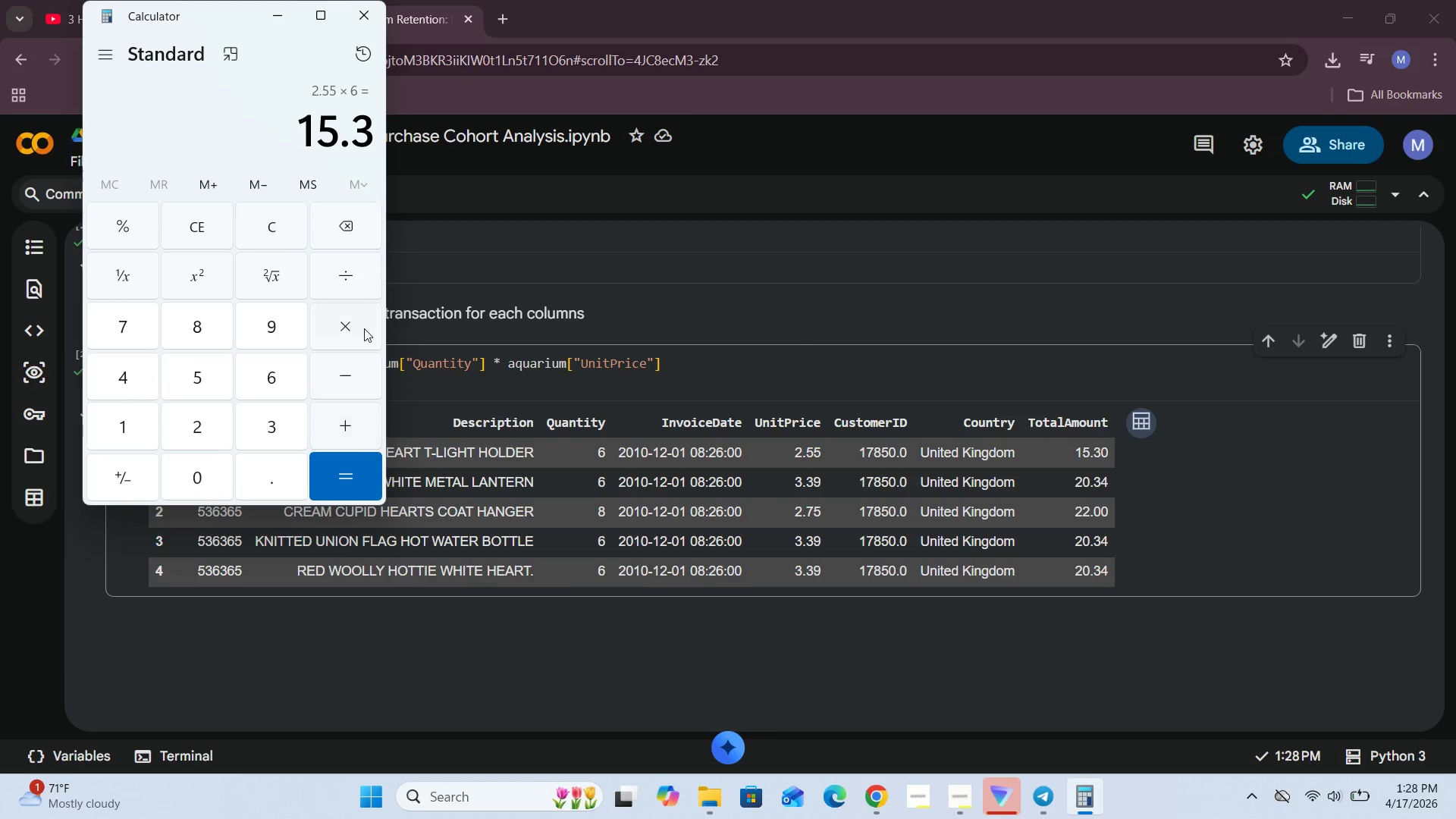 
left_click([363, 13])
 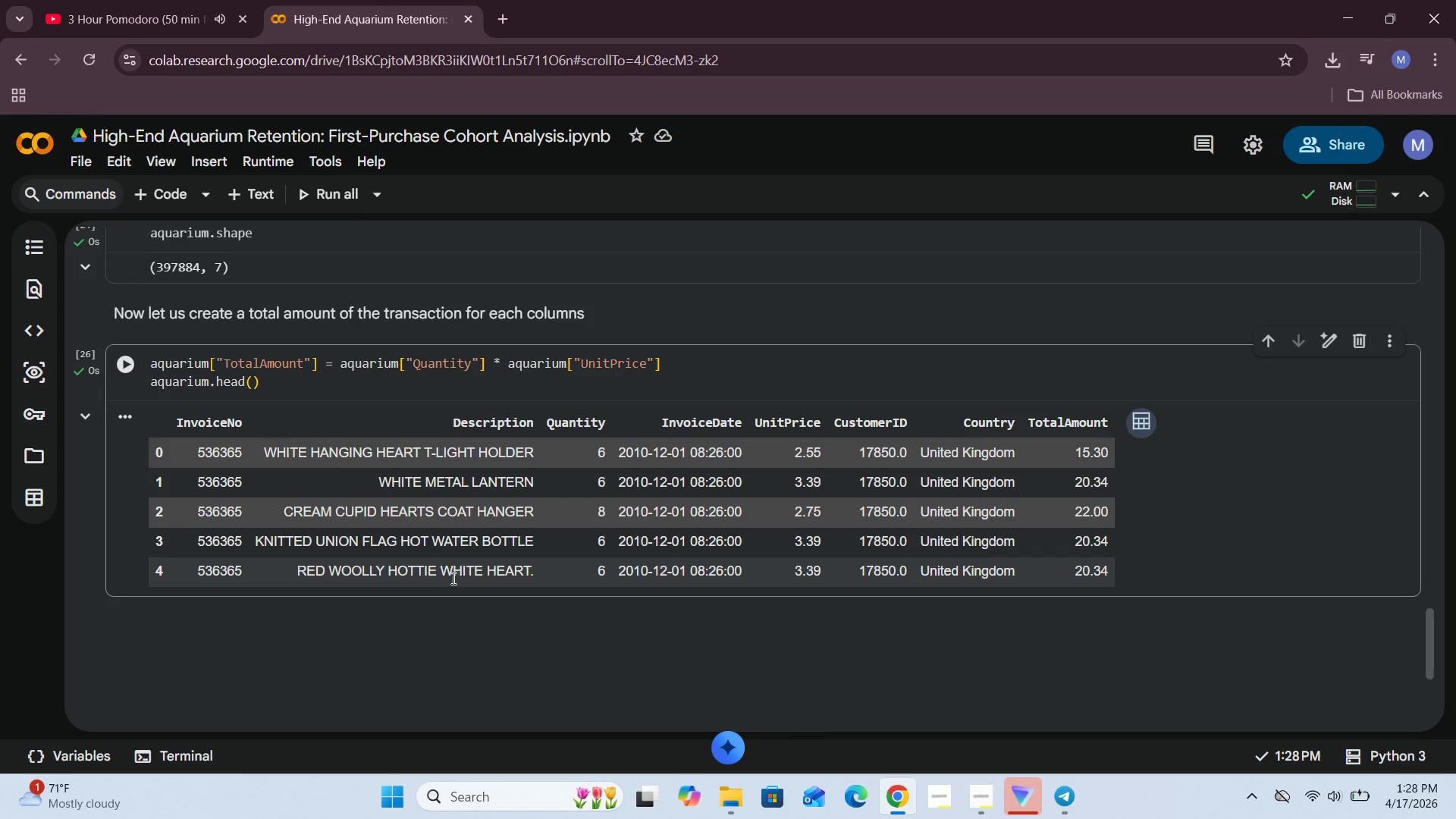 
scroll: coordinate [447, 578], scroll_direction: down, amount: 1.0
 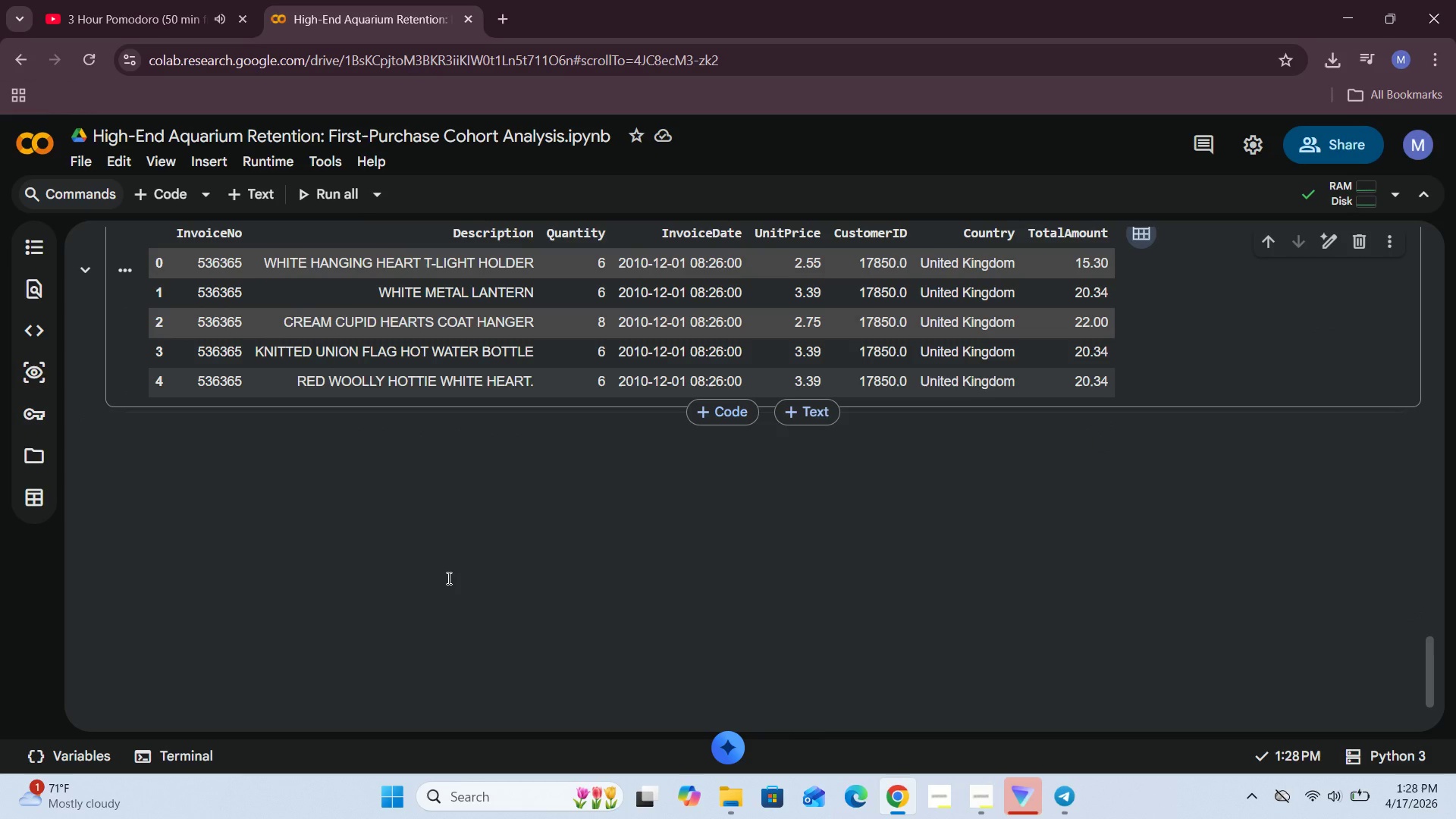 
wait(5.33)
 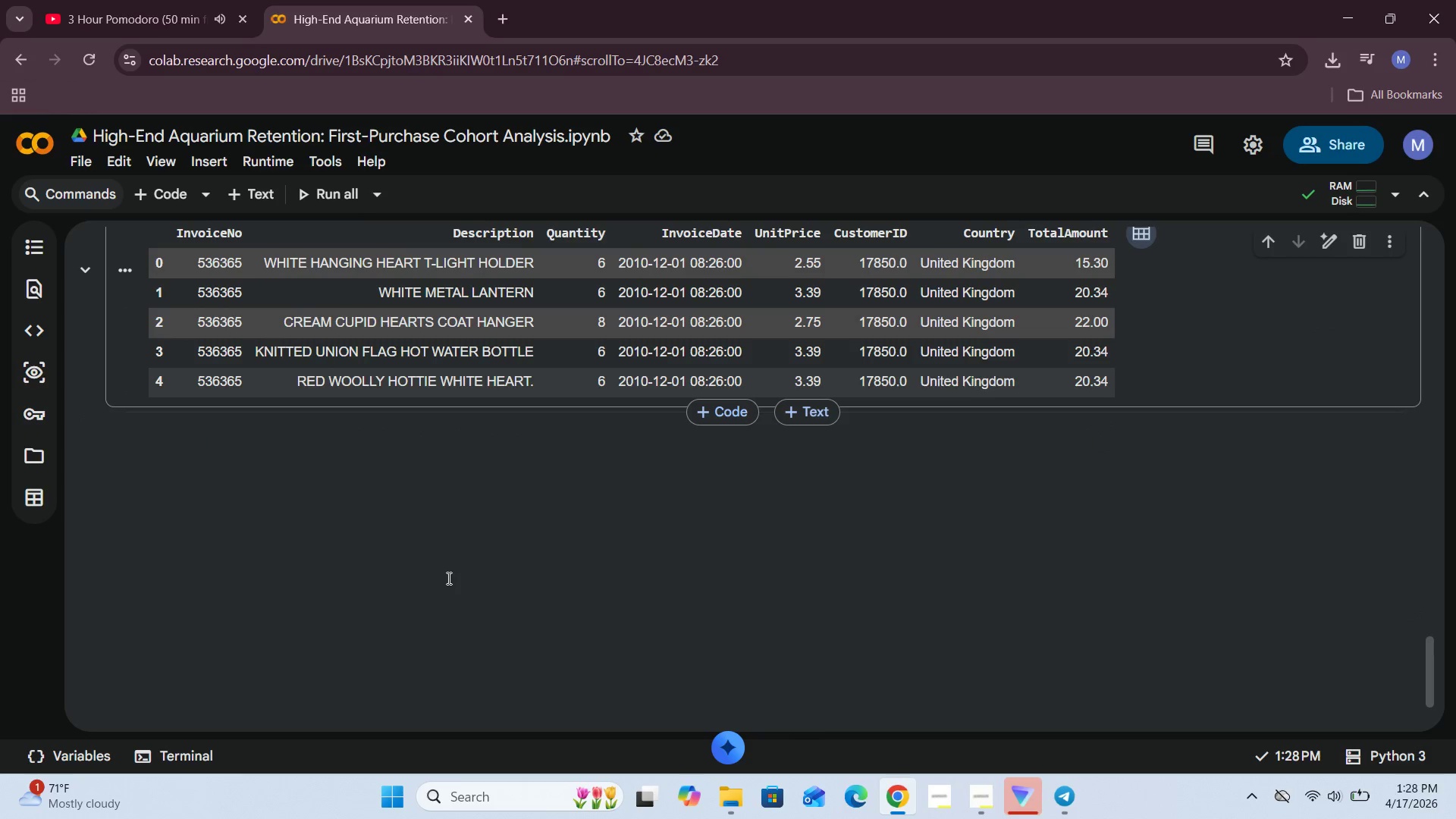 
left_click([253, 185])
 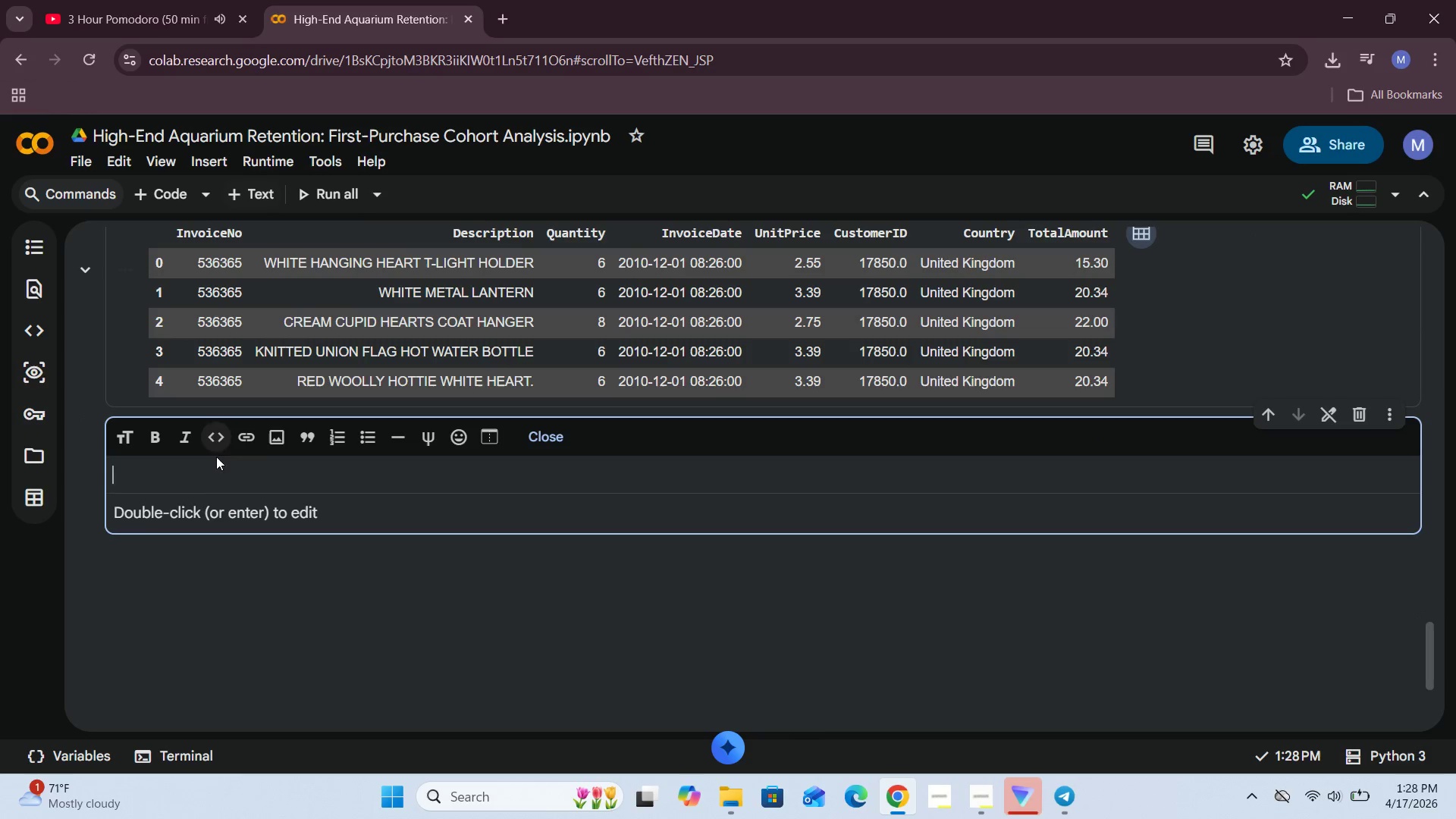 
left_click([209, 479])
 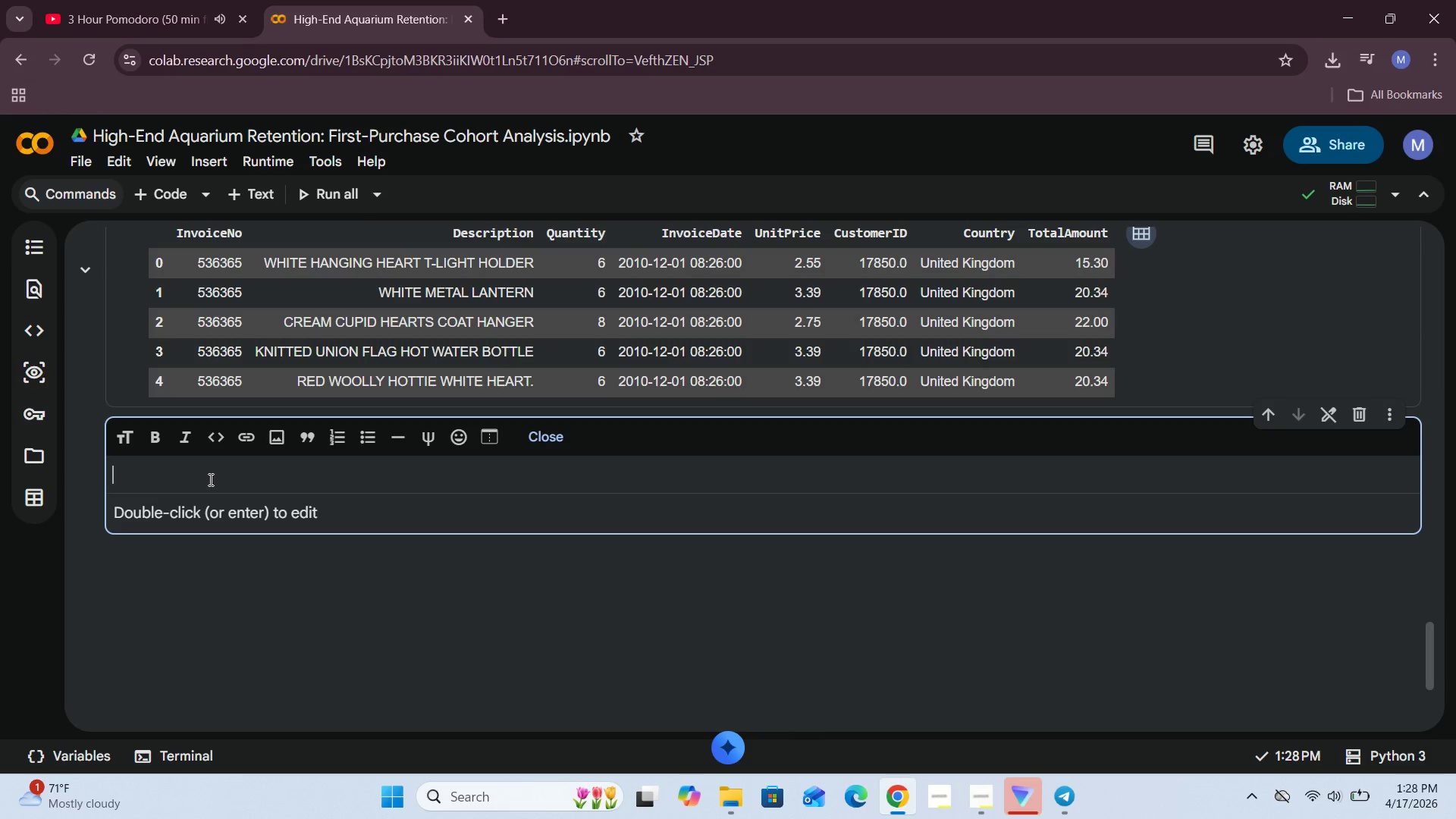 
type(Let us now check our cleaned dataset)
 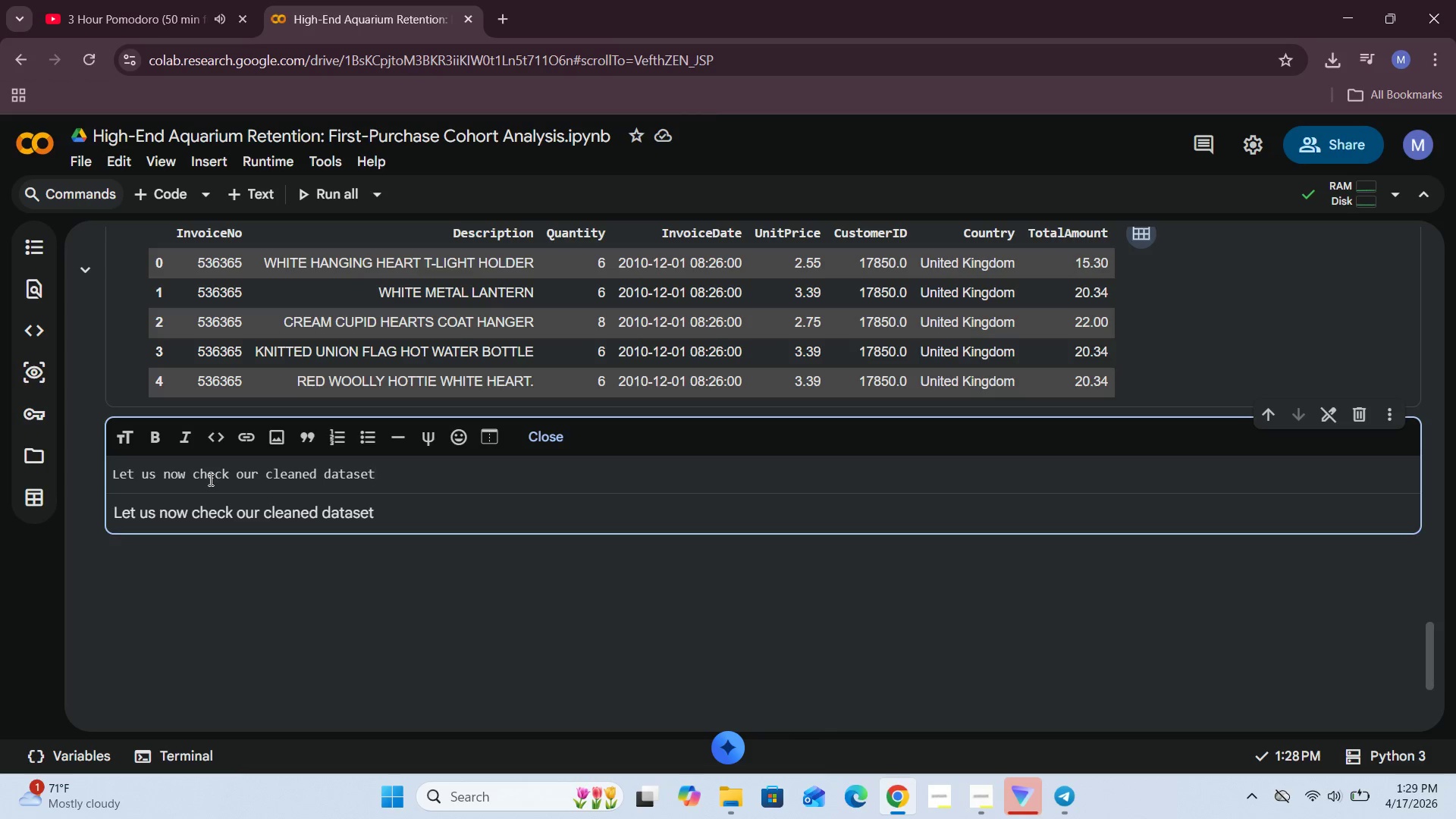 
wait(5.98)
 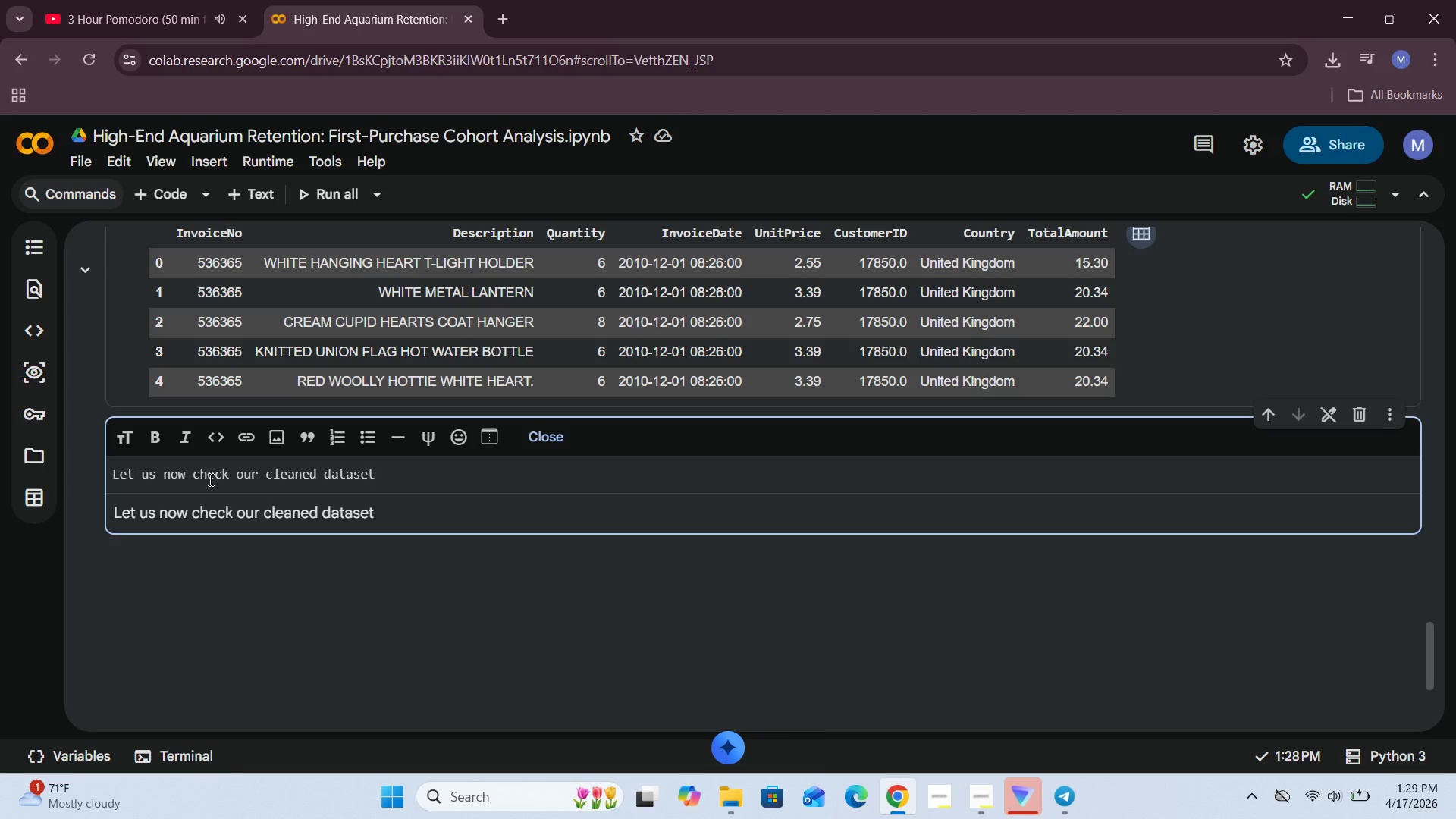 
left_click([168, 178])
 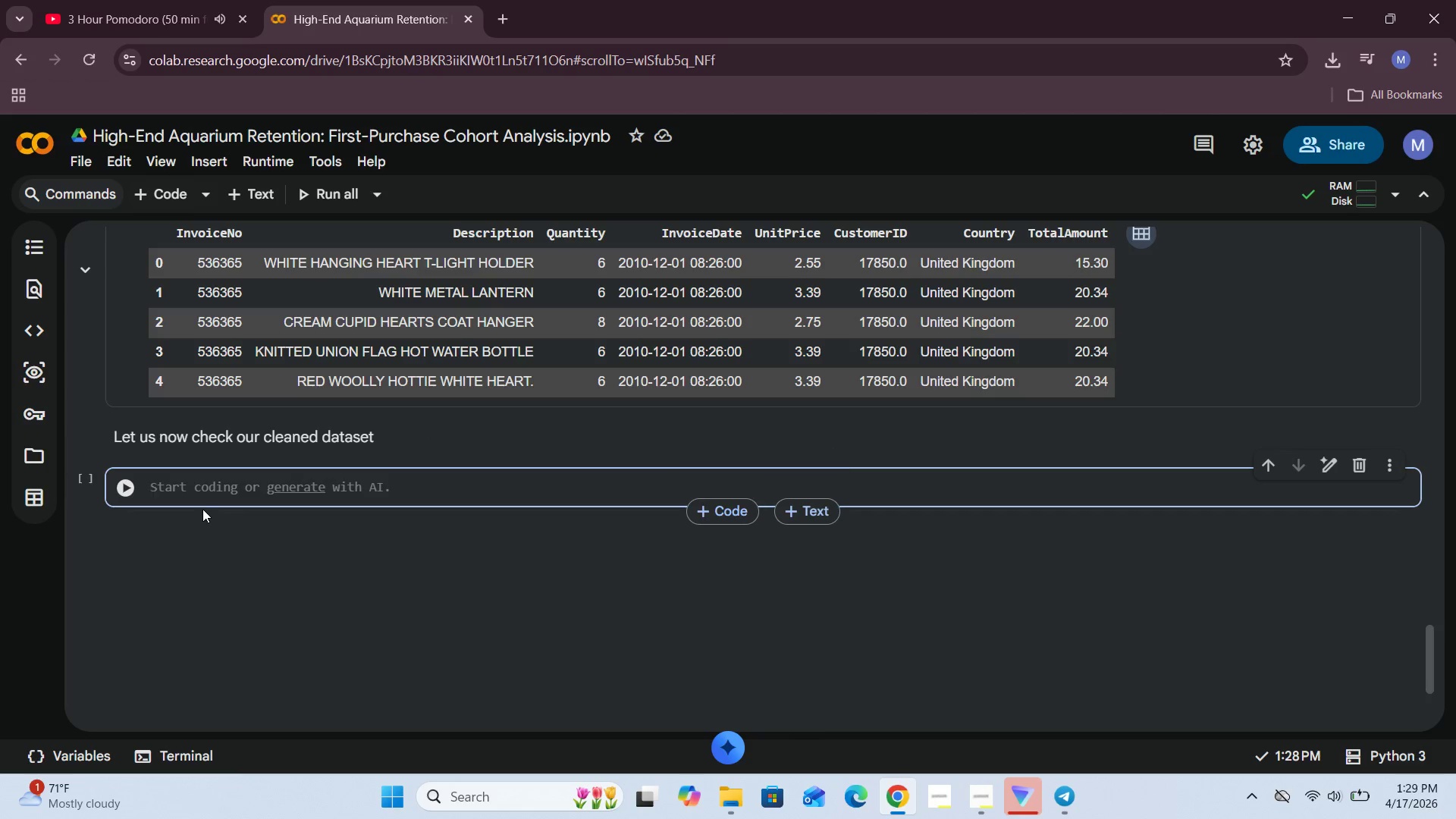 
left_click([205, 499])
 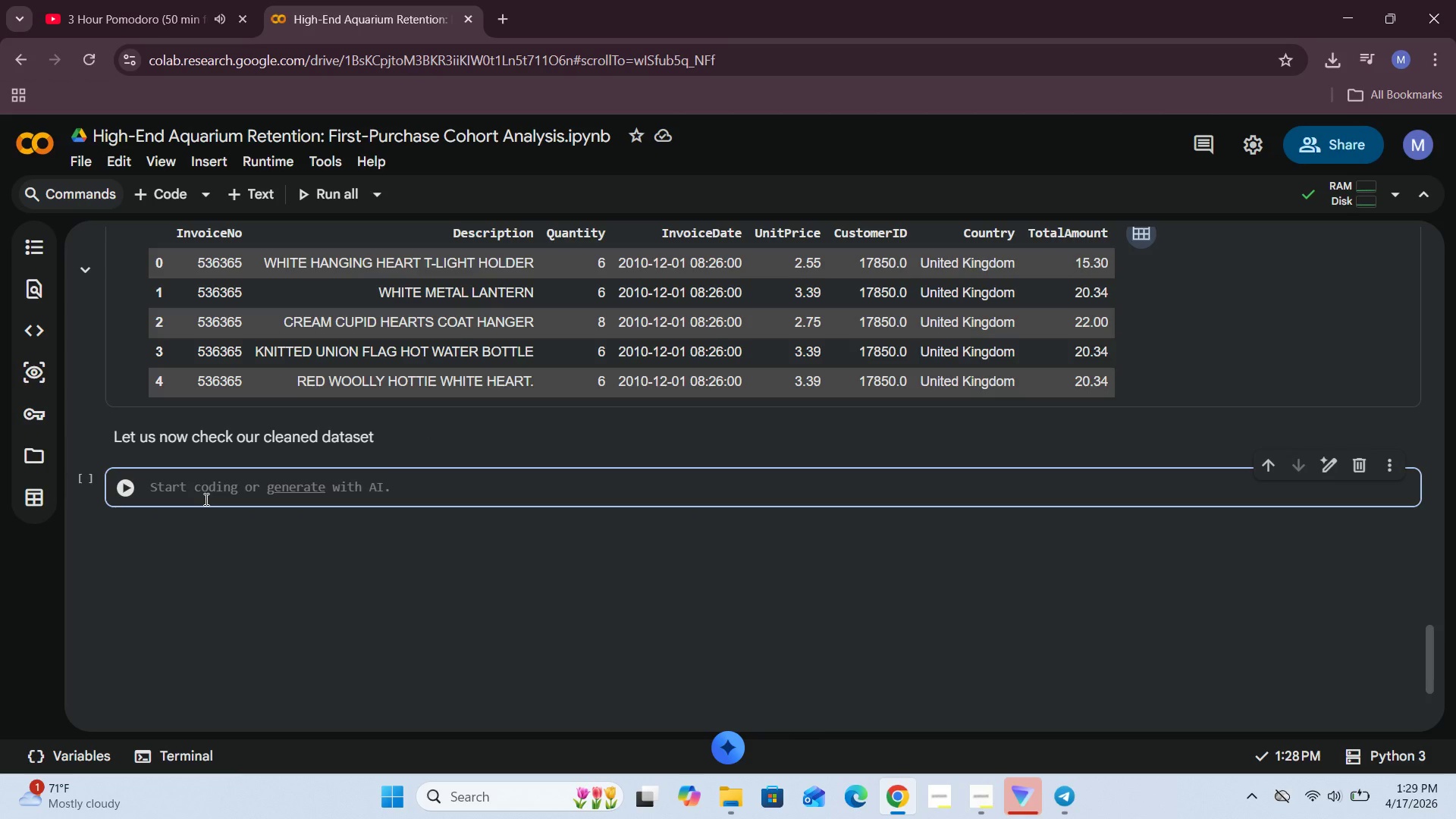 
type(aquarium.shape)
 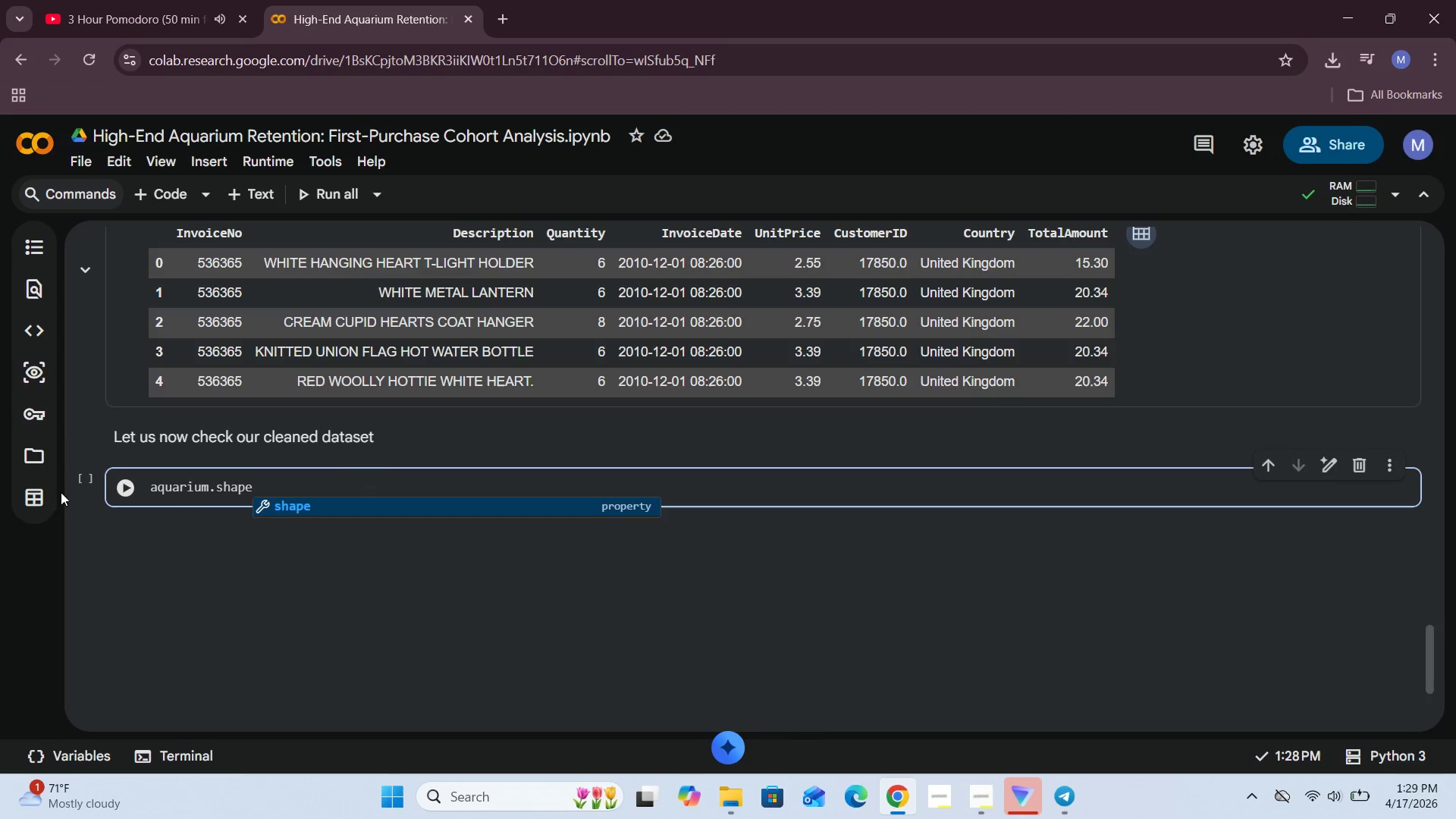 
left_click([130, 487])
 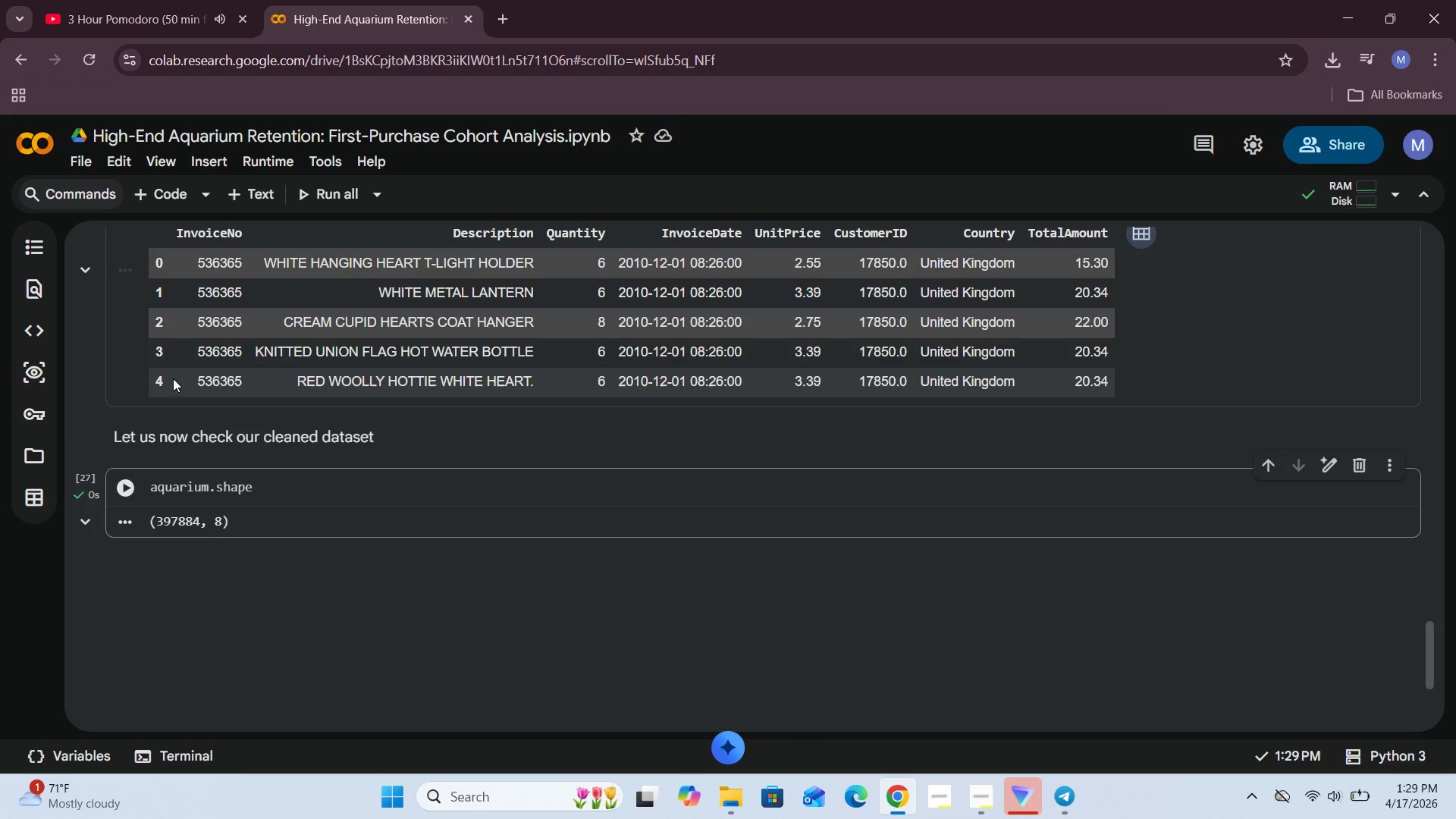 
left_click([175, 195])
 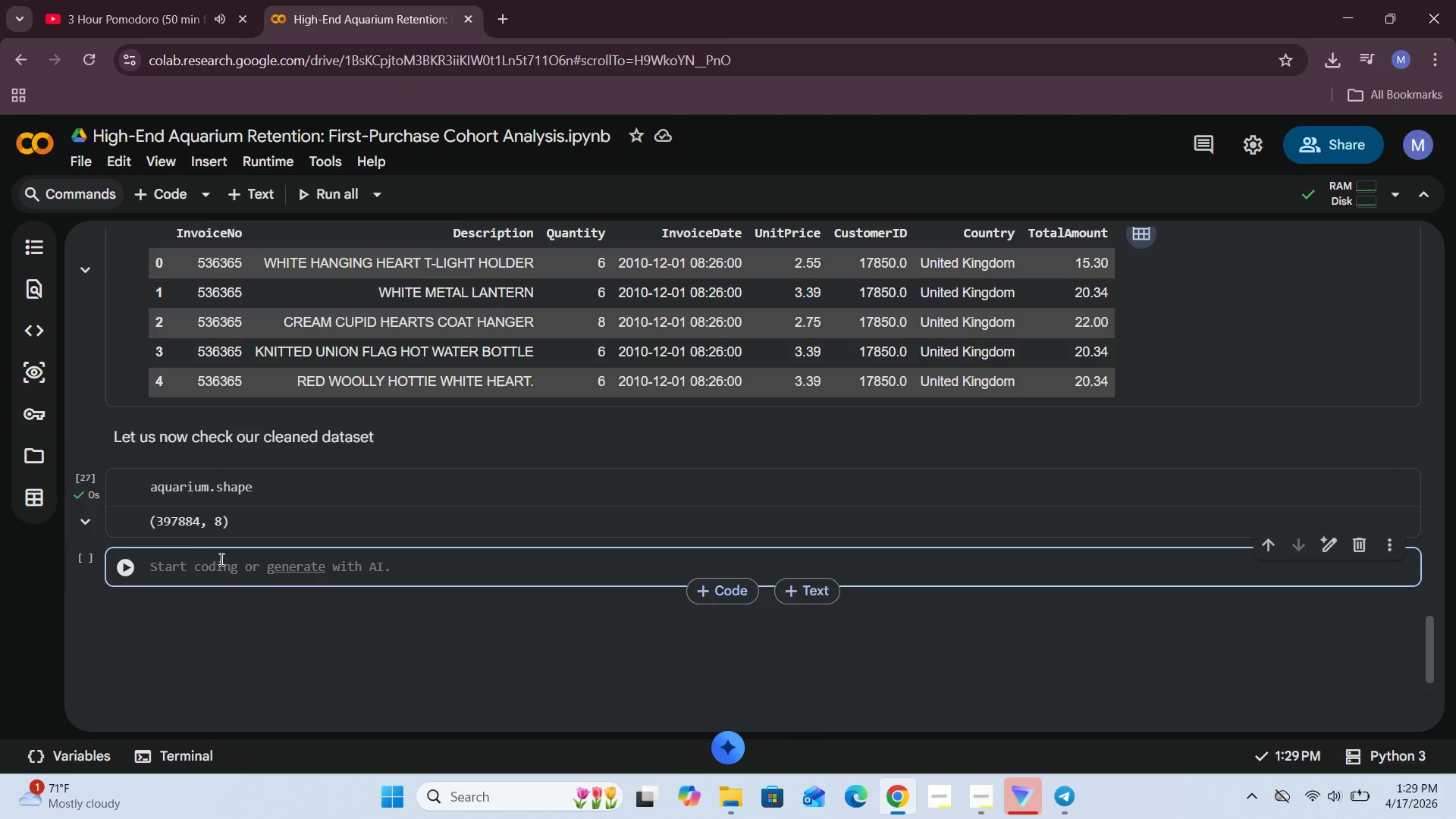 
double_click([216, 571])
 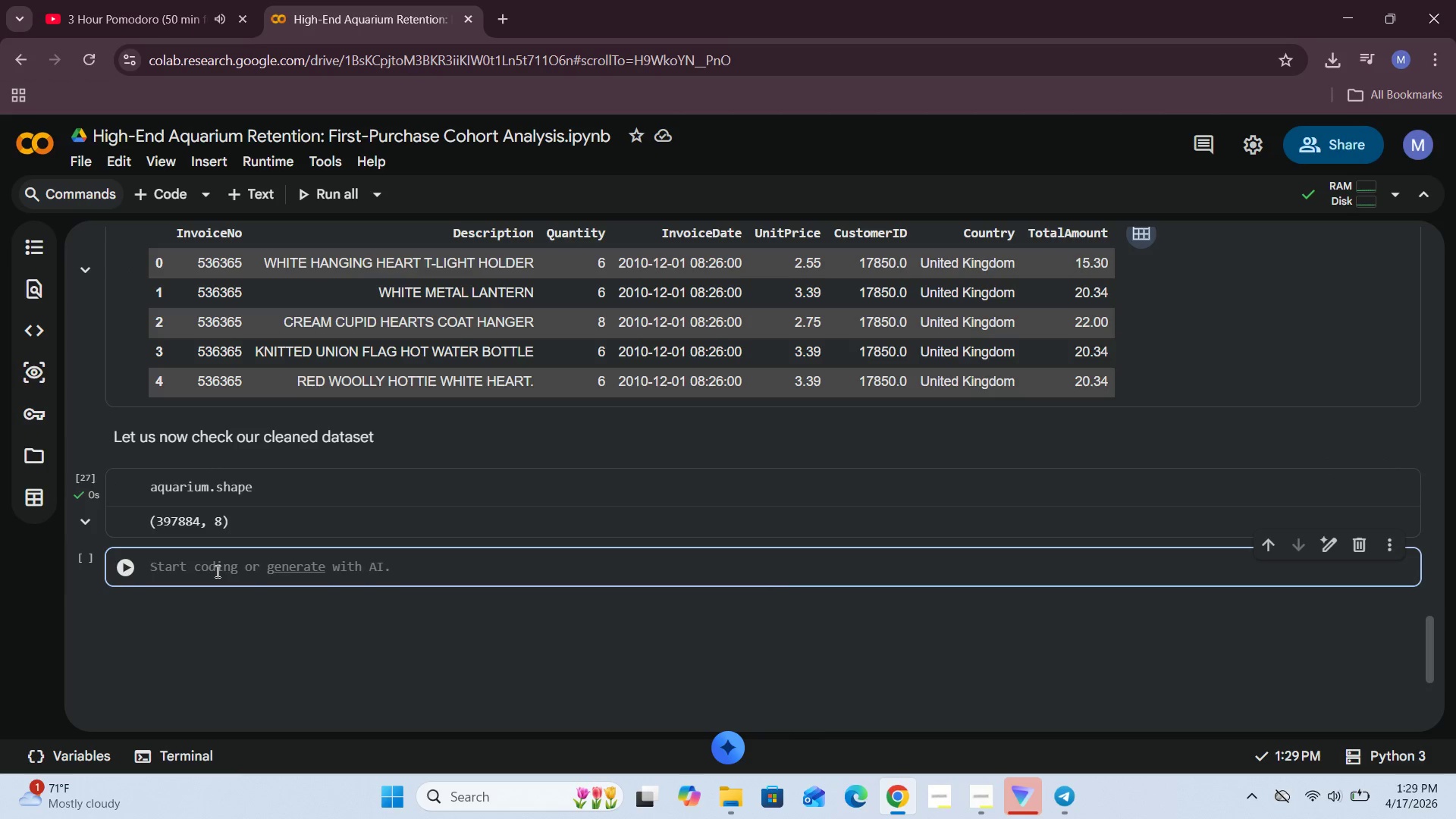 
type(aquarium)
 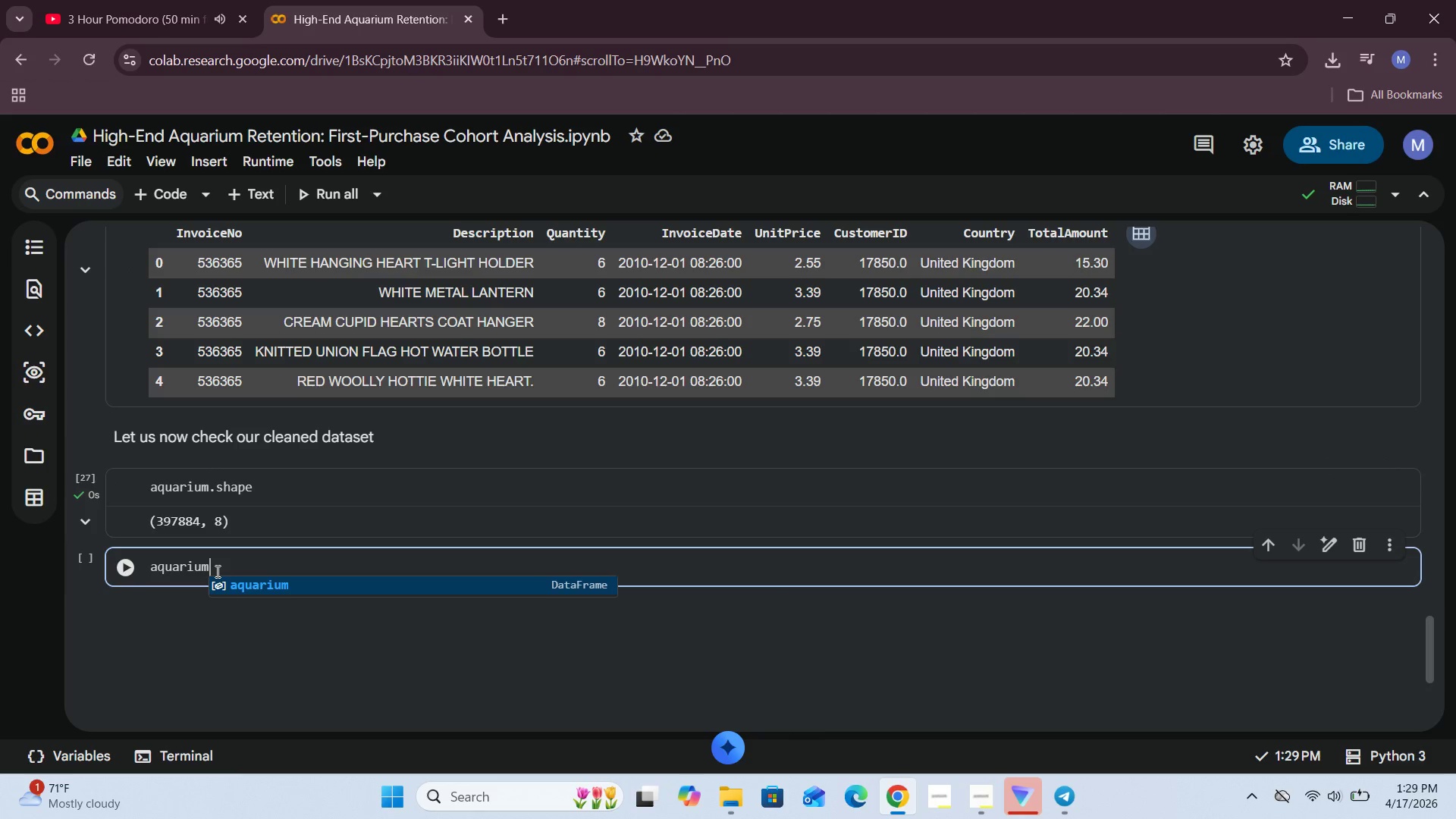 
type(["CustomerID)
 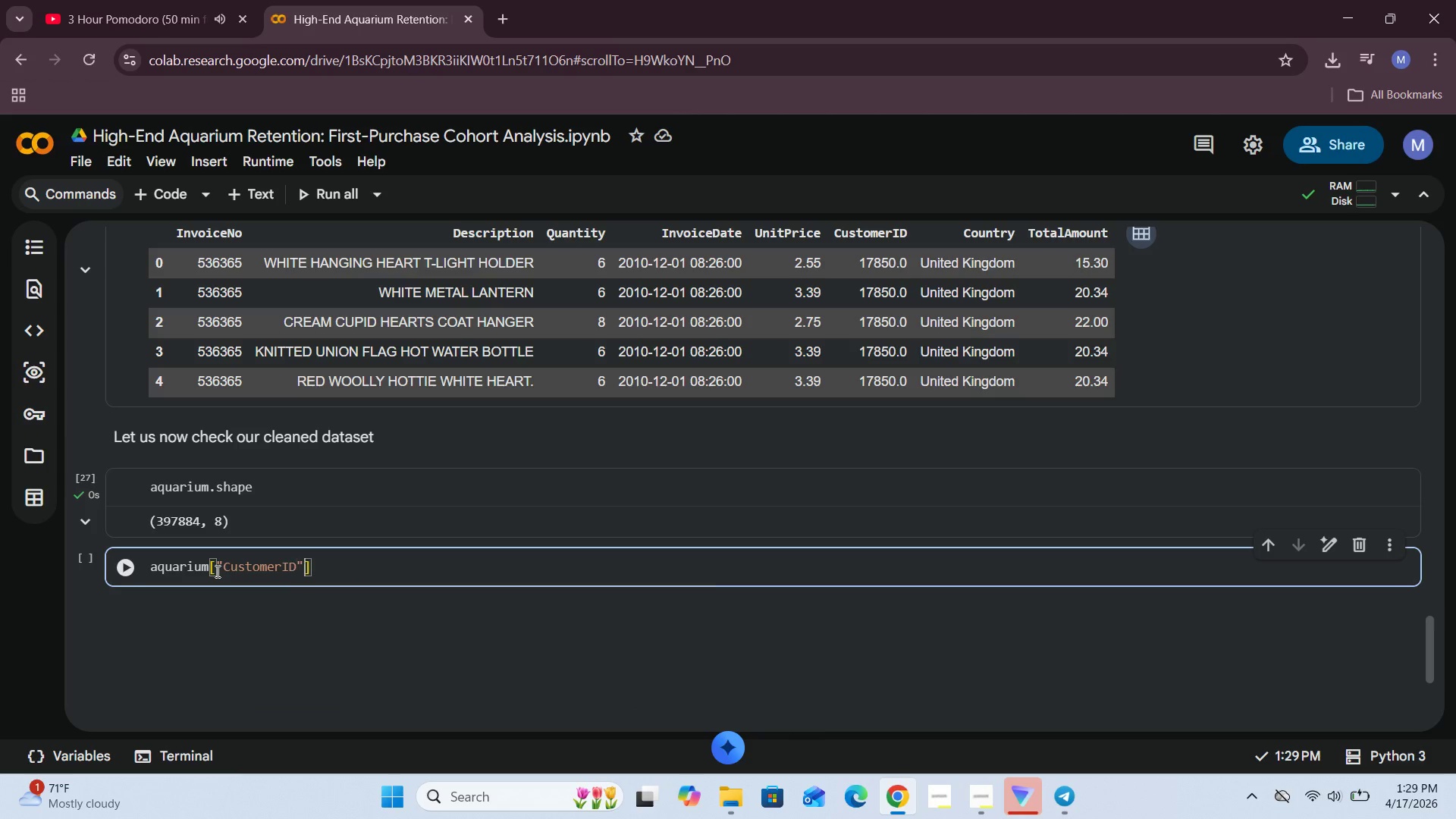 
 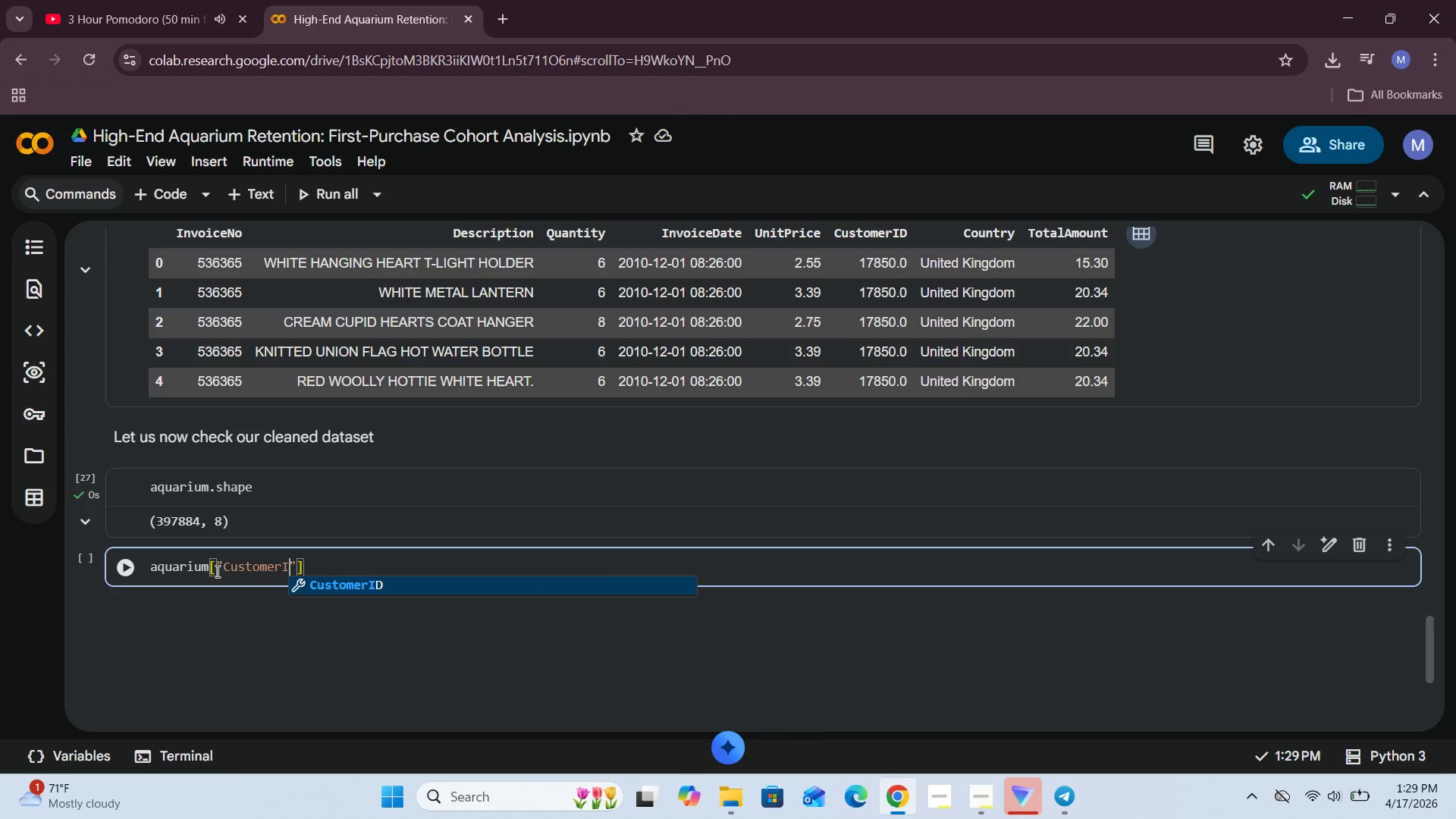 
key(ArrowRight)
 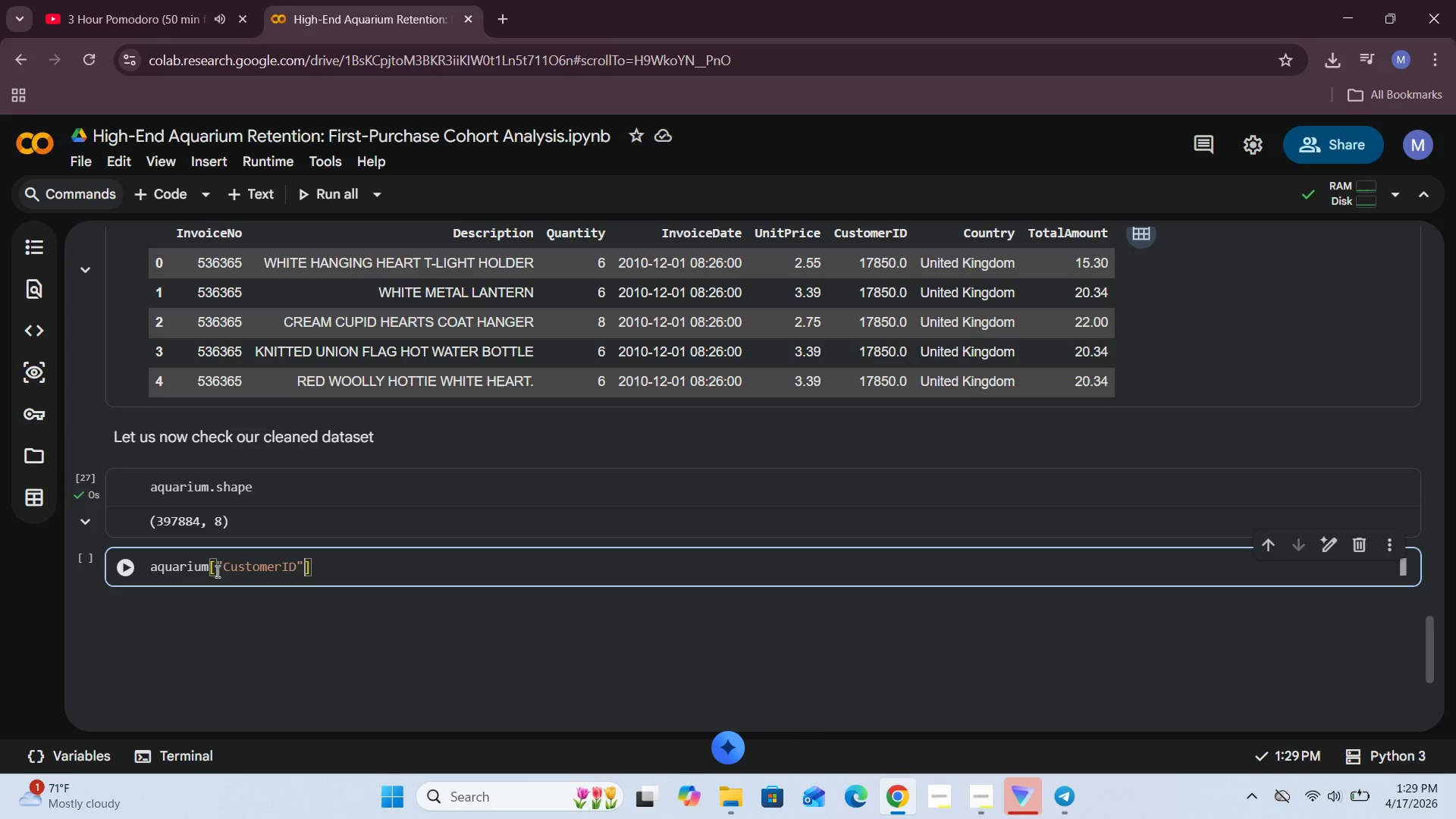 
key(ArrowRight)
 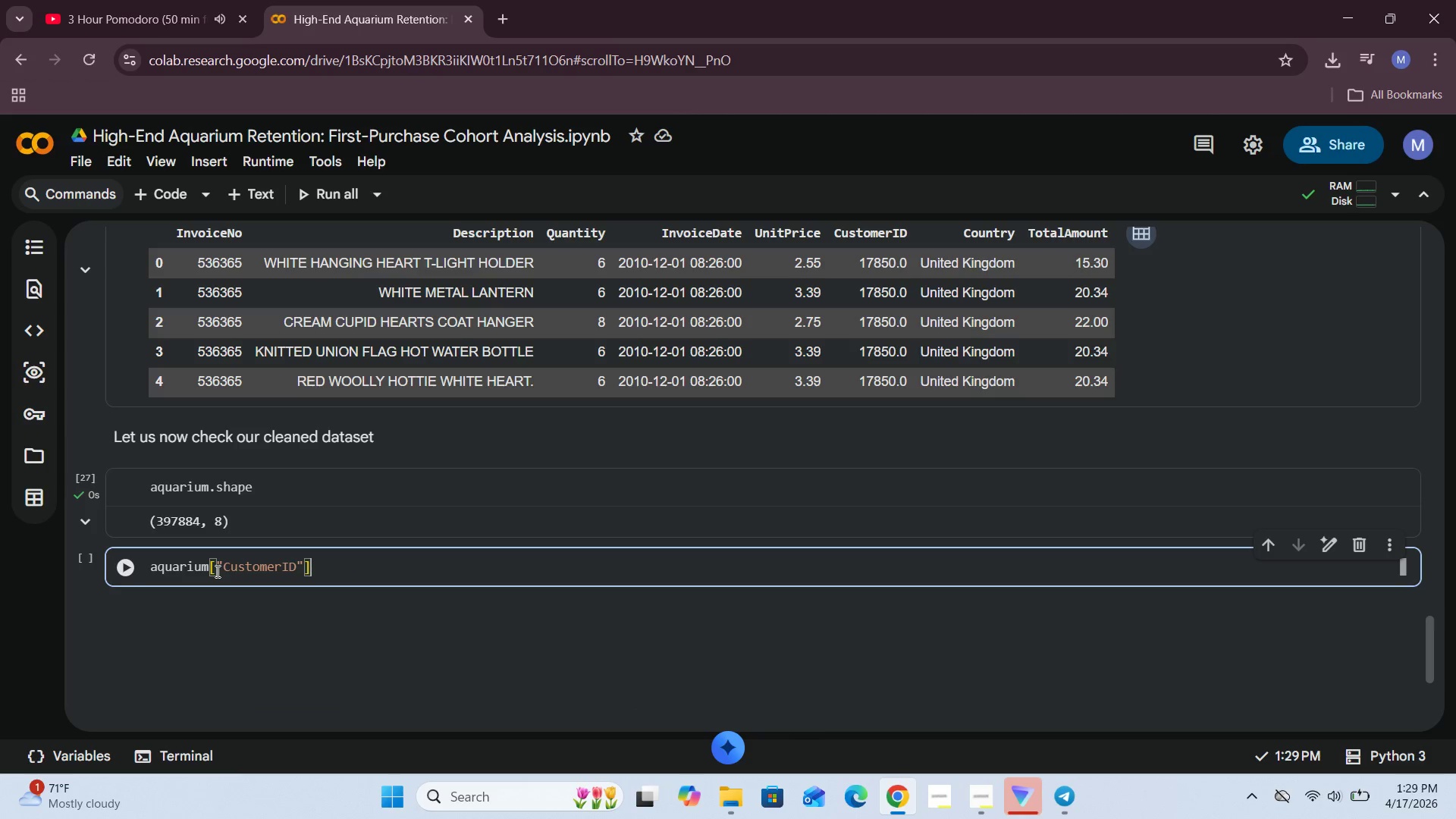 
type(.nunique()
 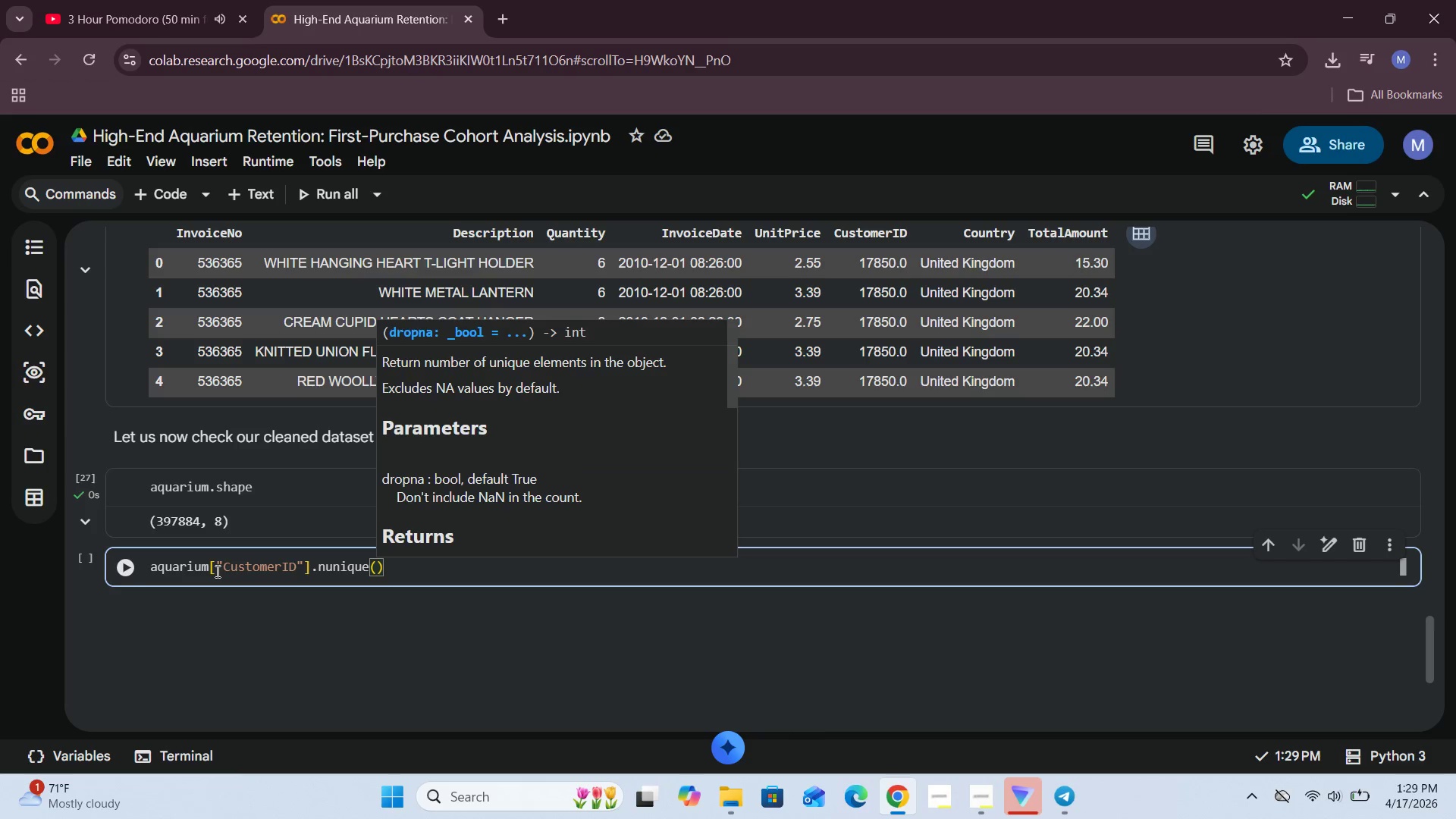 
left_click([115, 570])
 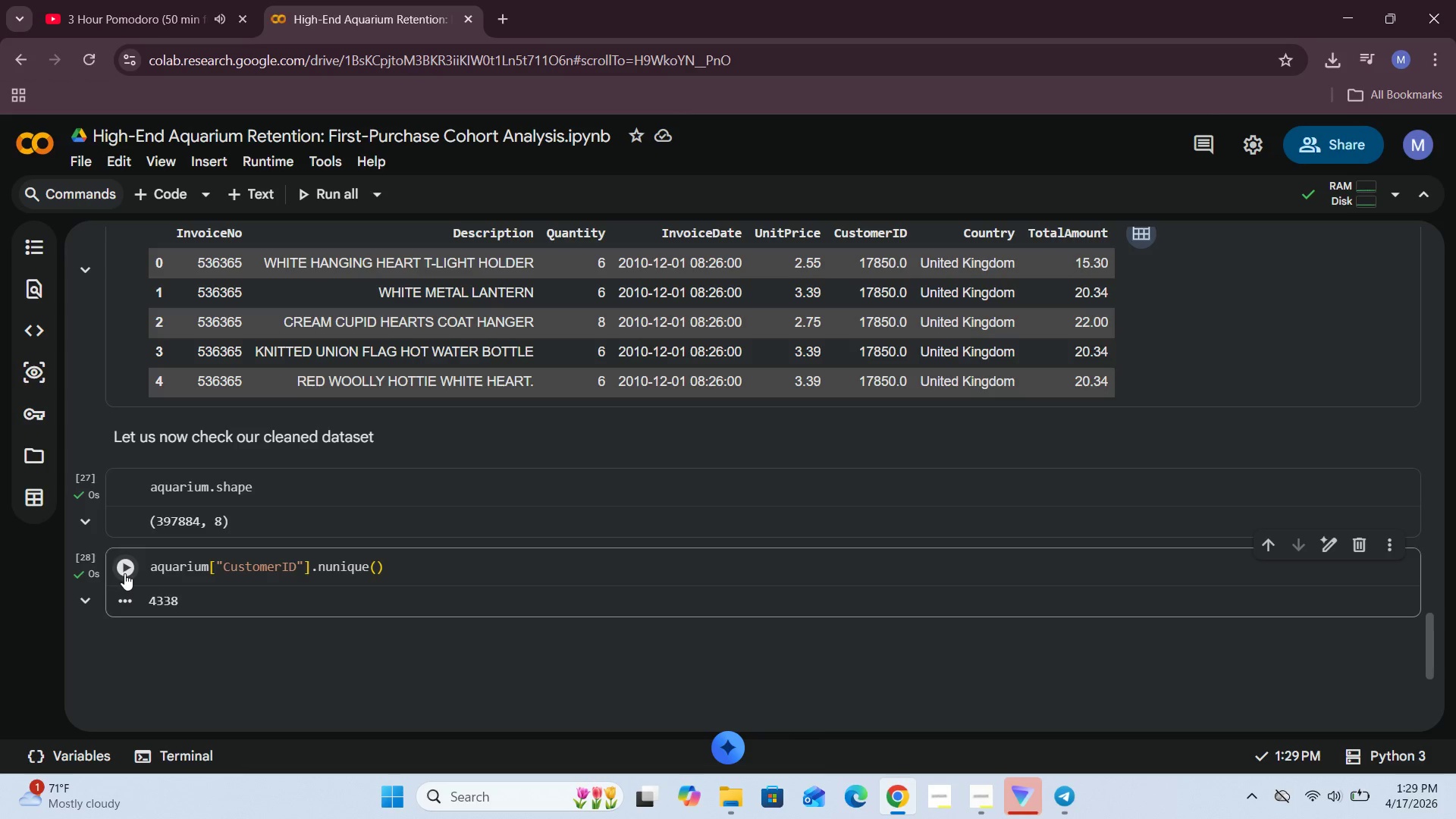 
scroll: coordinate [128, 579], scroll_direction: down, amount: 1.0
 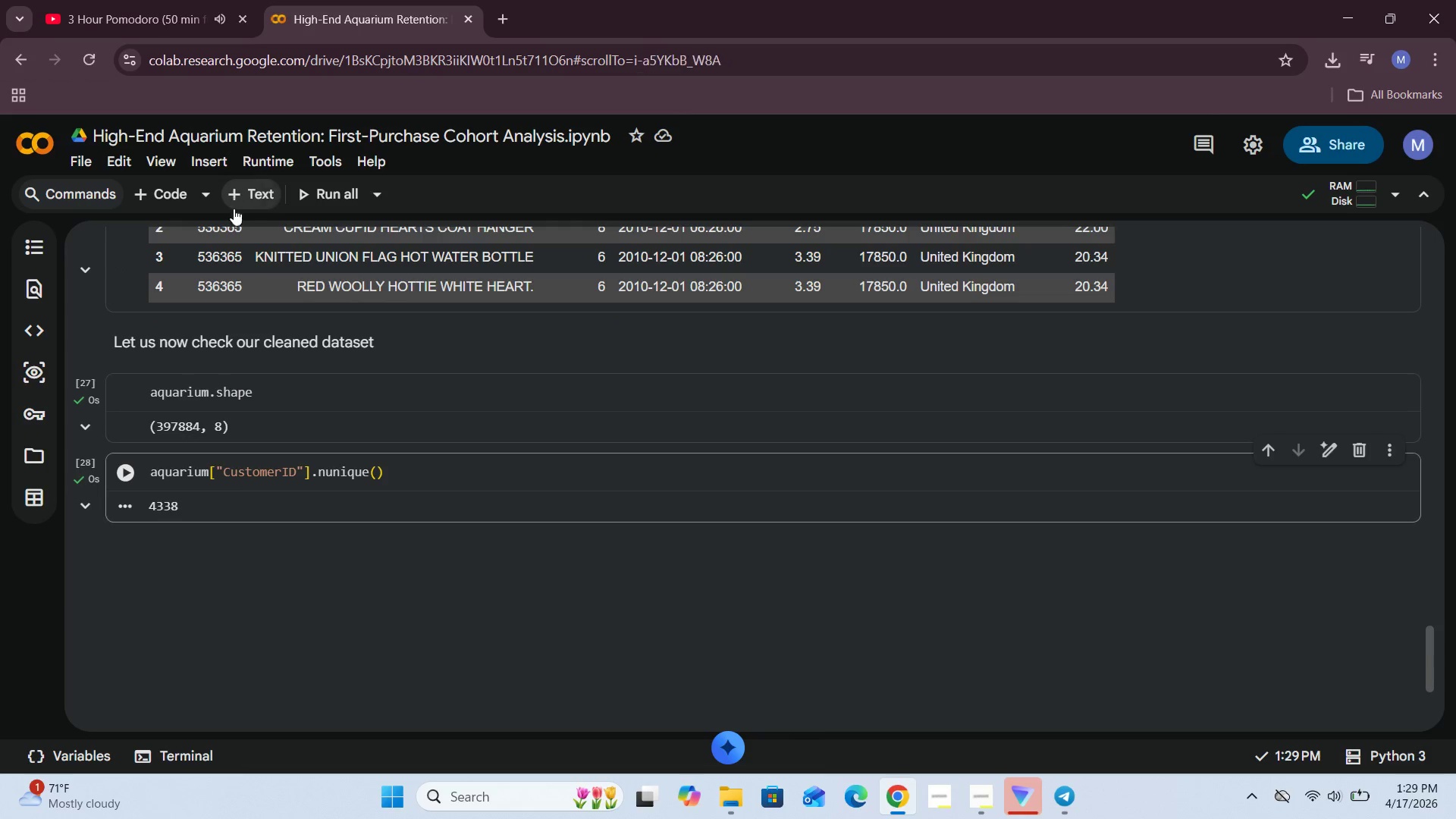 
left_click([194, 583])
 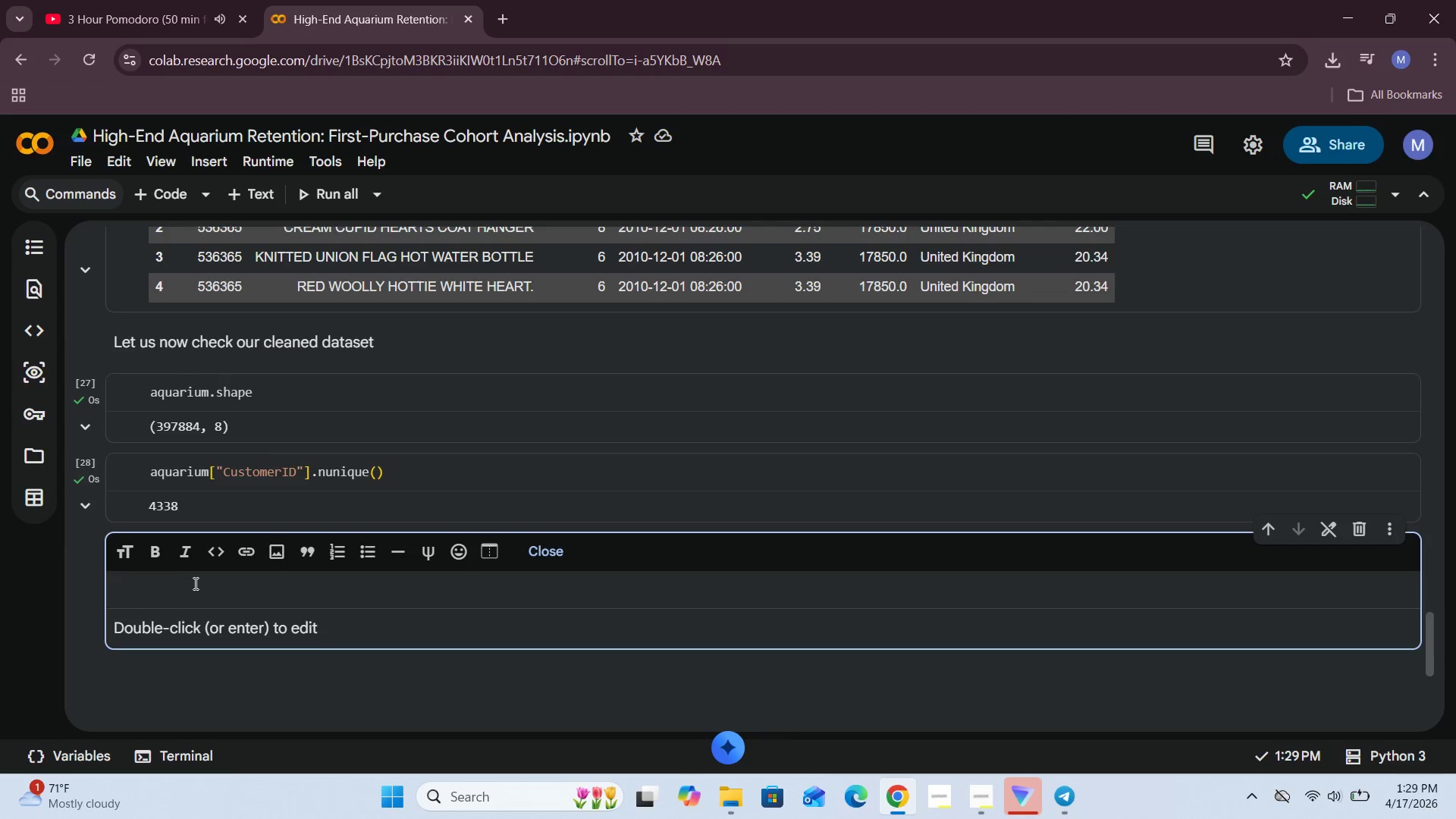 
type(w)
key(Backspace)
type(we have around 4333)
key(Backspace)
type(8 uniw)
key(Backspace)
type(que customers)
 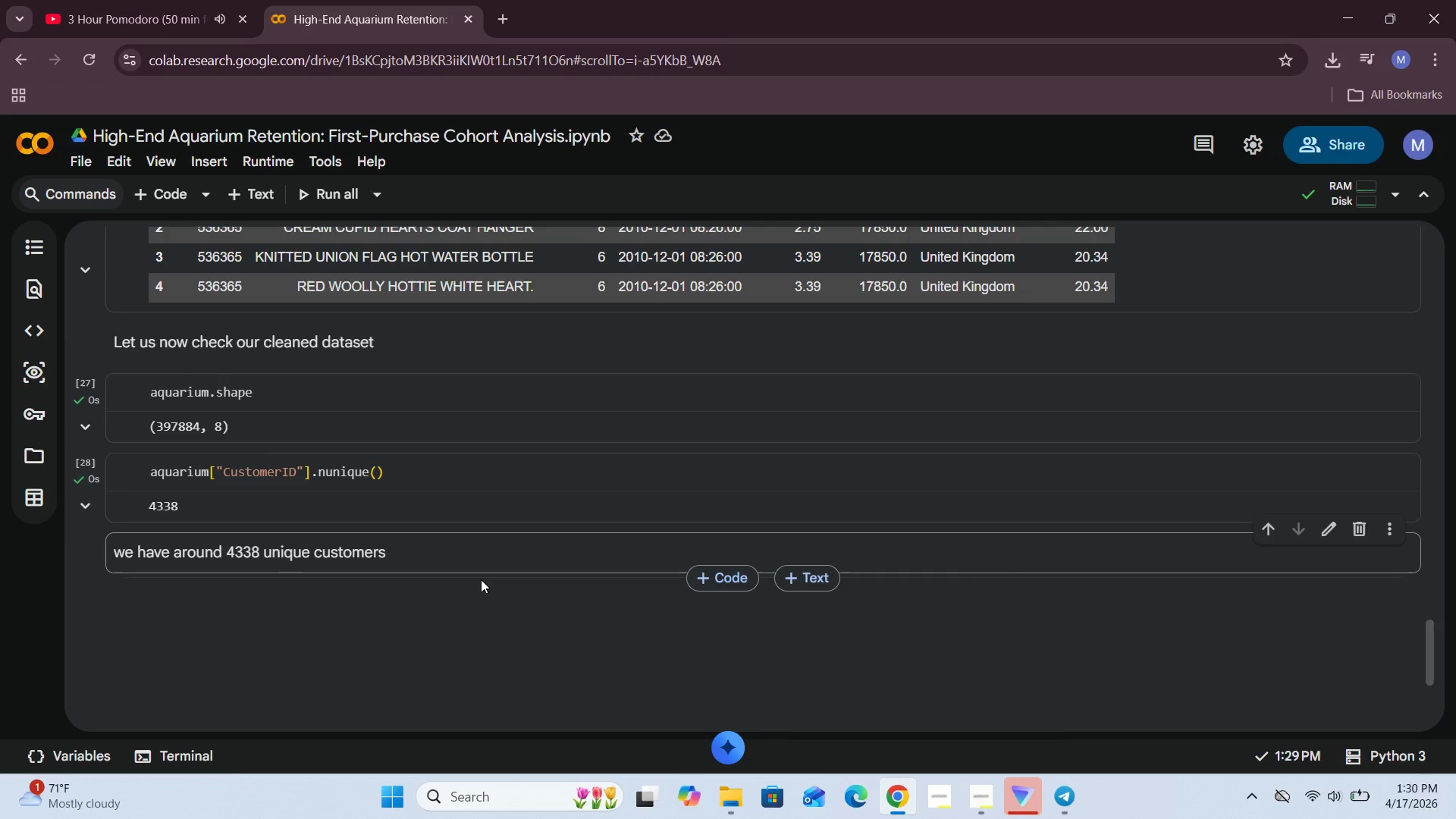 
wait(16.55)
 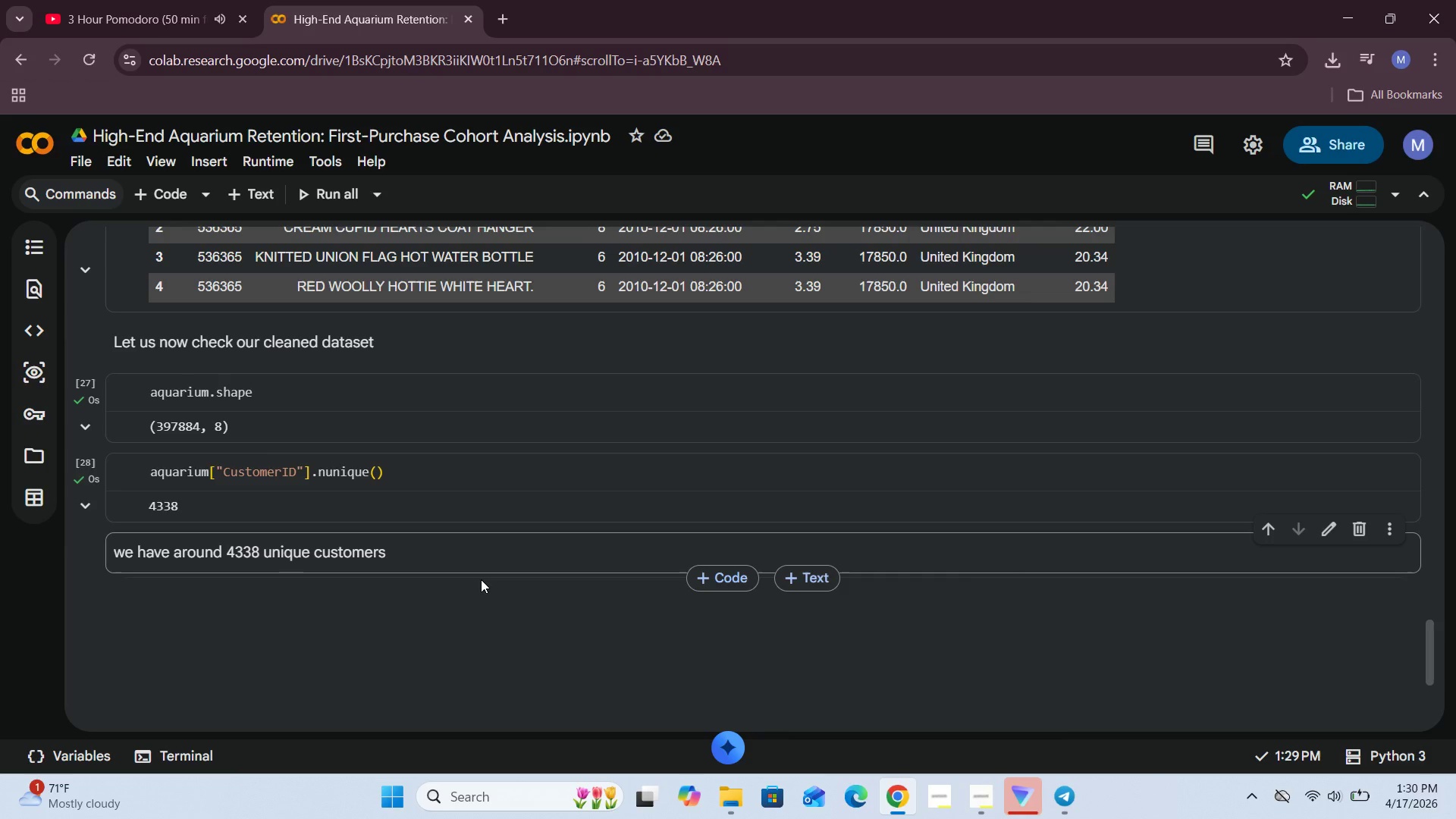 
left_click([249, 188])
 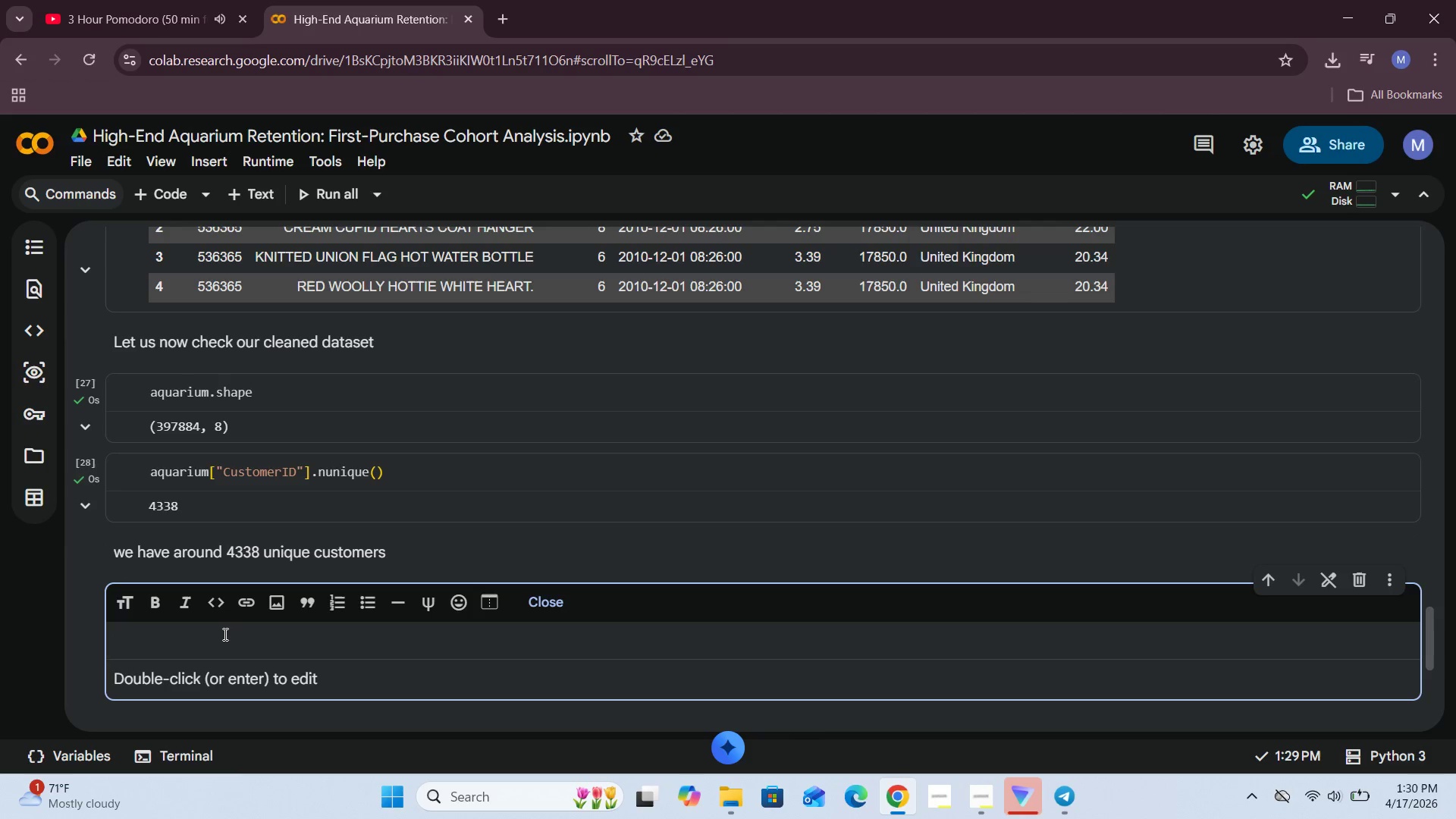 
left_click([220, 642])
 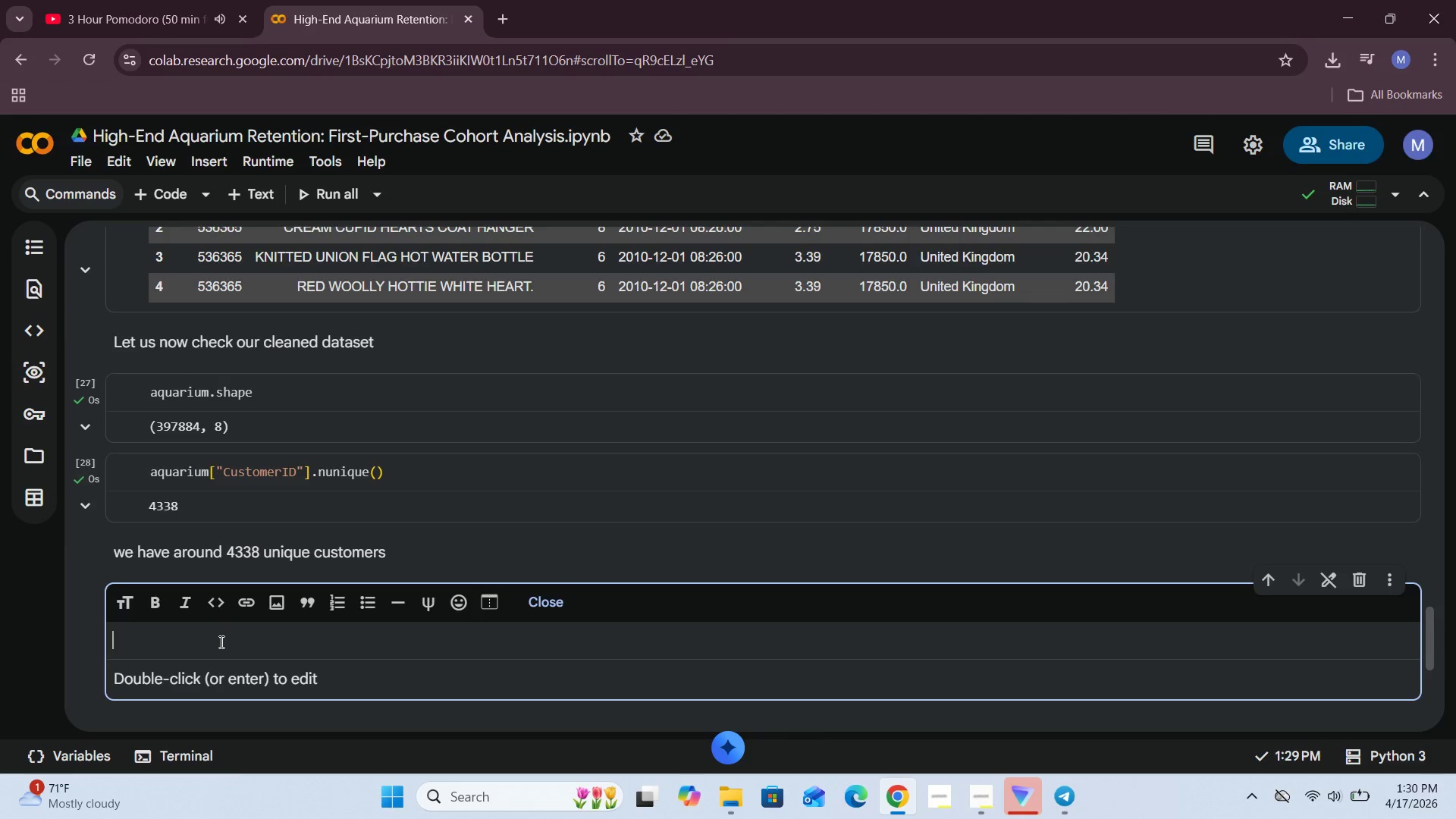 
type(What is our time frame let us now check it out )
 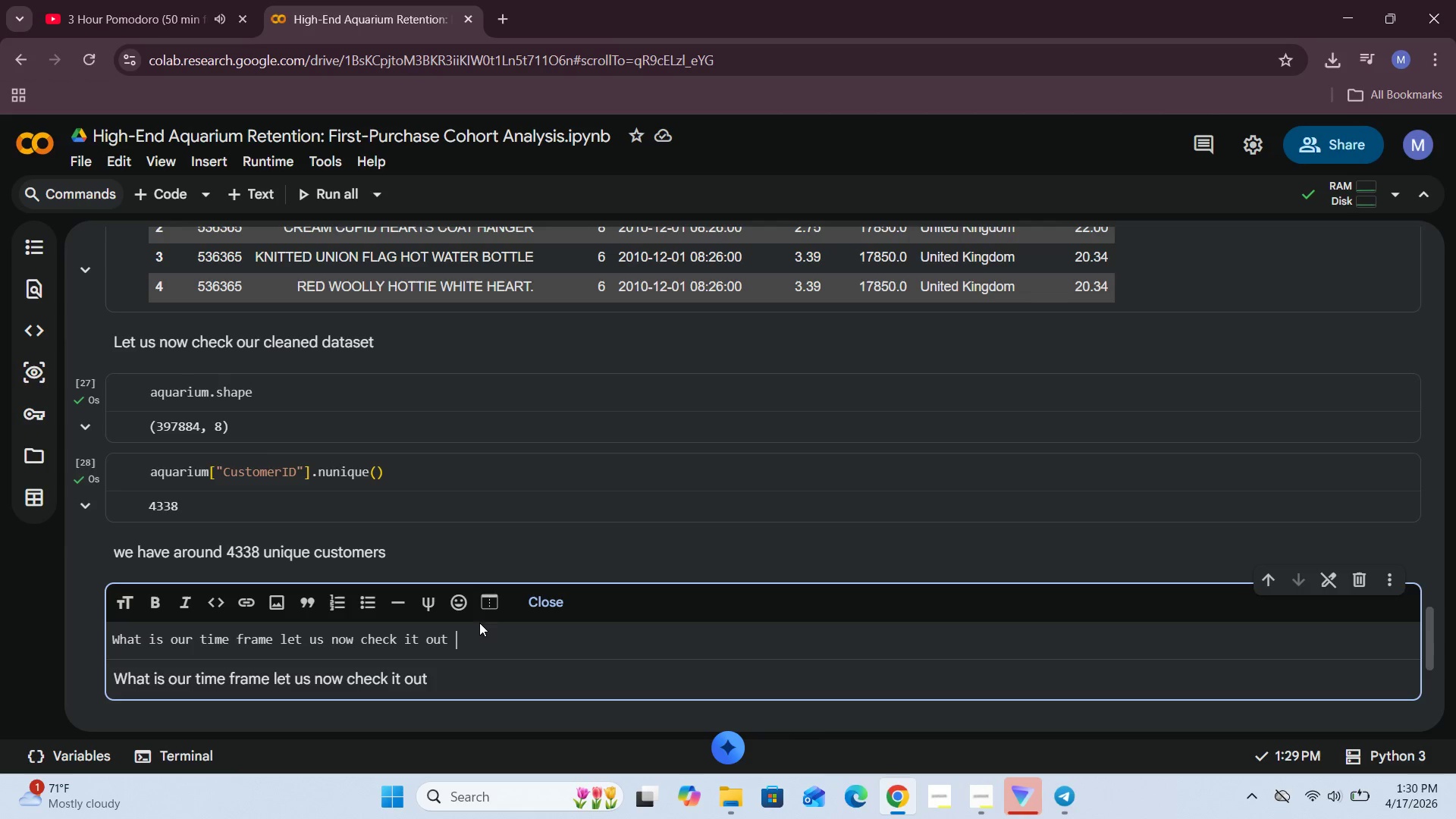 
left_click([528, 601])
 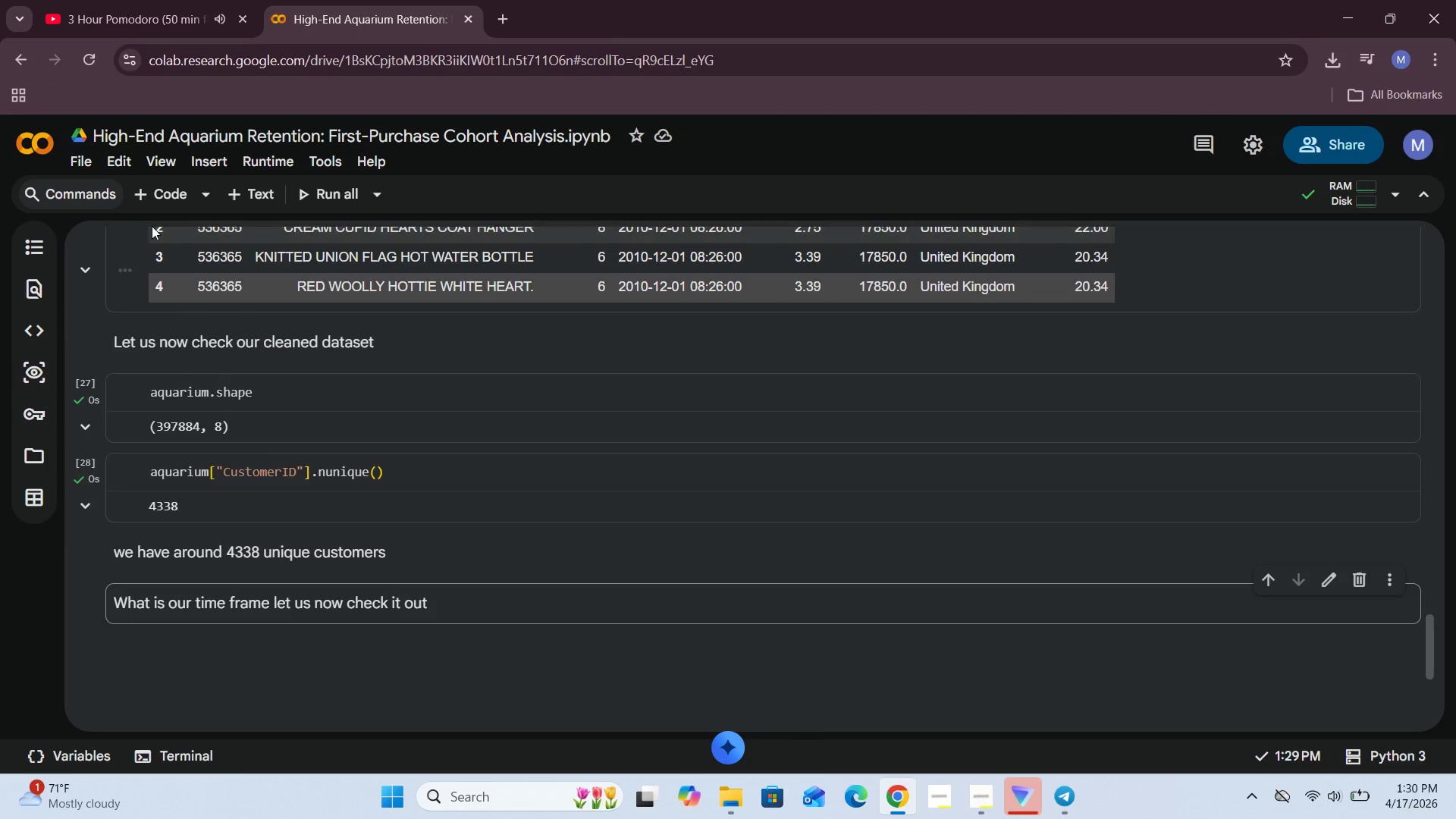 
left_click([162, 184])
 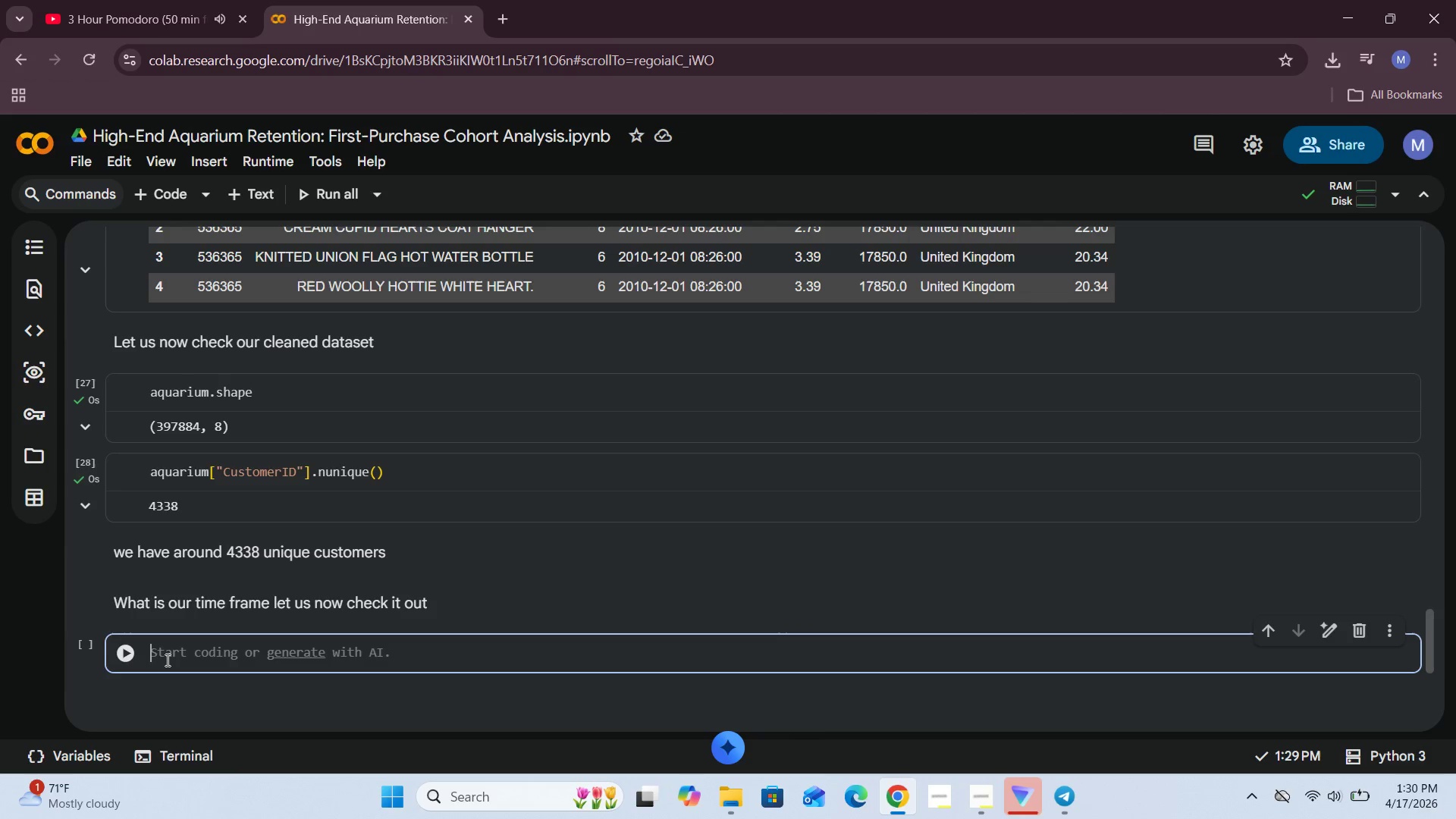 
wait(5.47)
 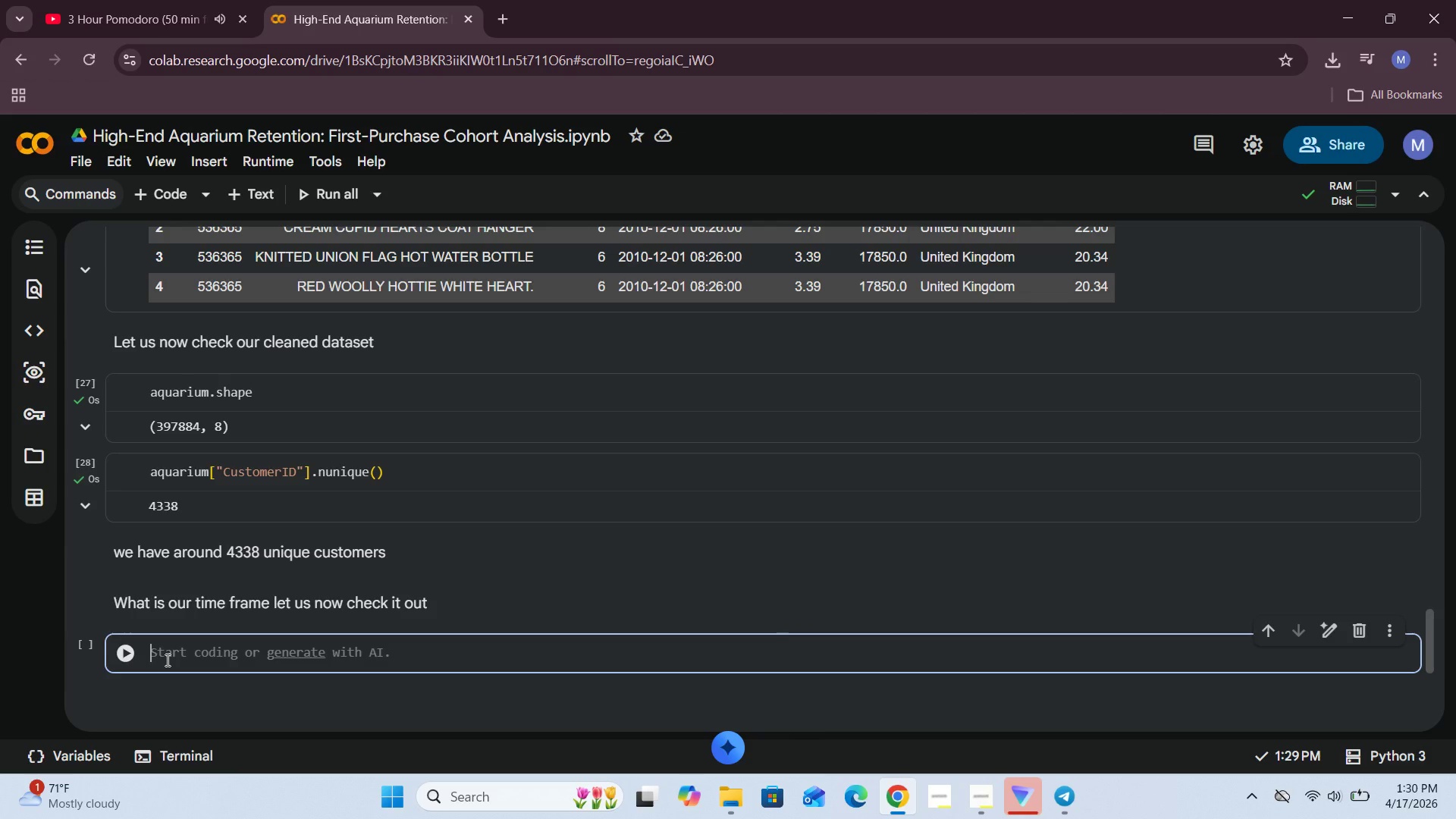 
type(pt)
key(Backspace)
type(rint(df["InvoiceDA)
key(Backspace)
type(ate)
 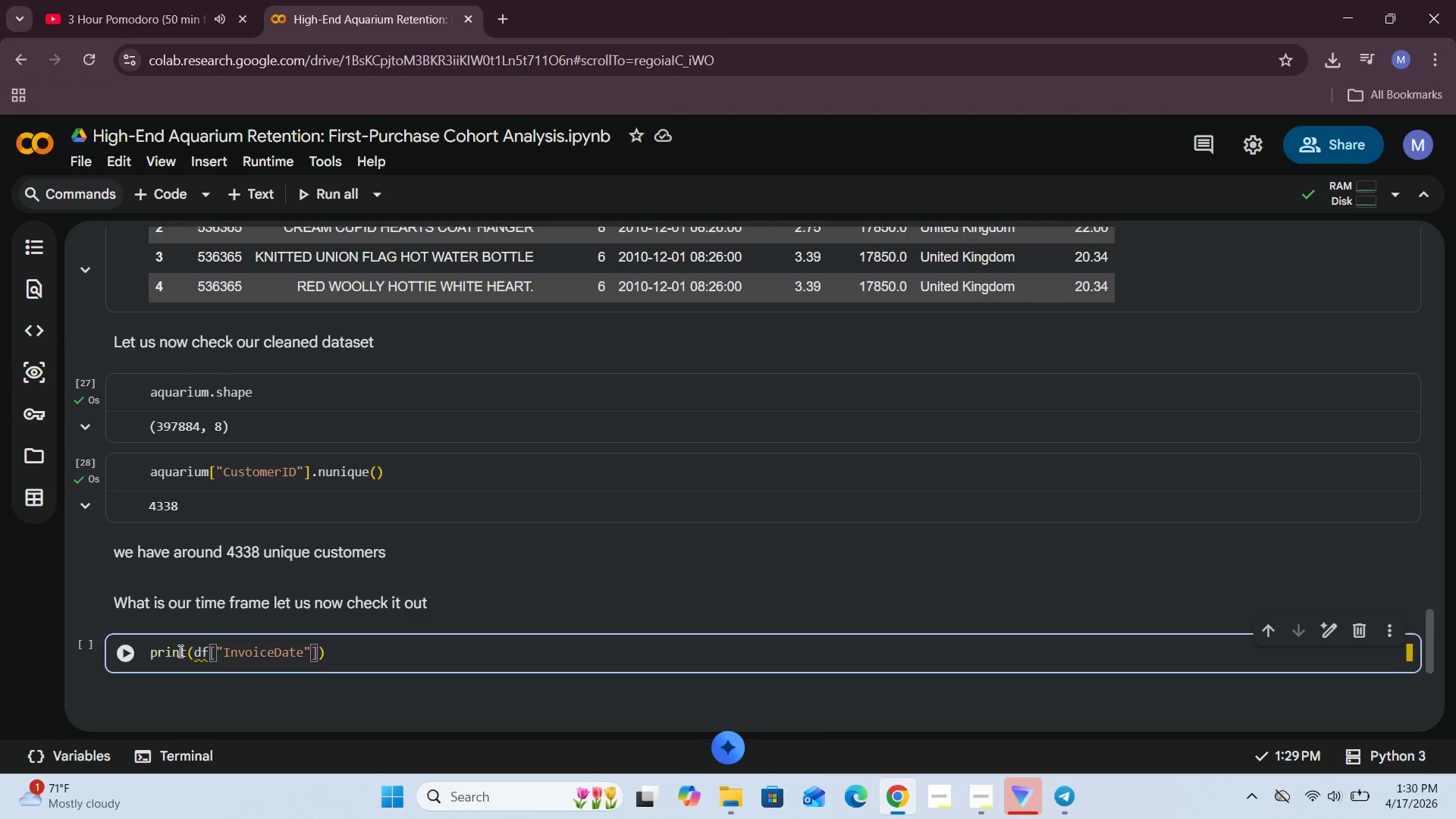 
key(ArrowRight)
 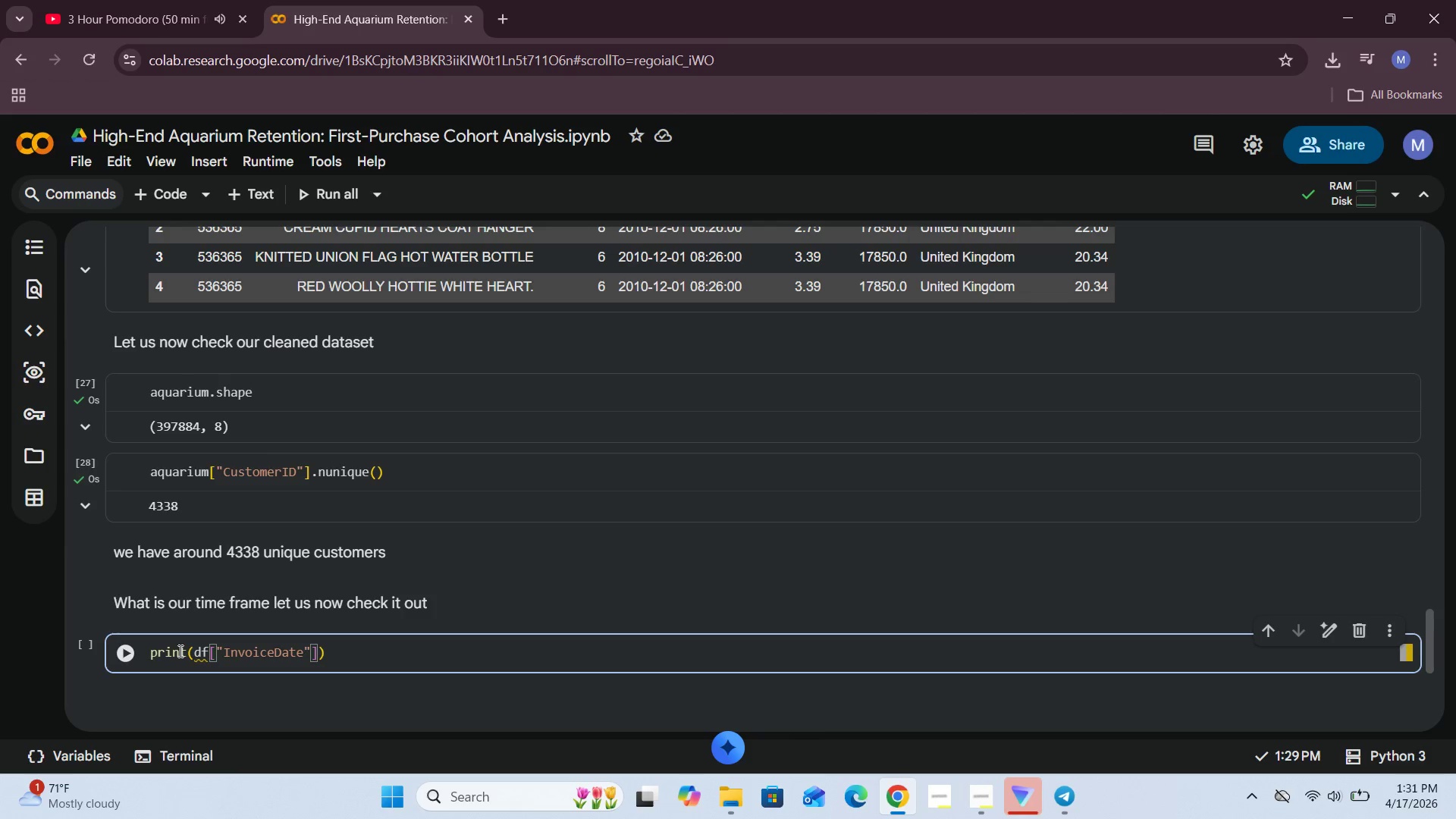 
key(ArrowRight)
 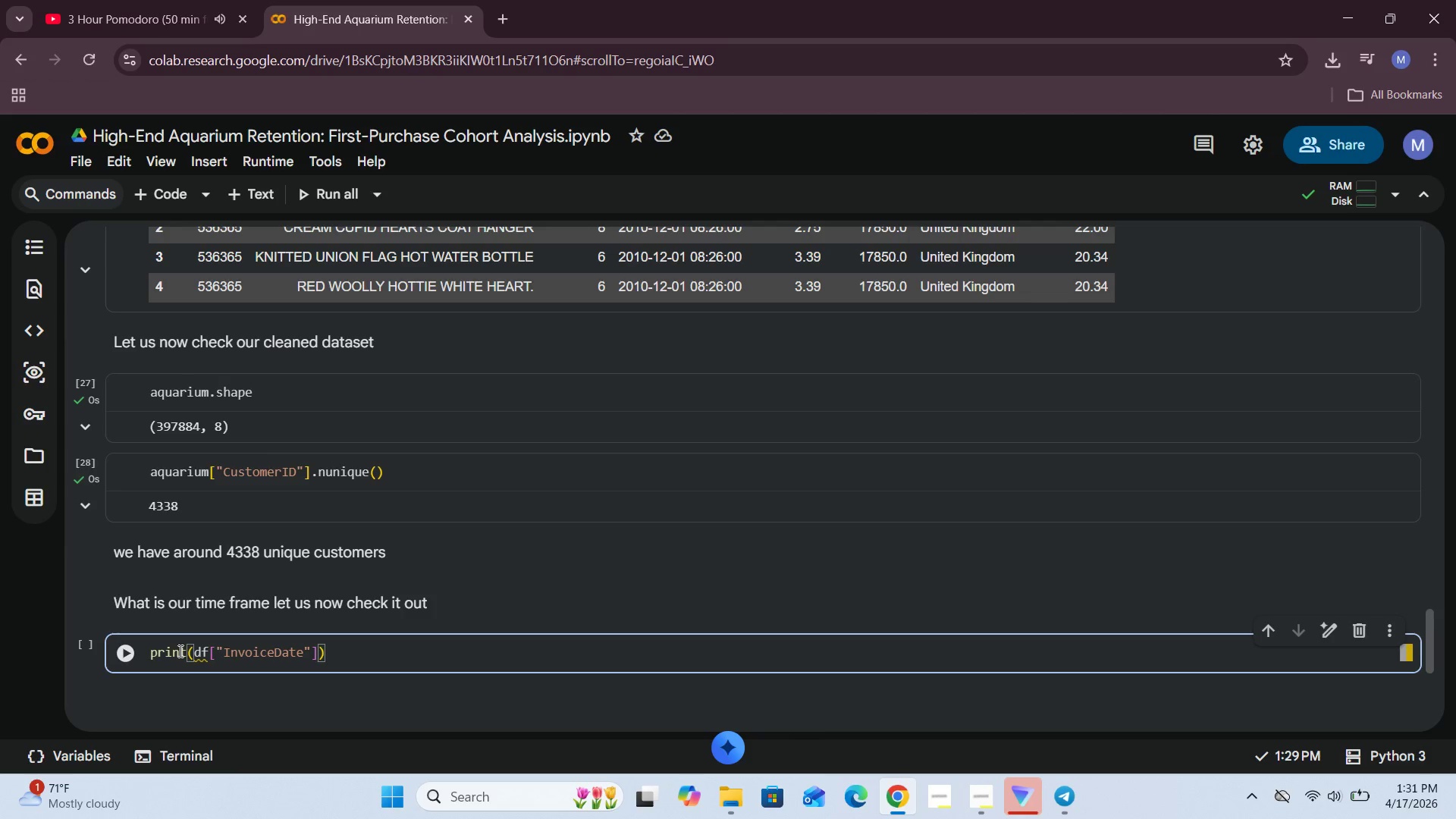 
type(.min()
 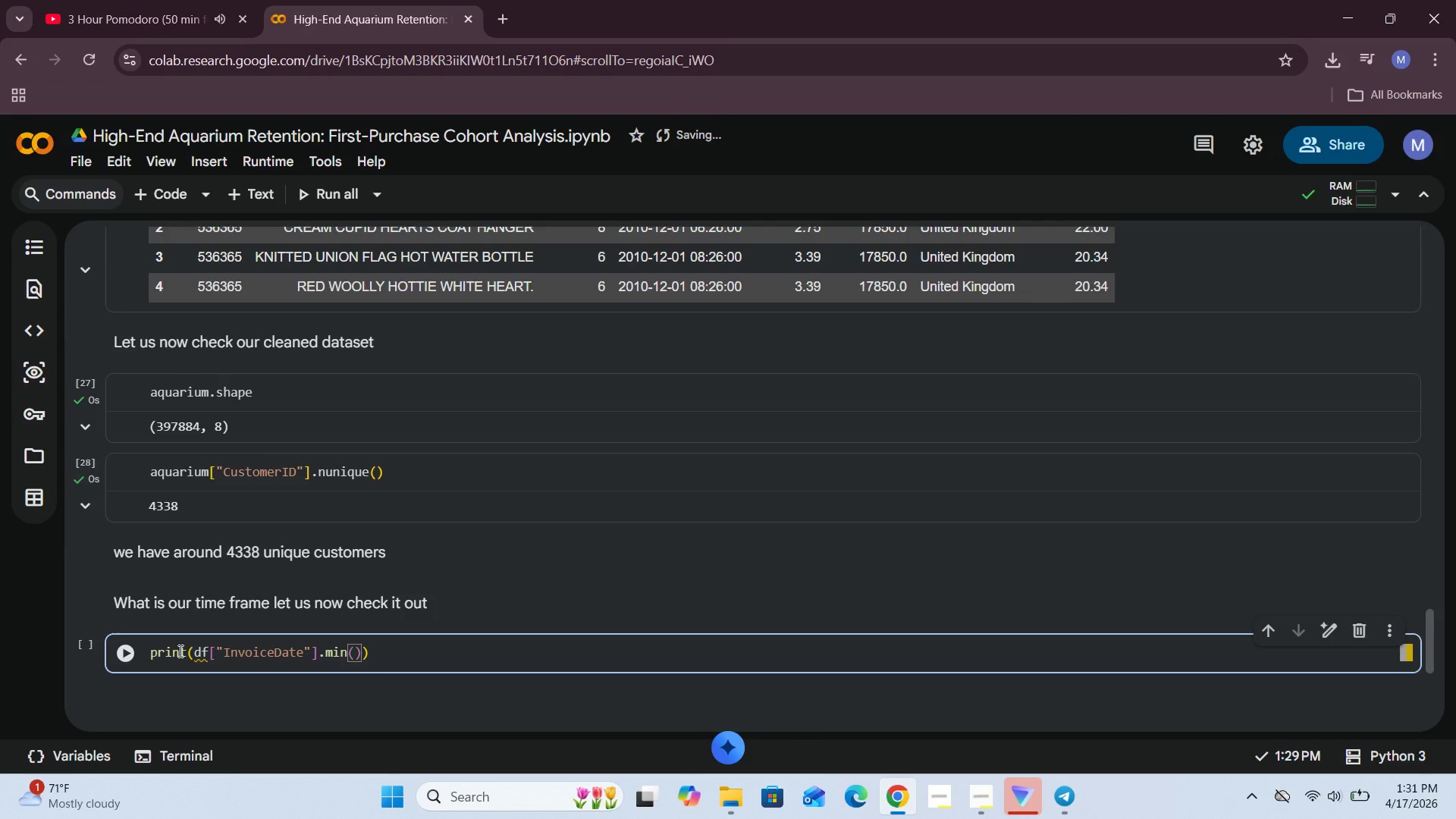 
key(ArrowRight)
 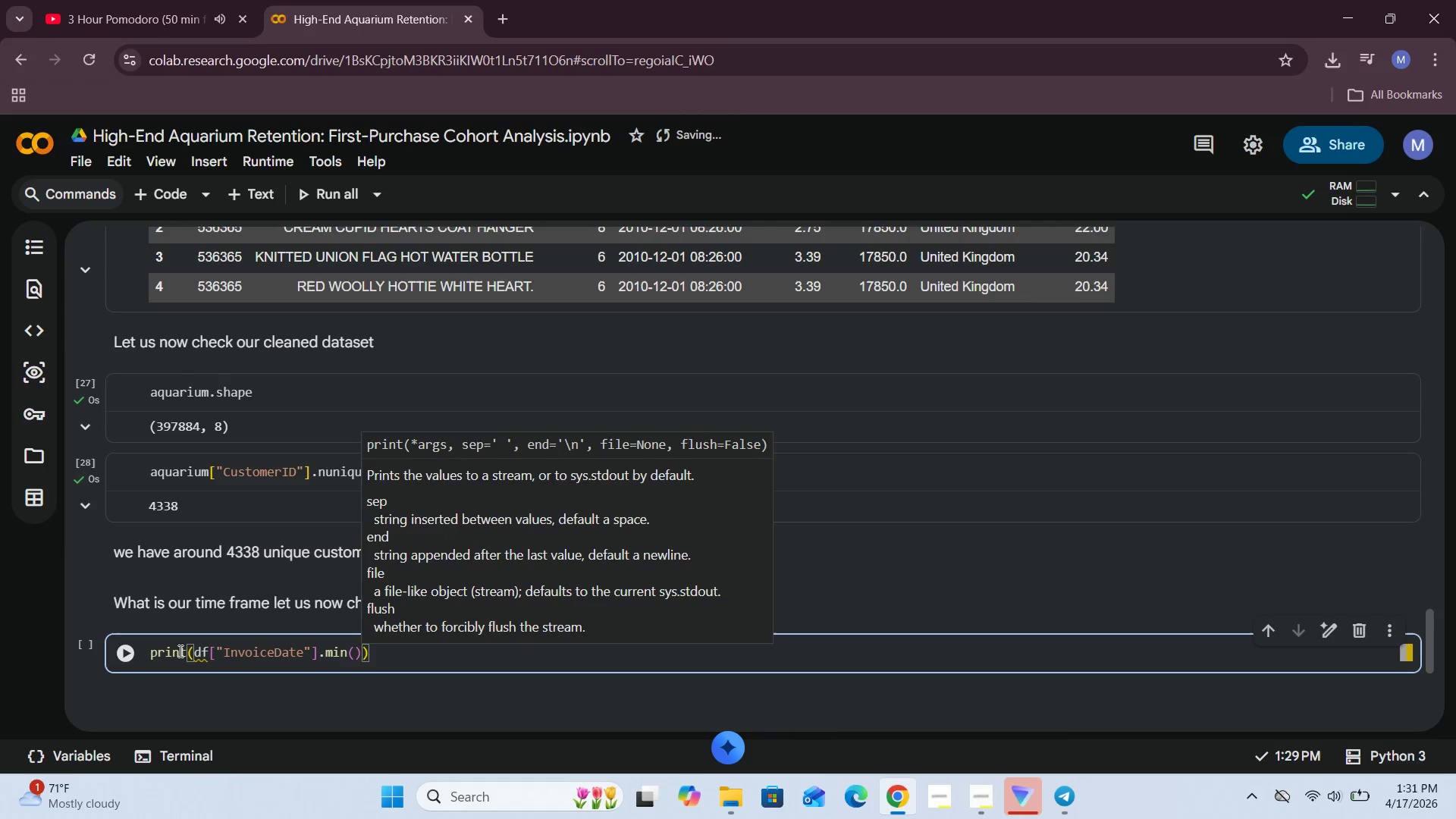 
type(, to")
 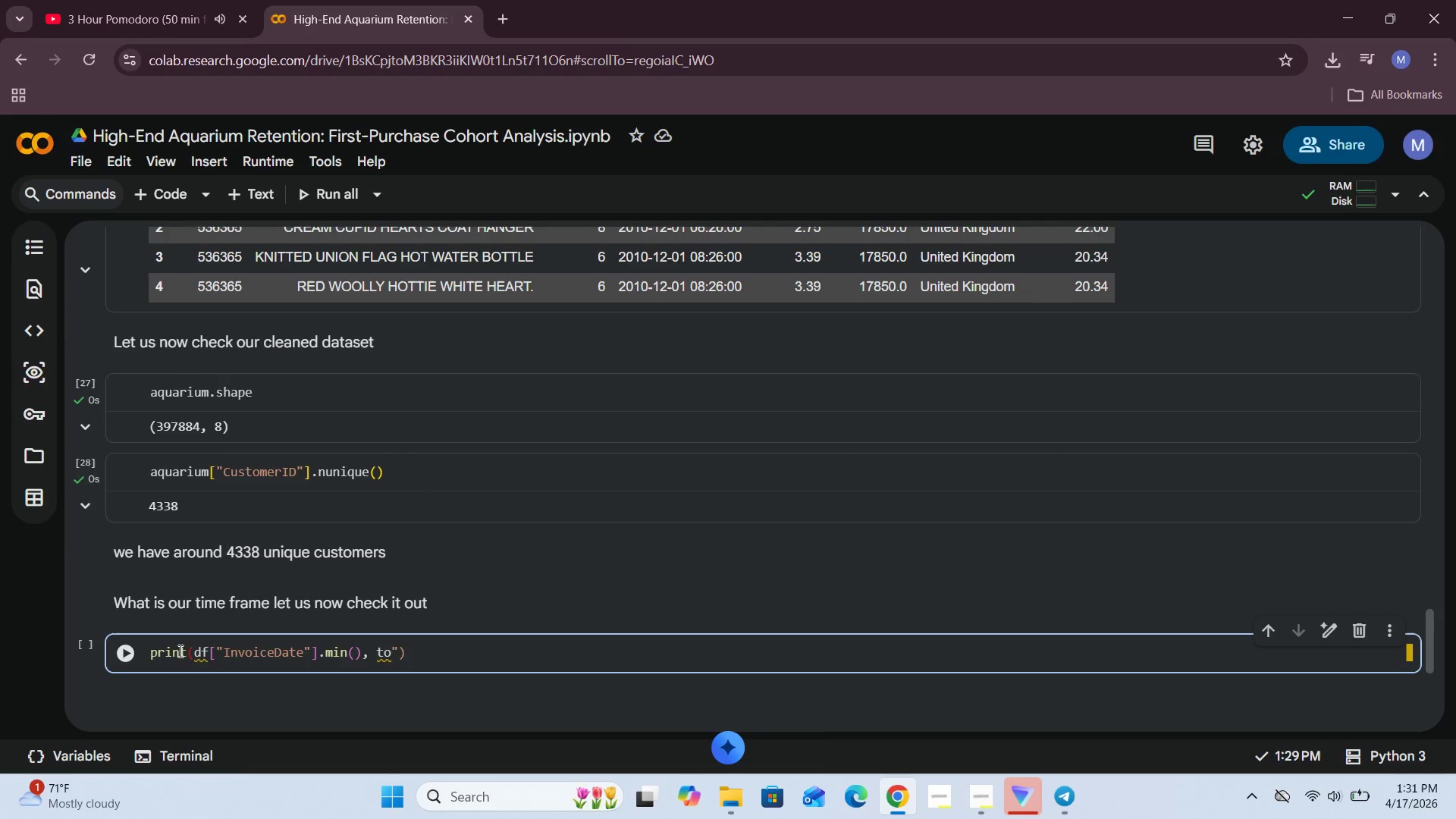 
key(ArrowLeft)
 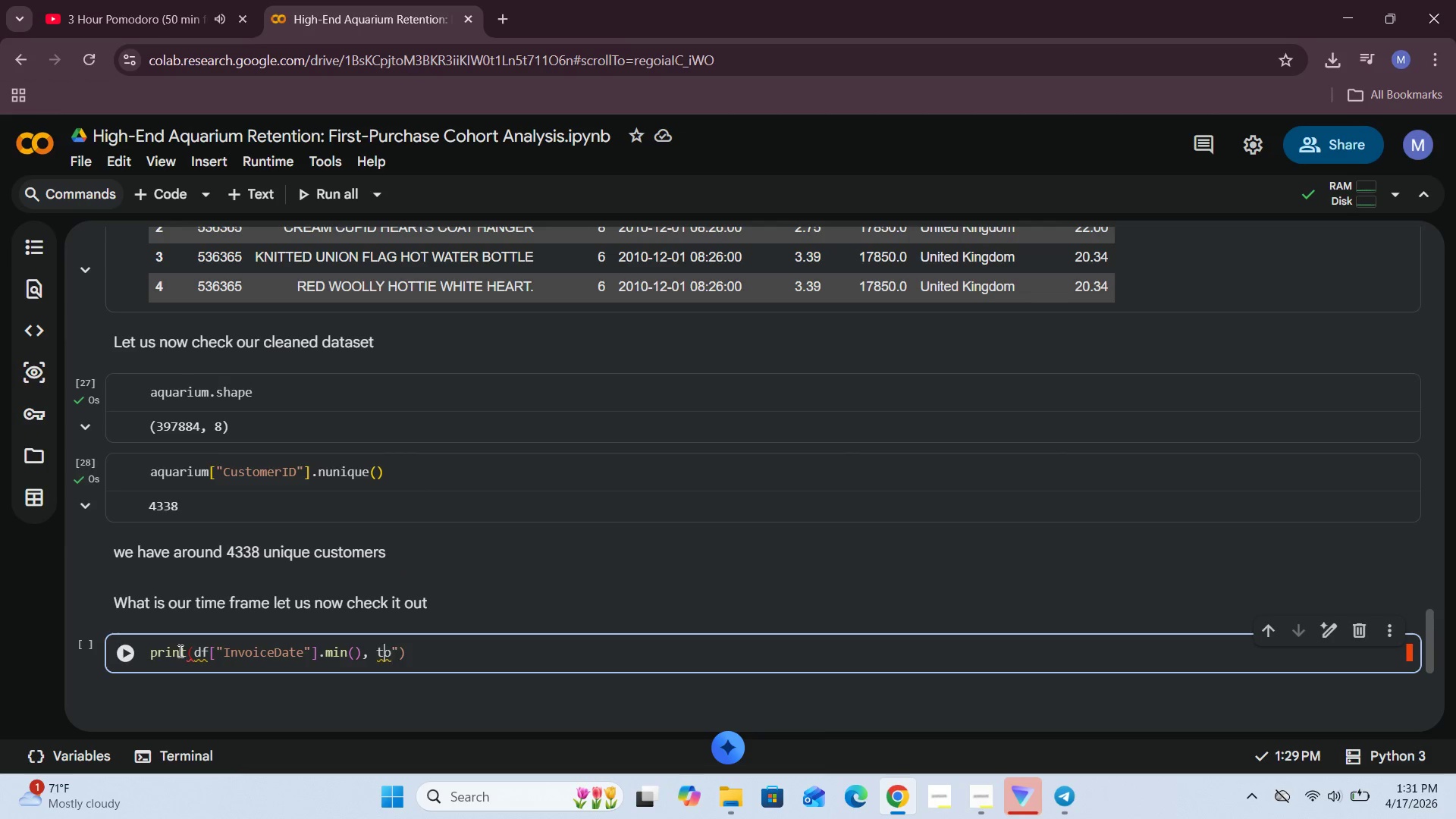 
key(ArrowLeft)
 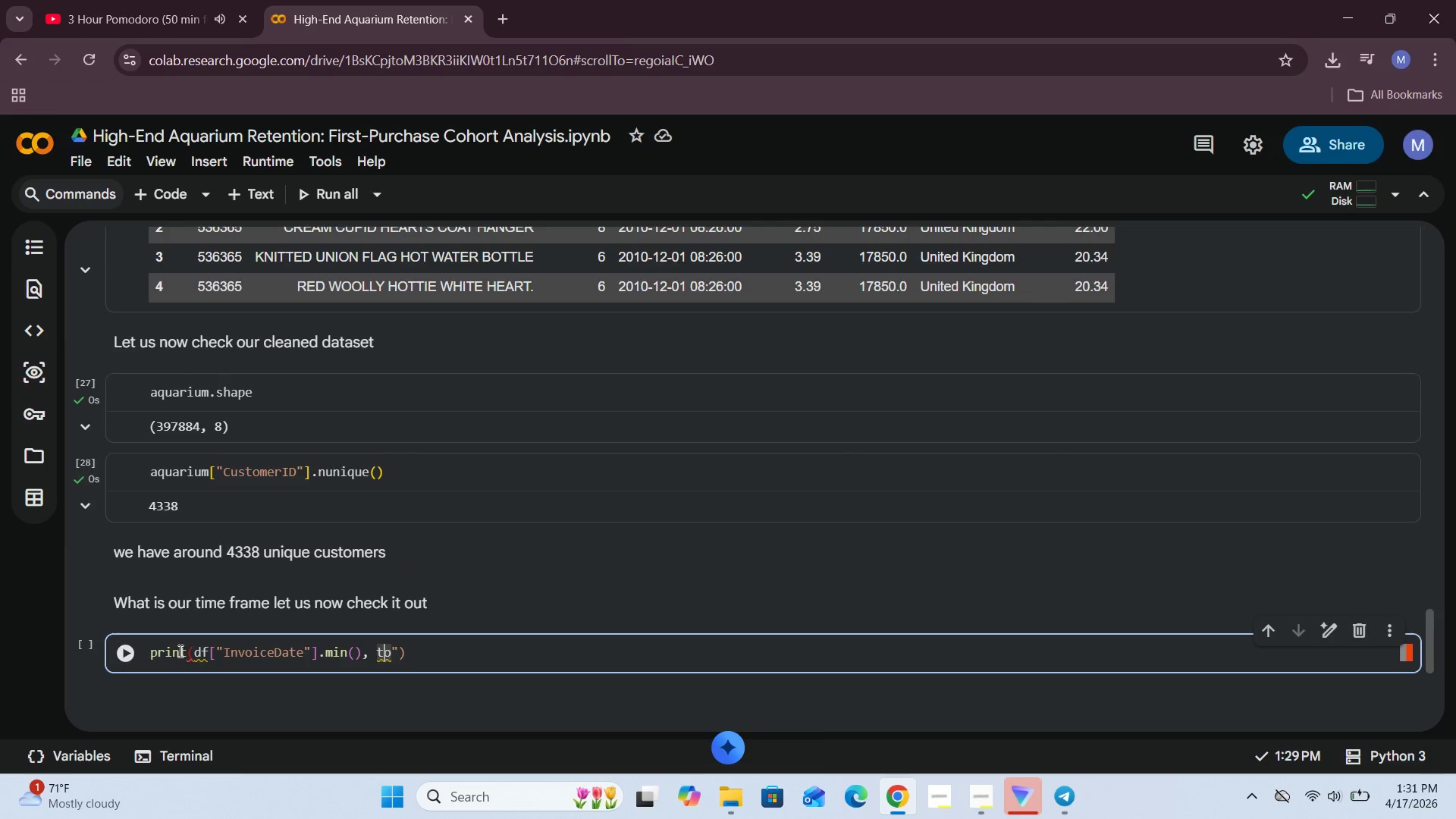 
key(ArrowLeft)
 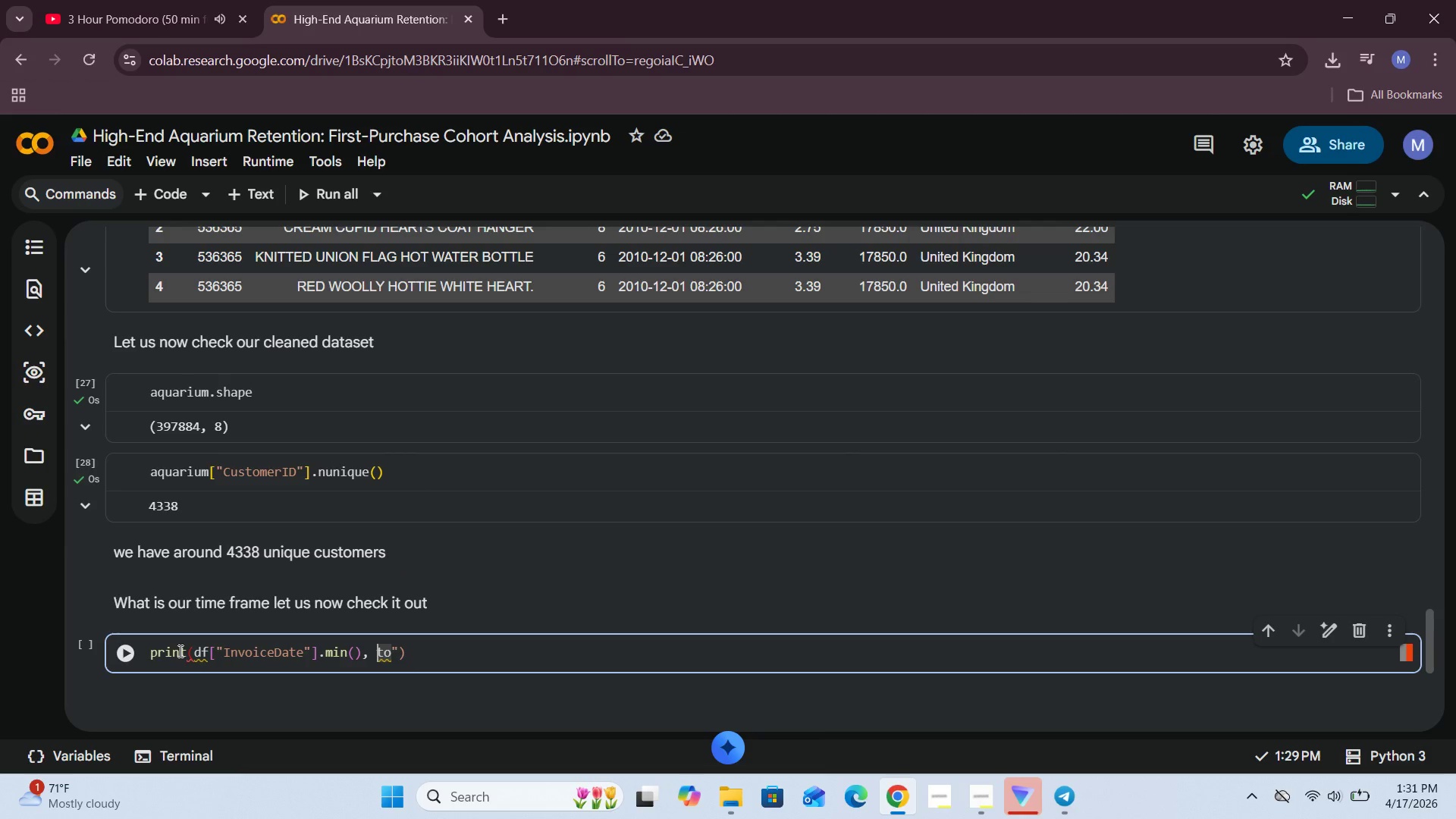 
key(Shift+Quote)
 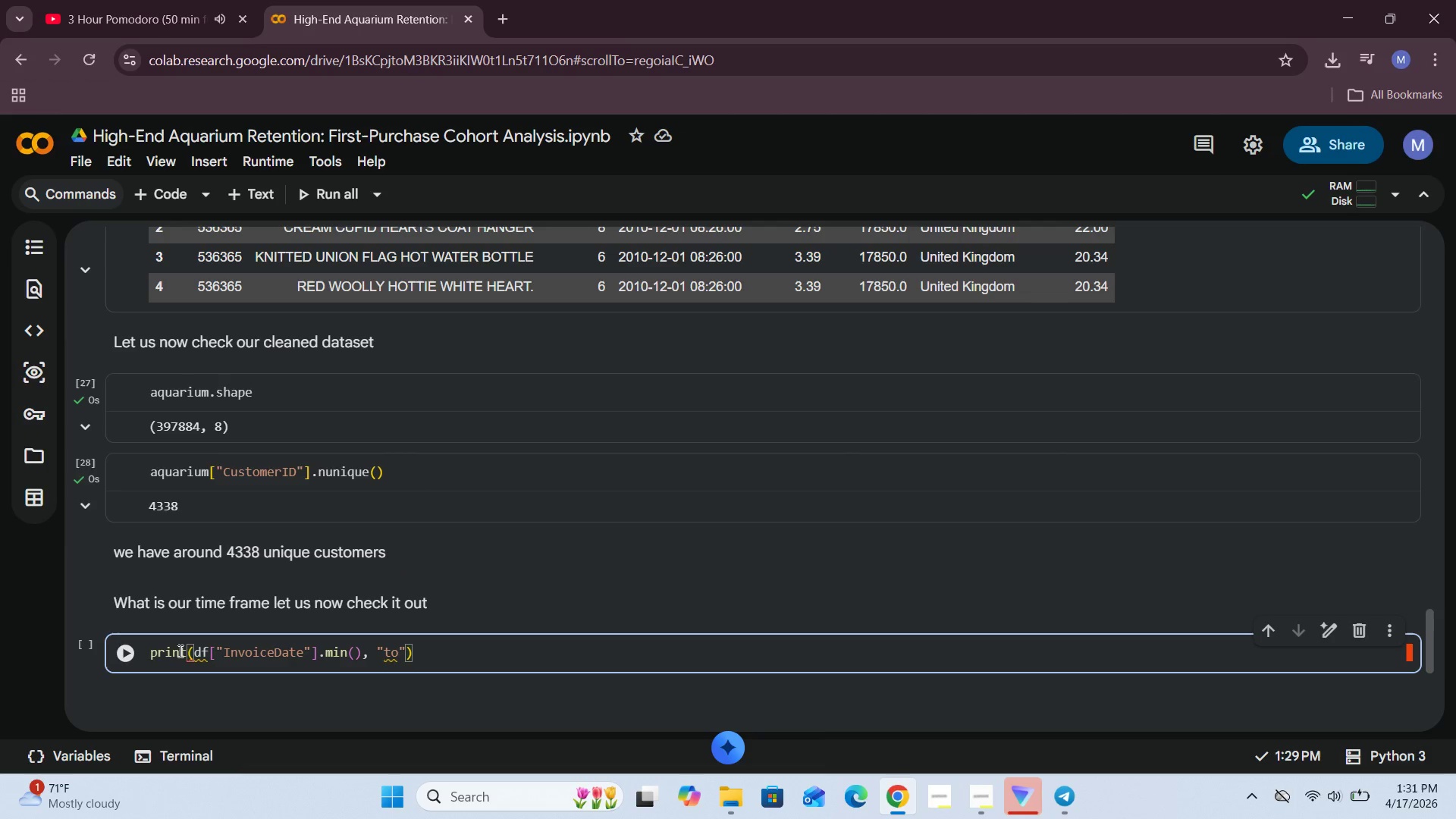 
key(ArrowRight)
 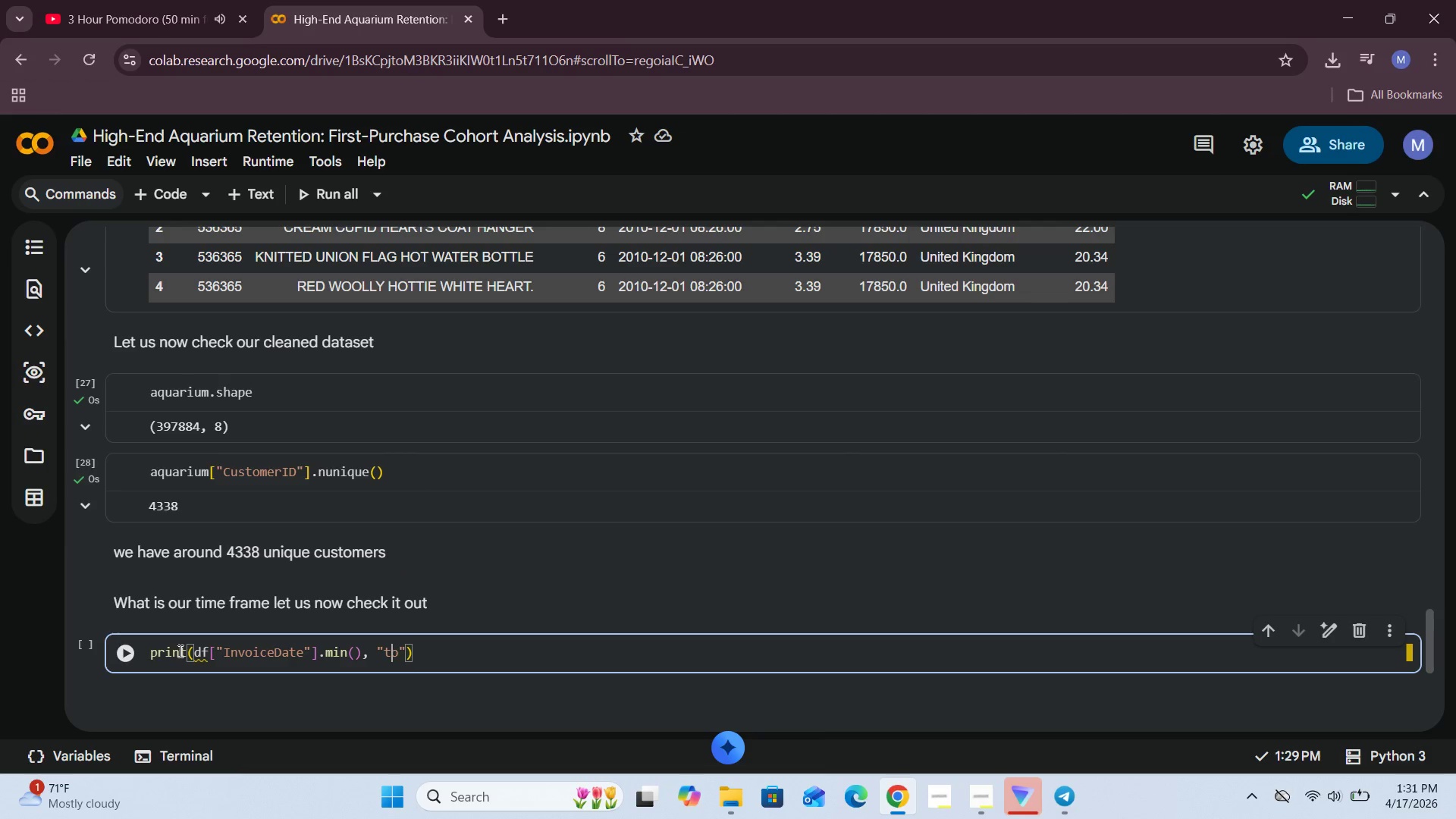 
key(ArrowRight)
 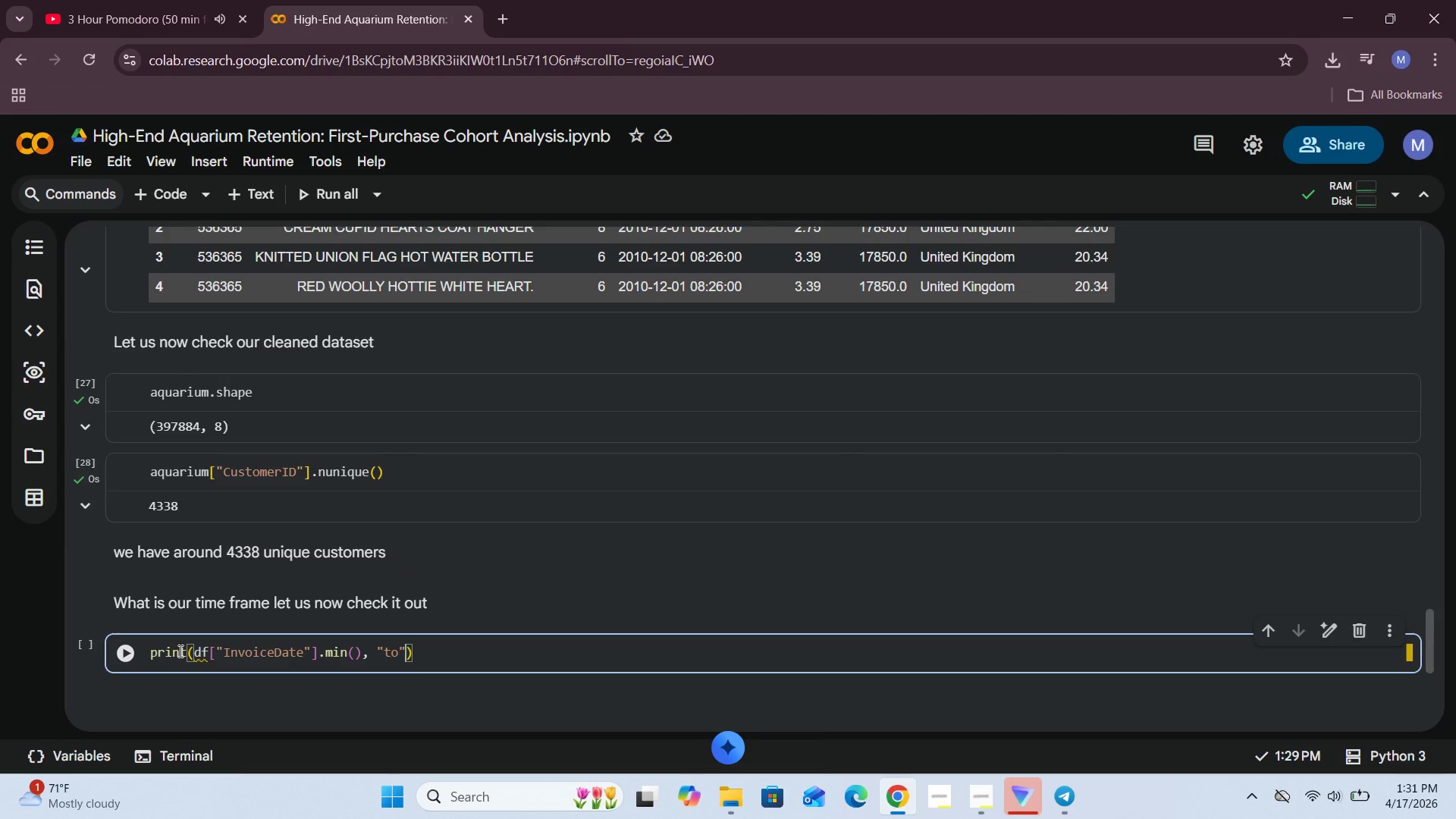 
key(ArrowRight)
 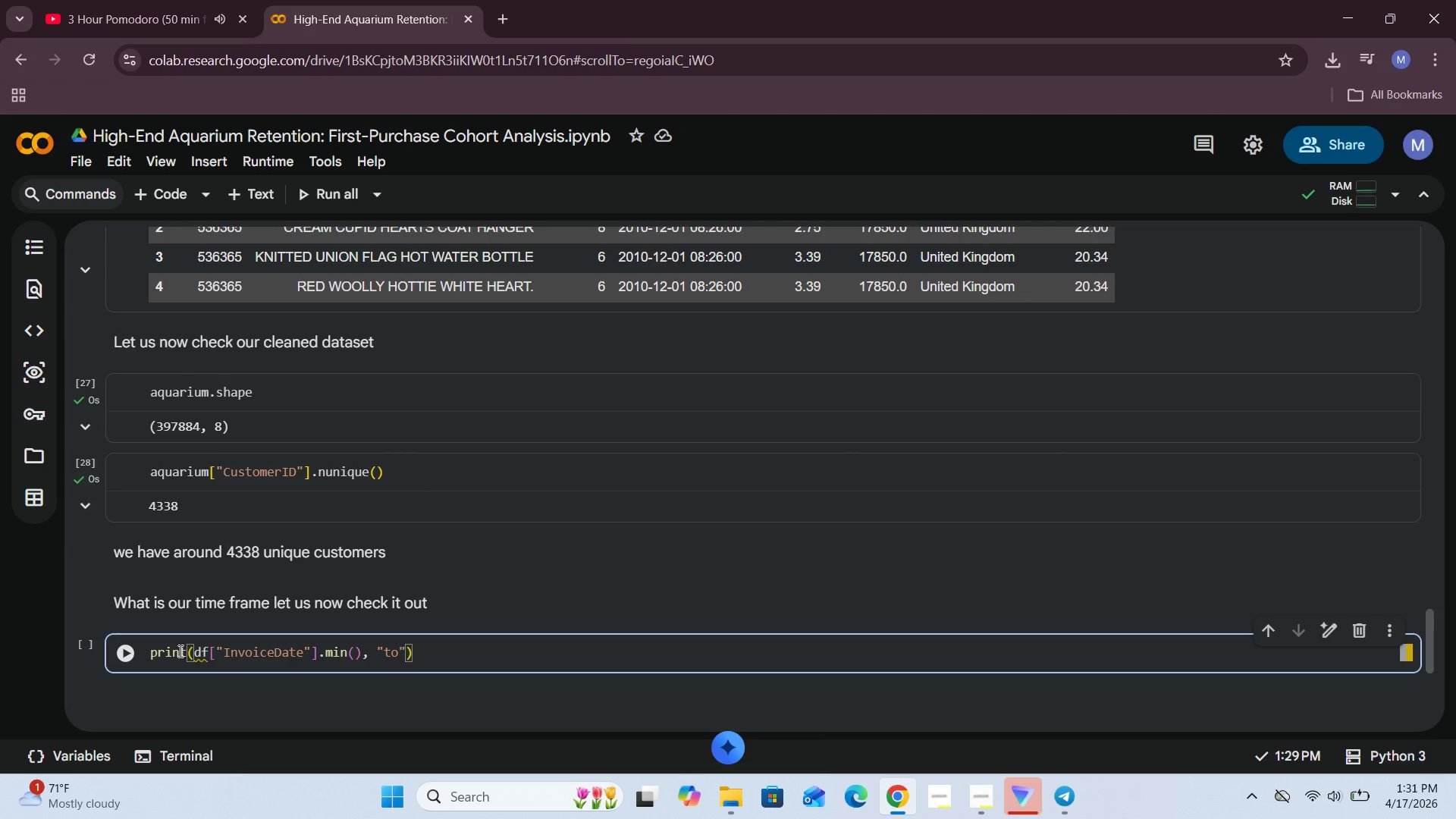 
key(Comma)
 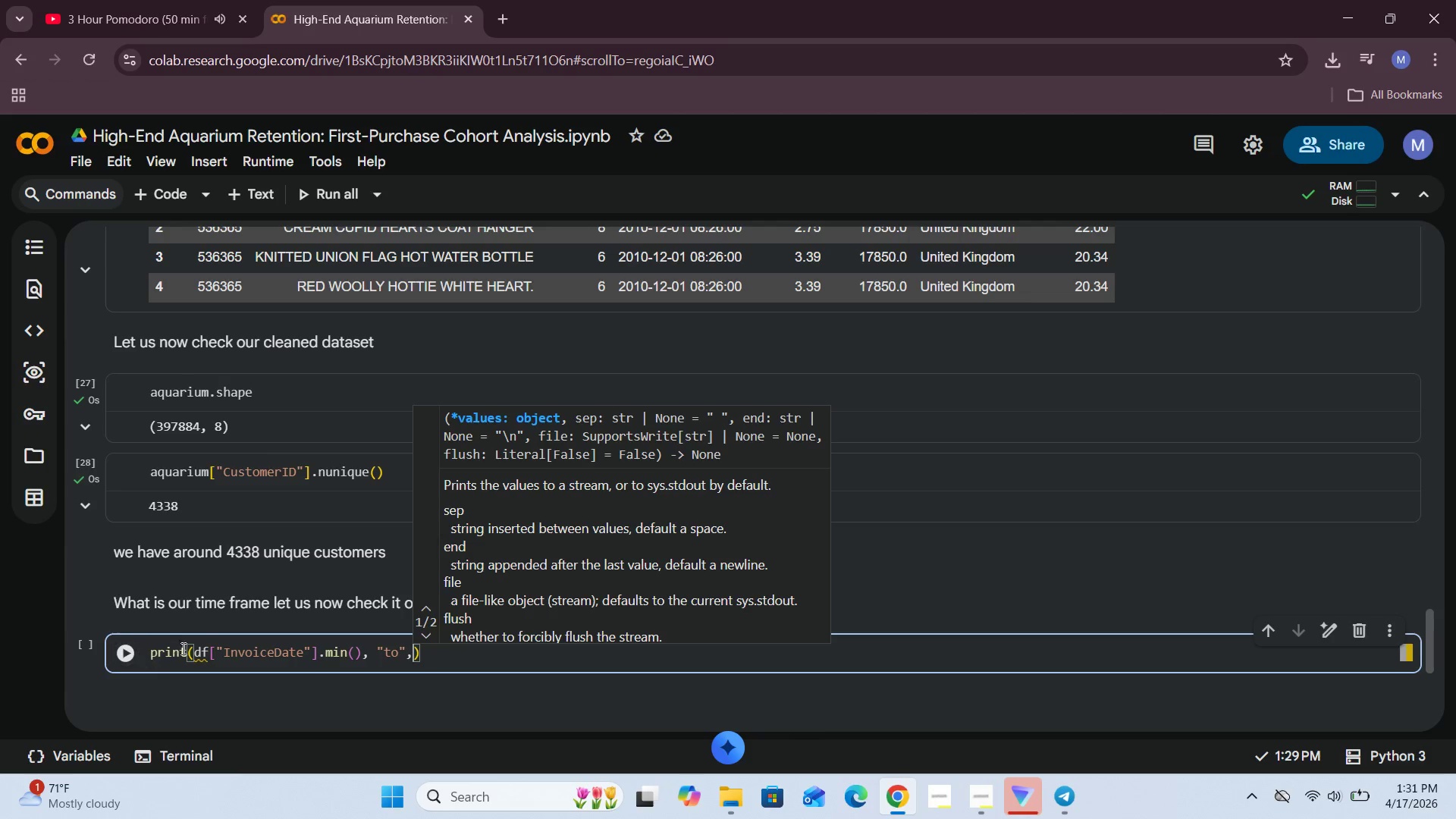 
left_click([212, 650])
 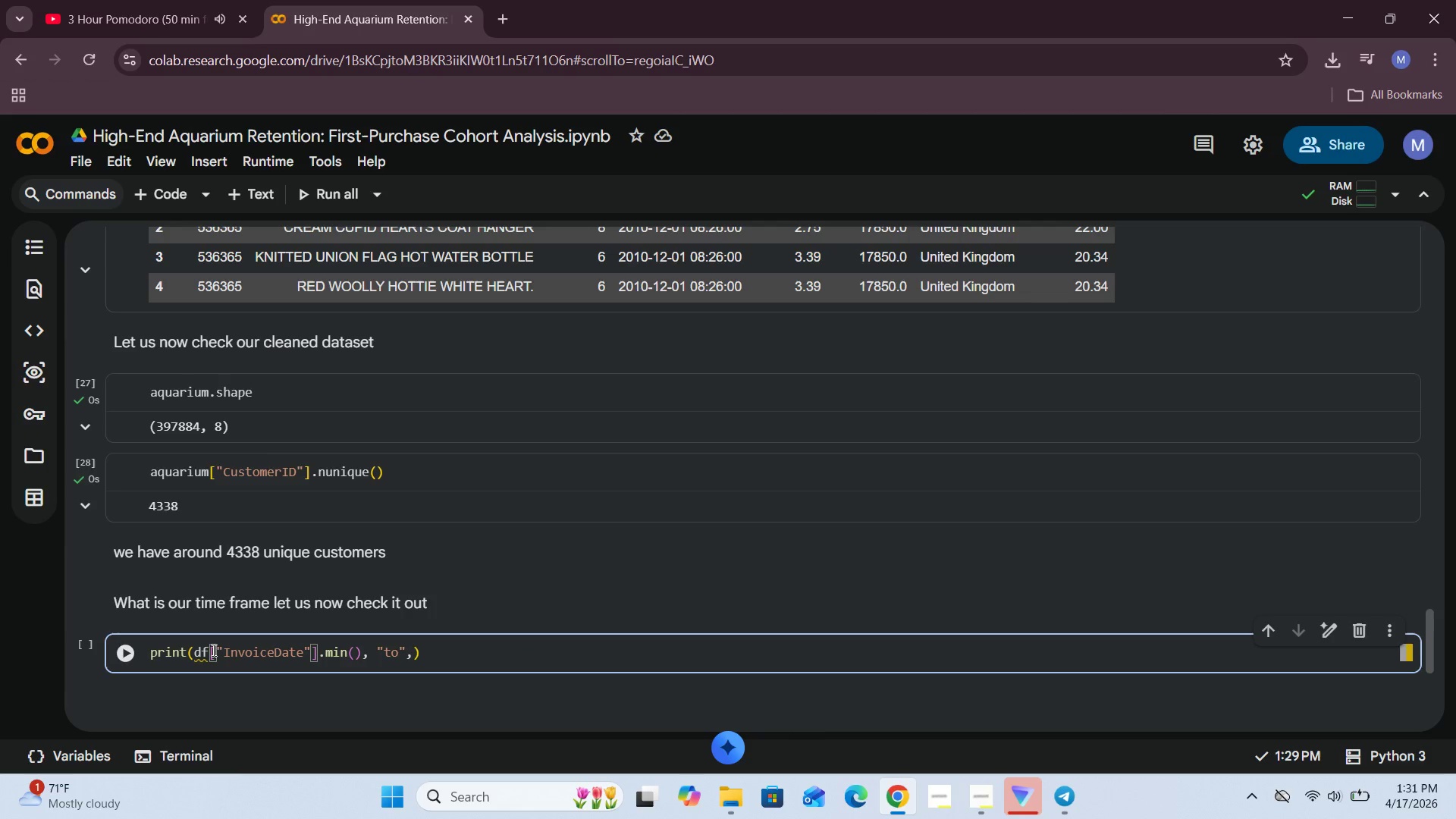 
key(ArrowLeft)
 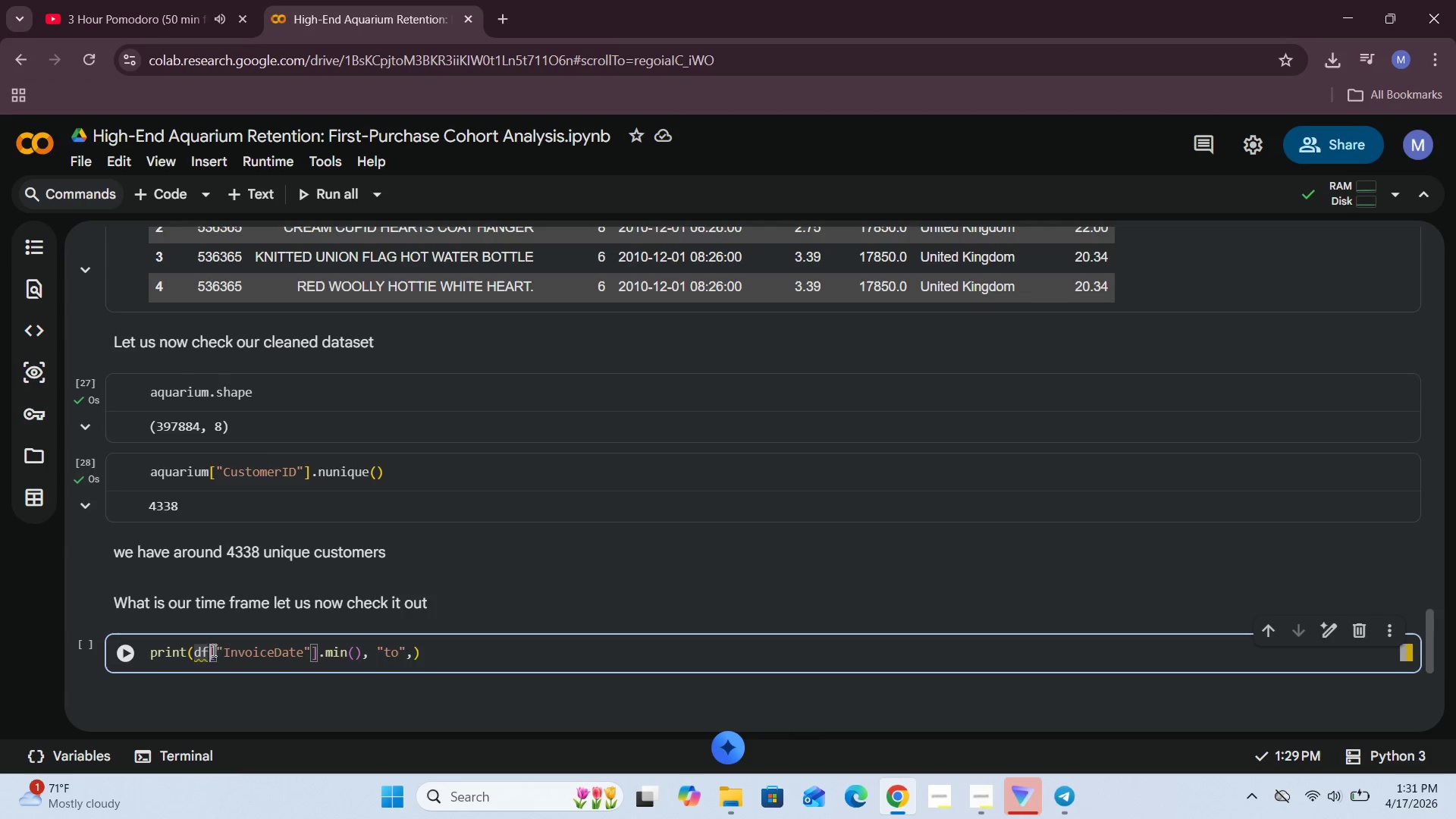 
key(Backspace)
key(Backspace)
type(aquarium)
 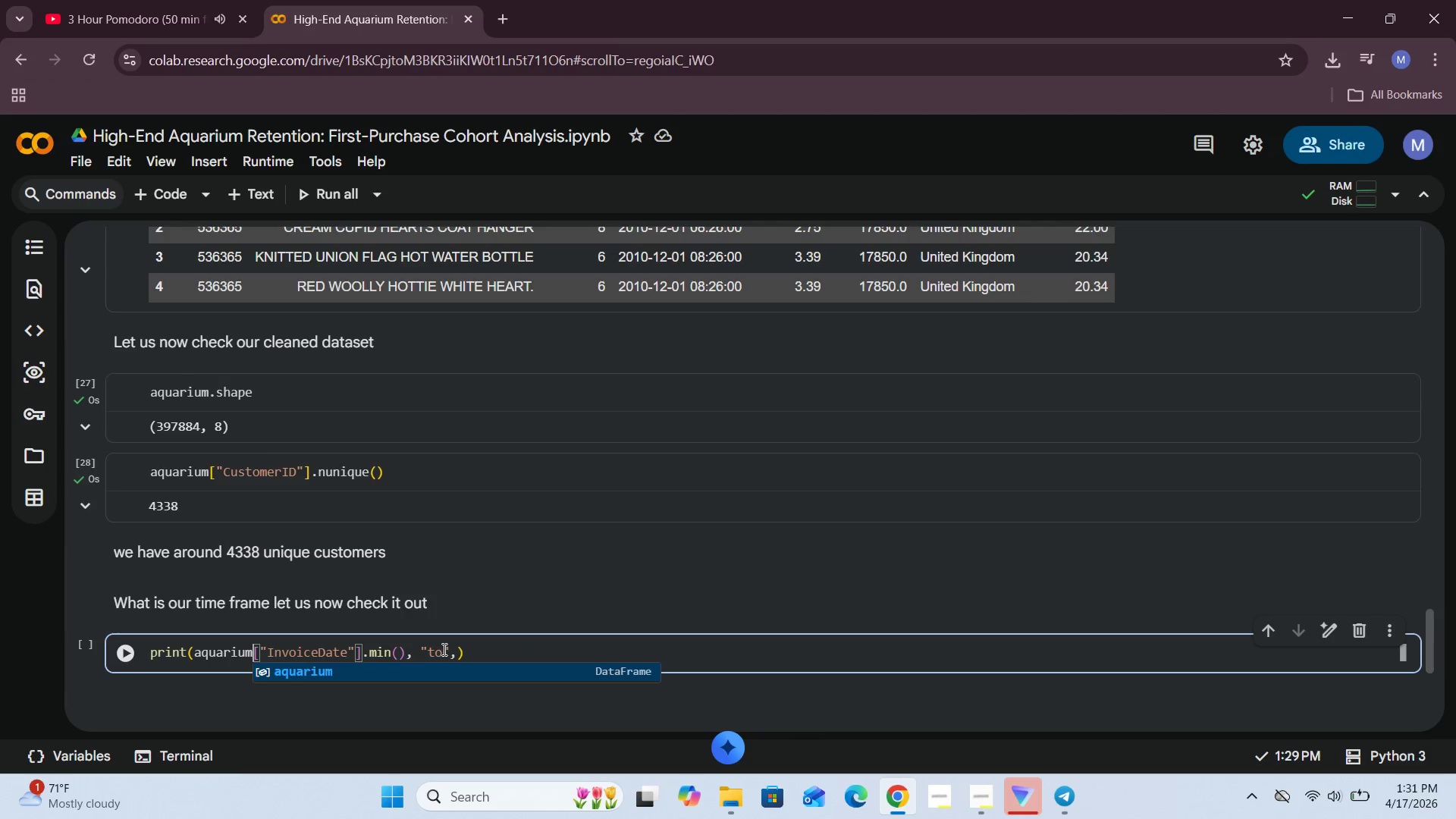 
left_click([454, 650])
 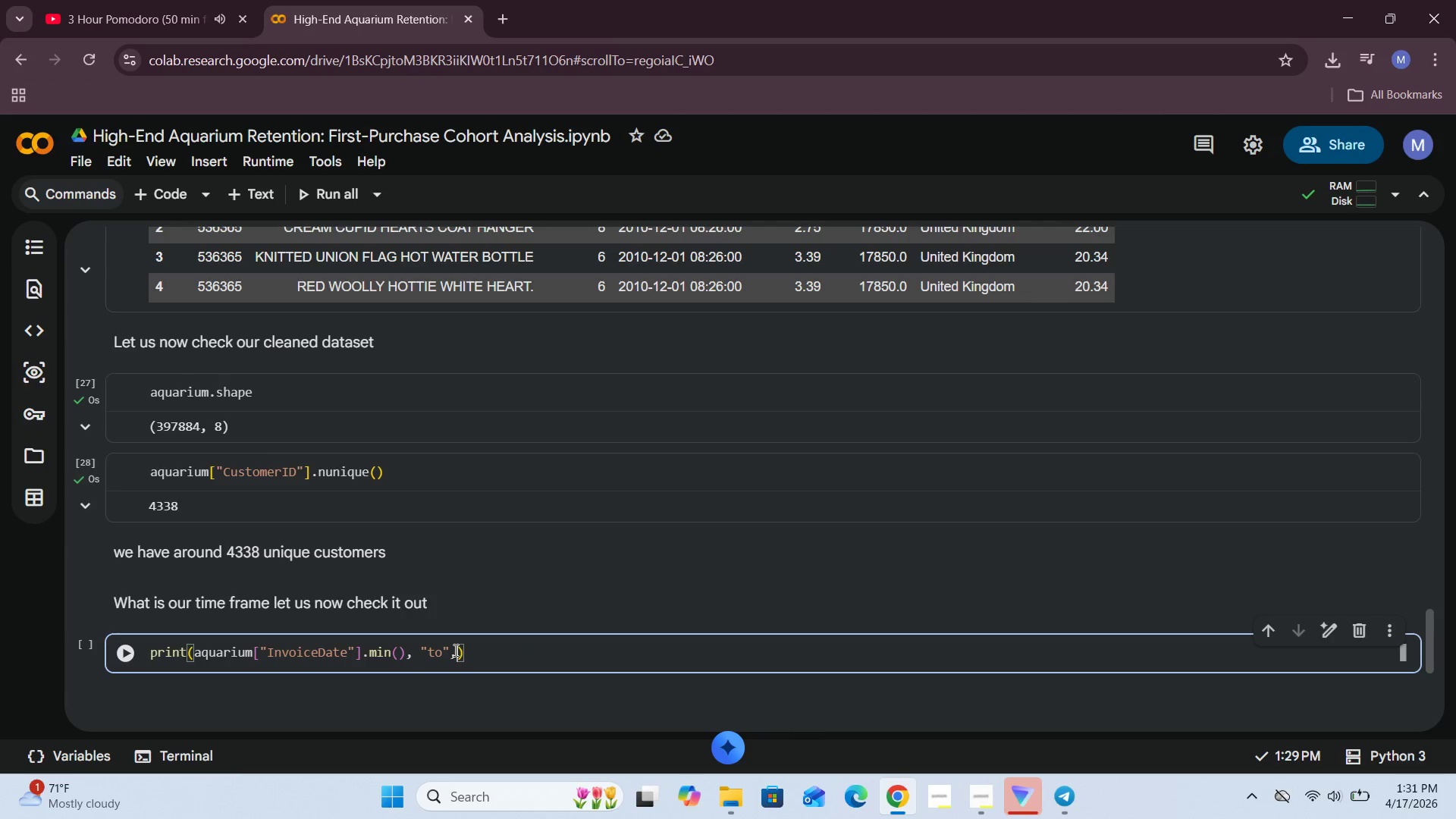 
type( aqa)
key(Backspace)
type(uarium["InvoiceDate)
 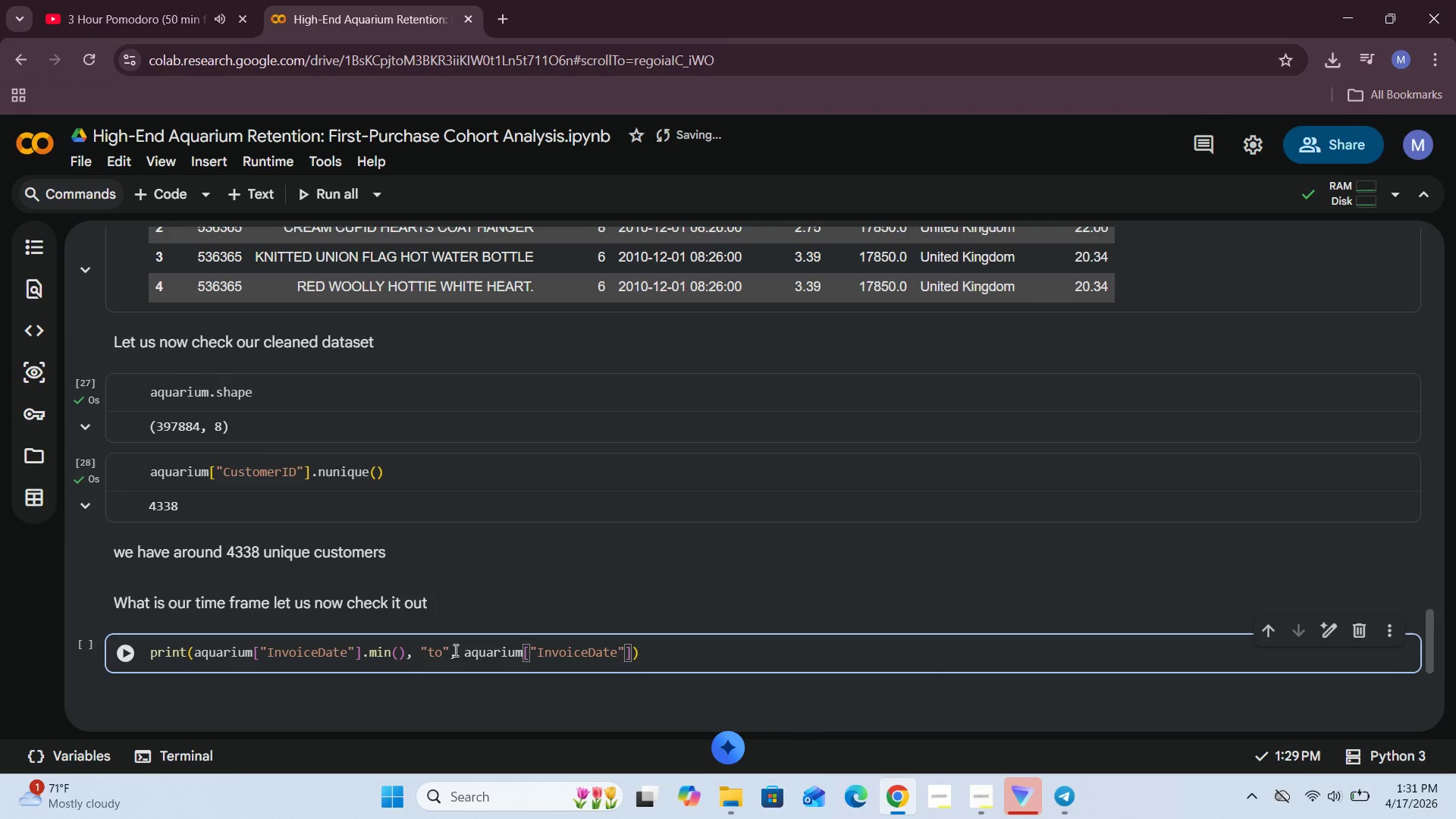 
key(ArrowRight)
 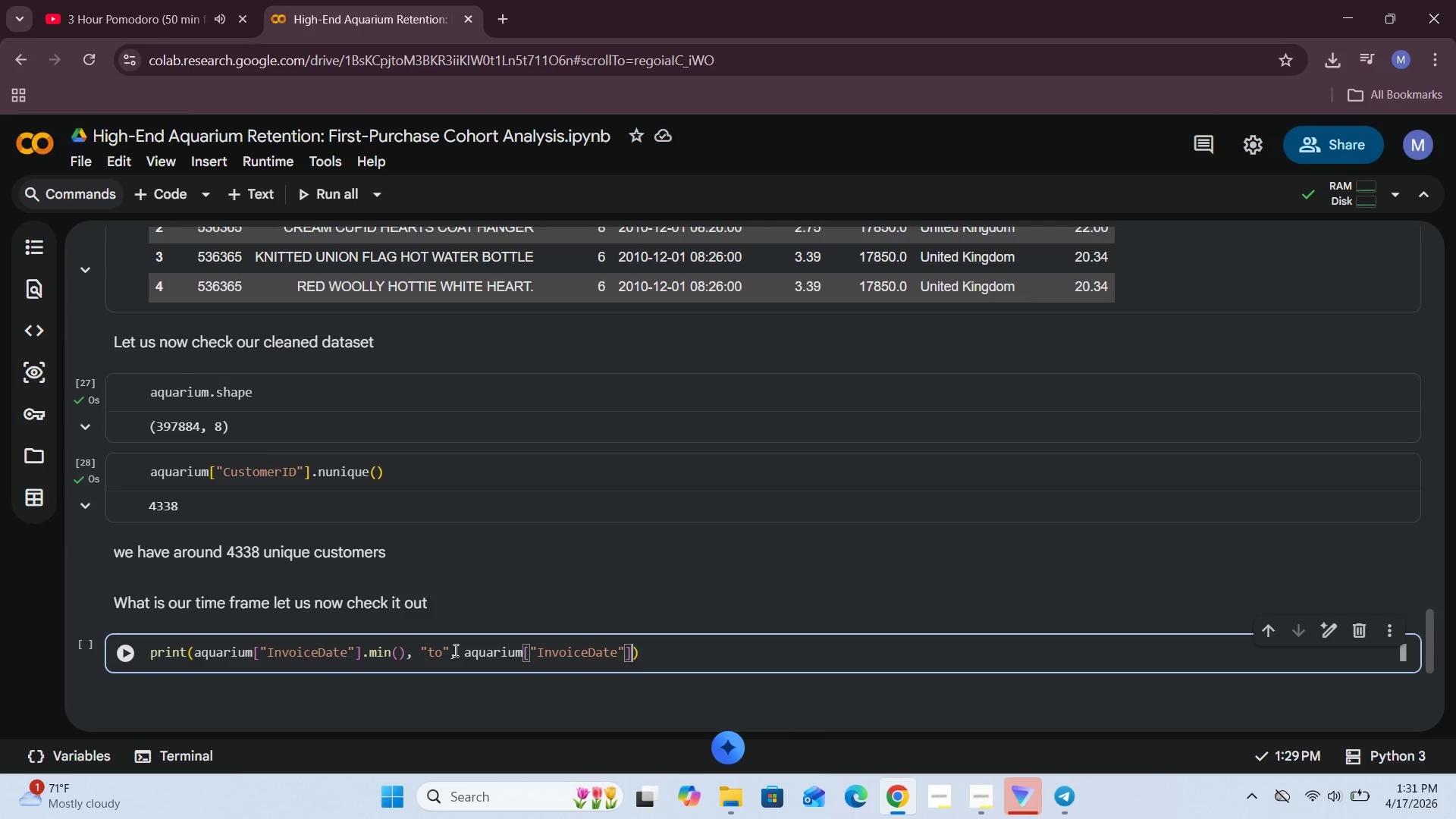 
key(ArrowRight)
 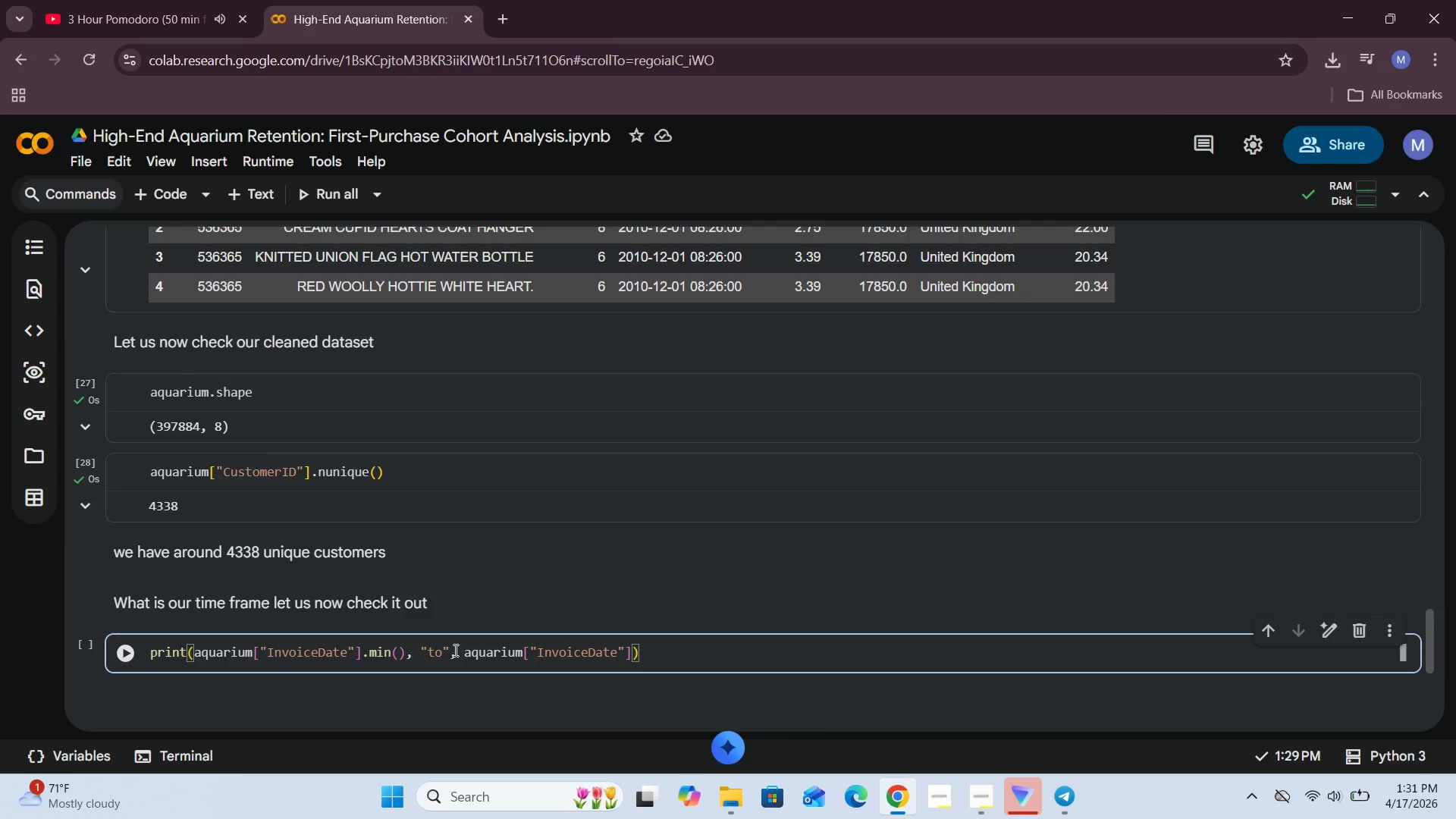 
type(,min()
 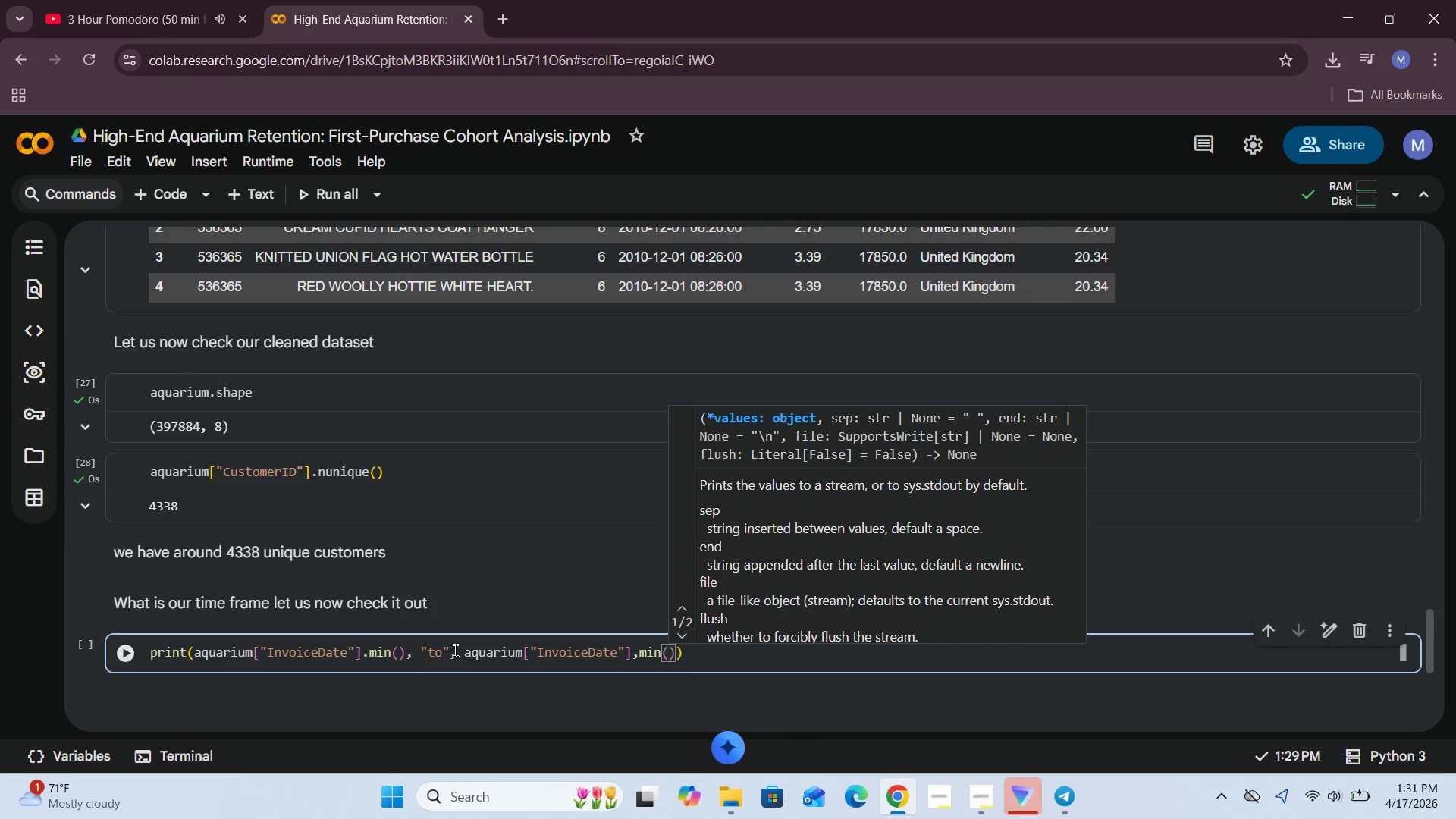 
wait(5.48)
 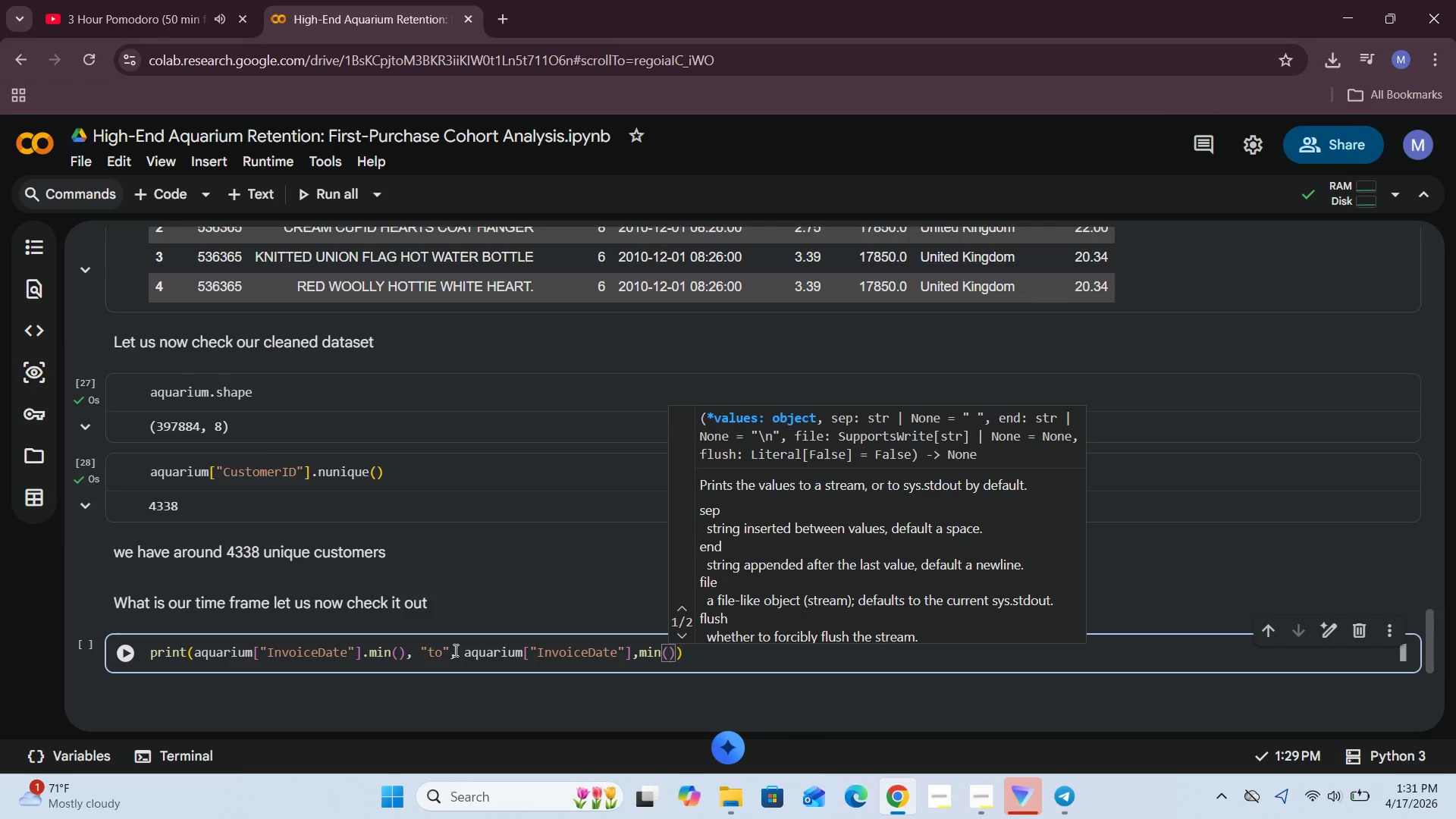 
key(ArrowLeft)
 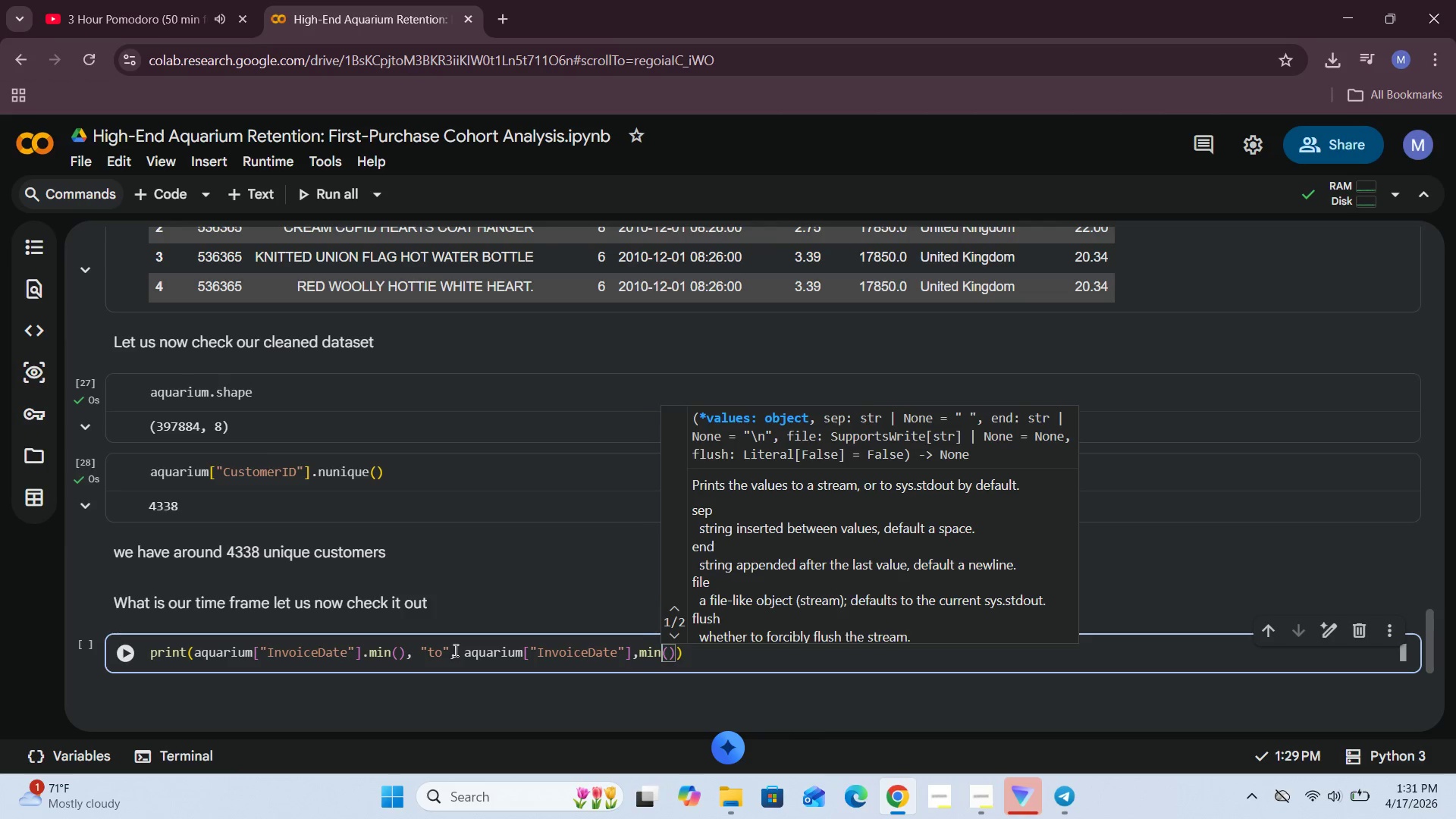 
key(ArrowLeft)
 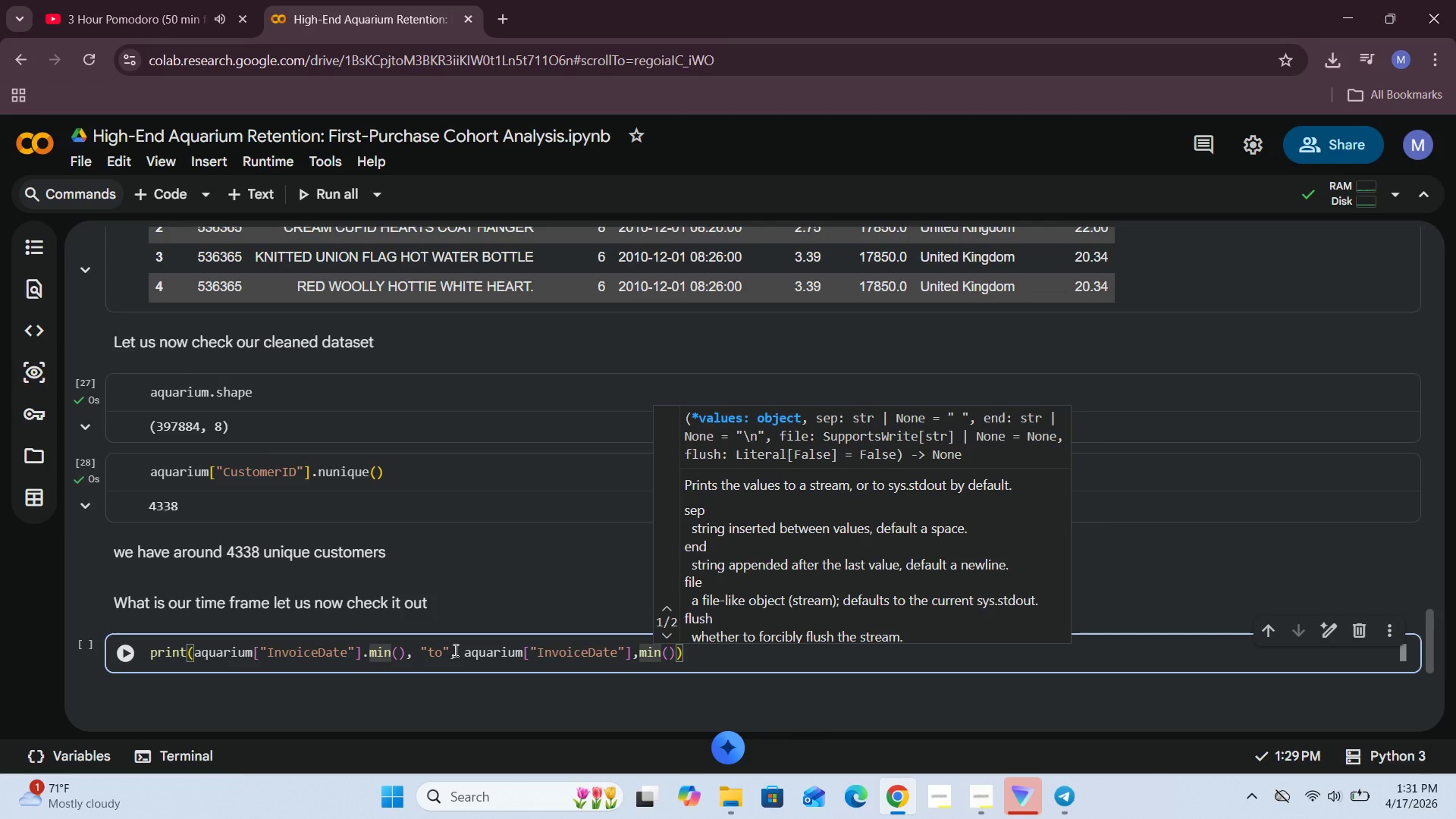 
key(ArrowRight)
 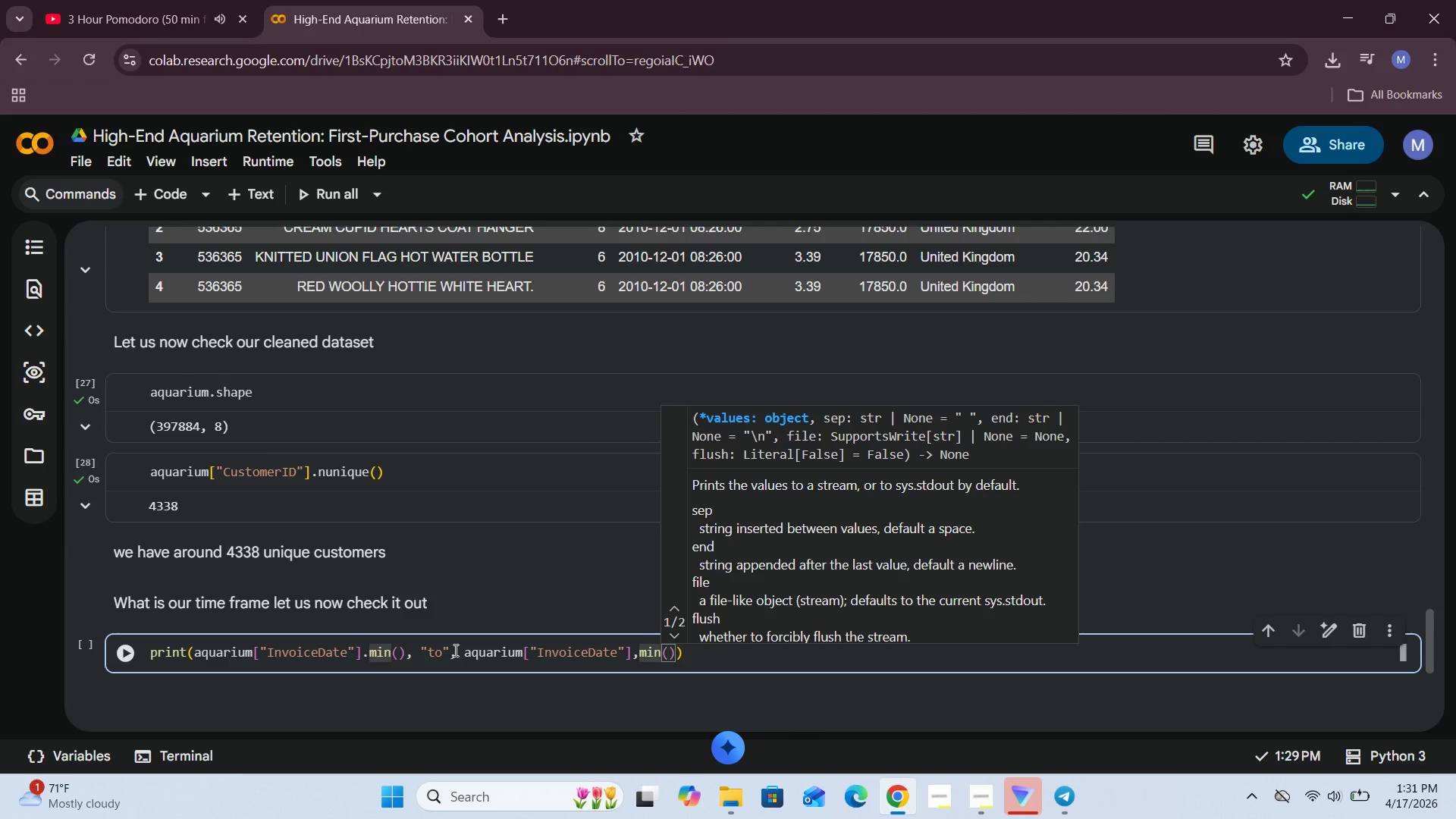 
key(Backspace)
key(Backspace)
type(ax)
 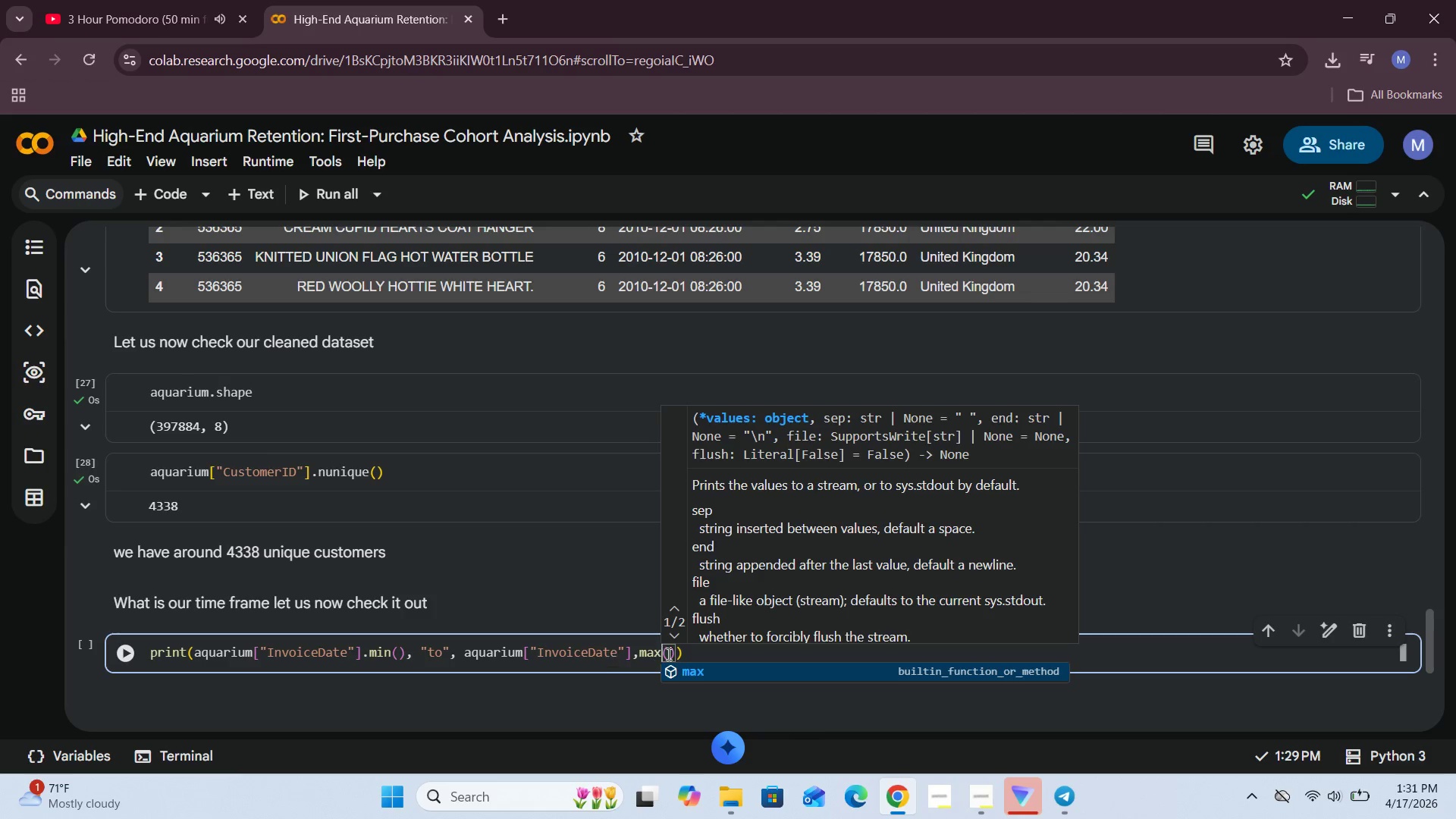 
left_click([687, 654])
 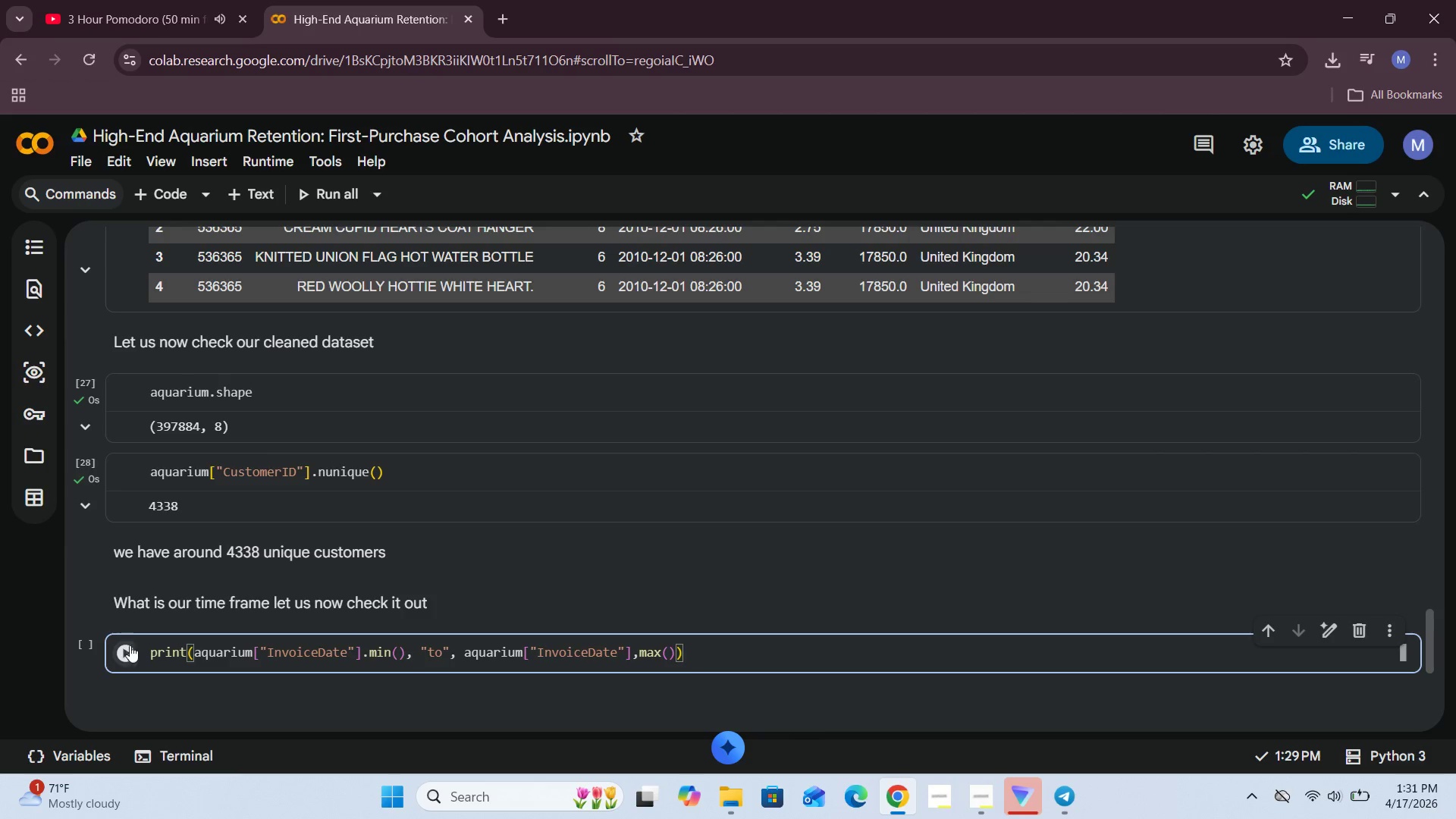 
left_click([127, 649])
 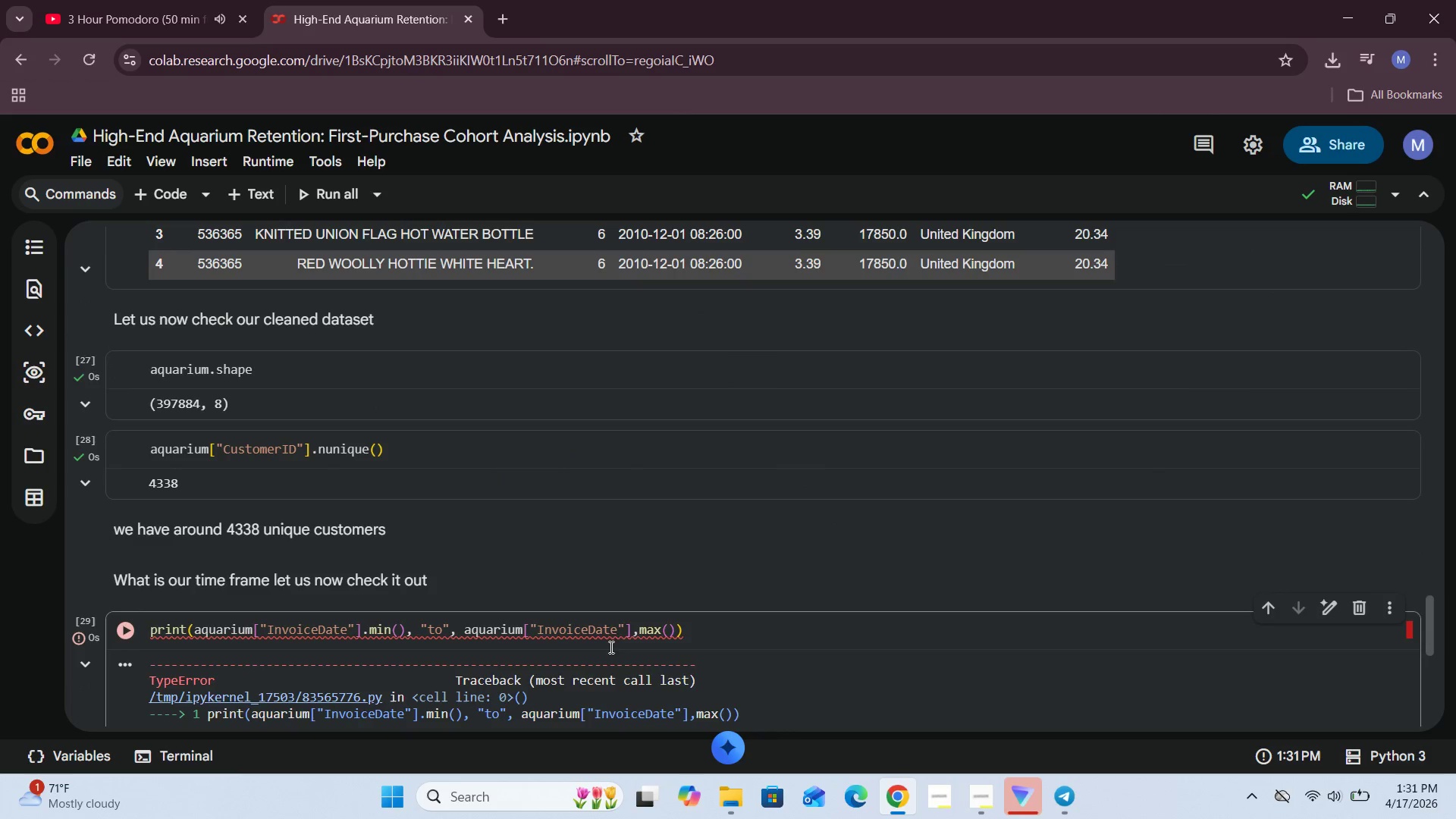 
left_click([637, 630])
 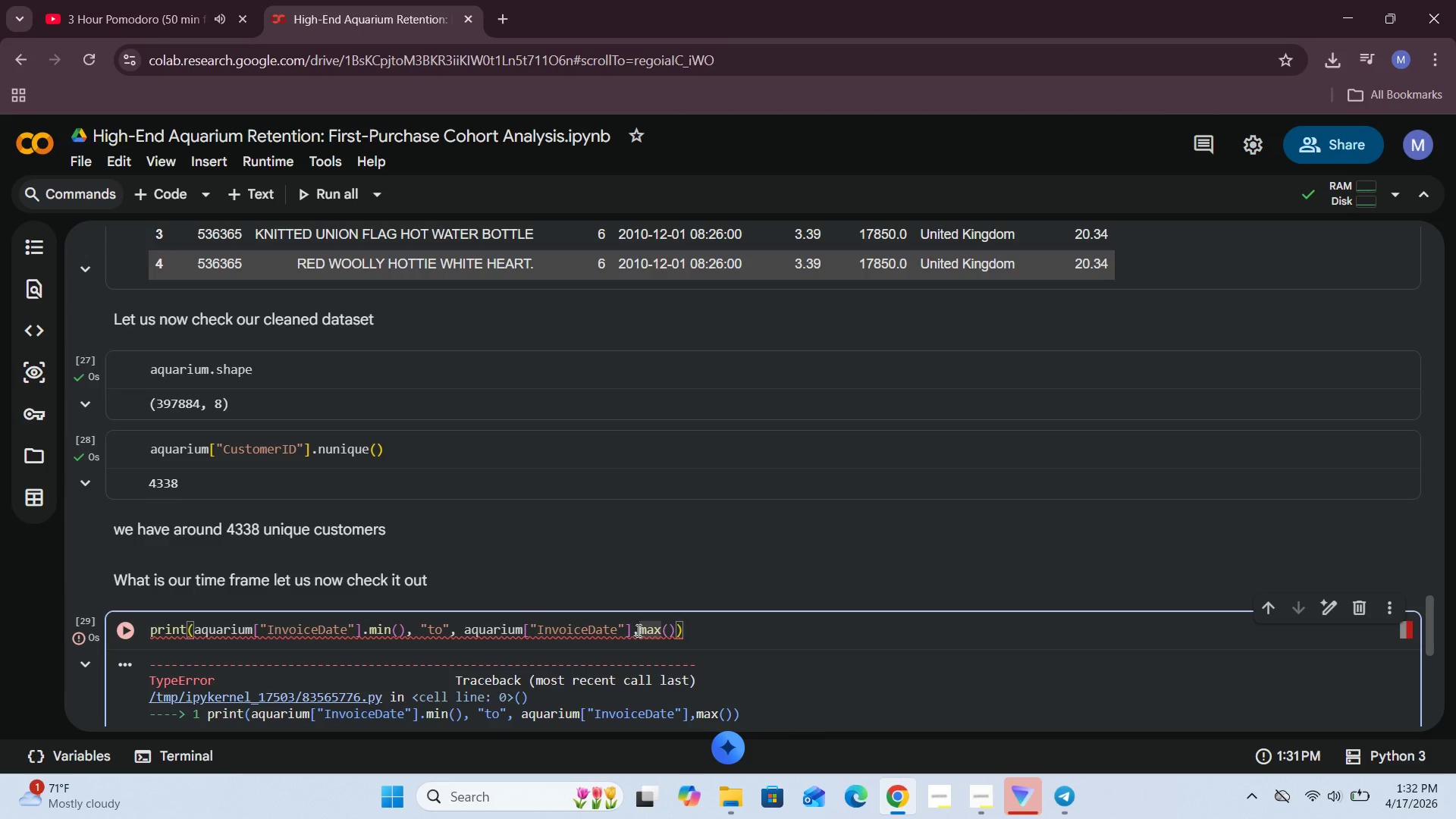 
key(Backspace)
 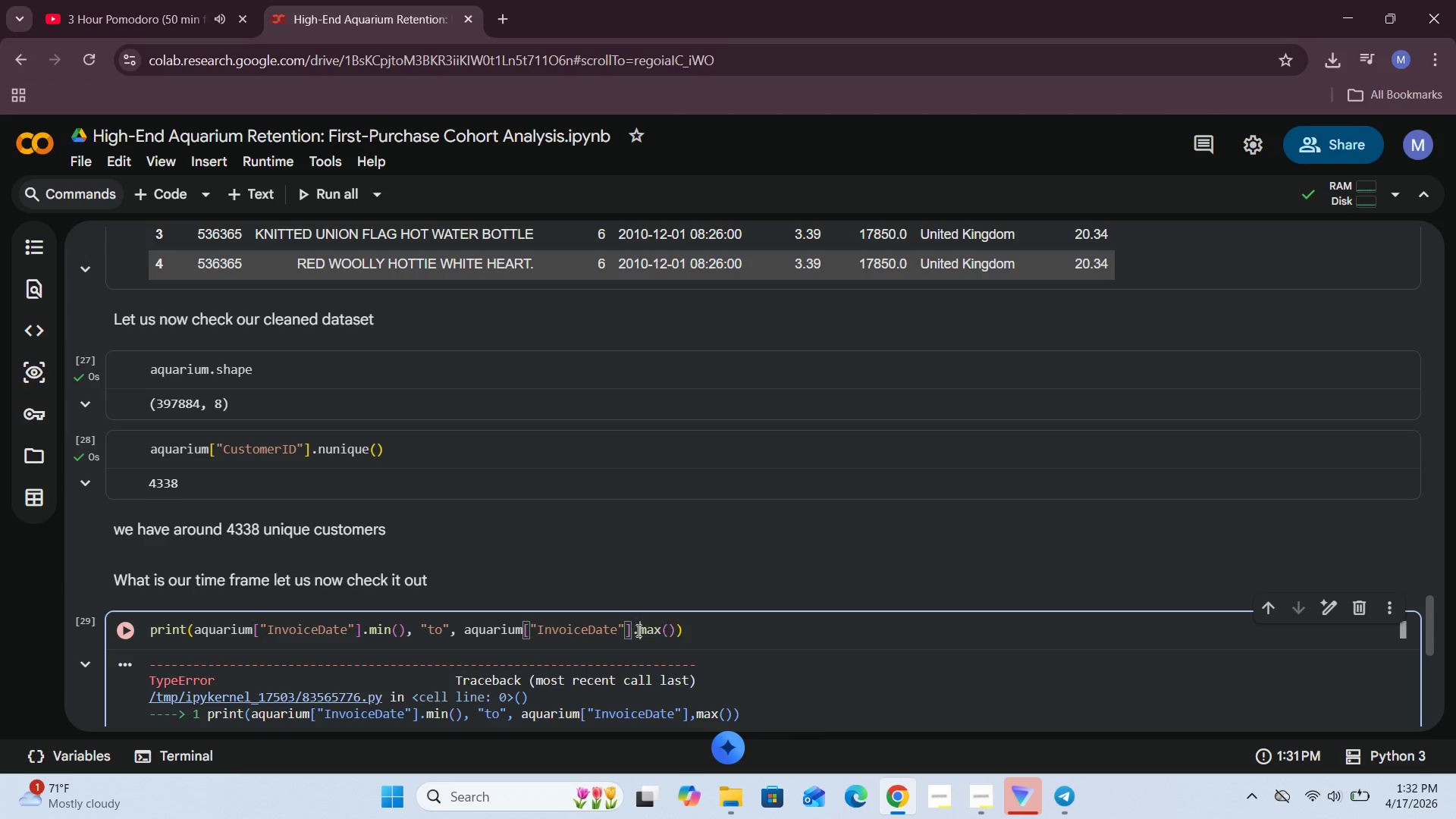 
key(Period)
 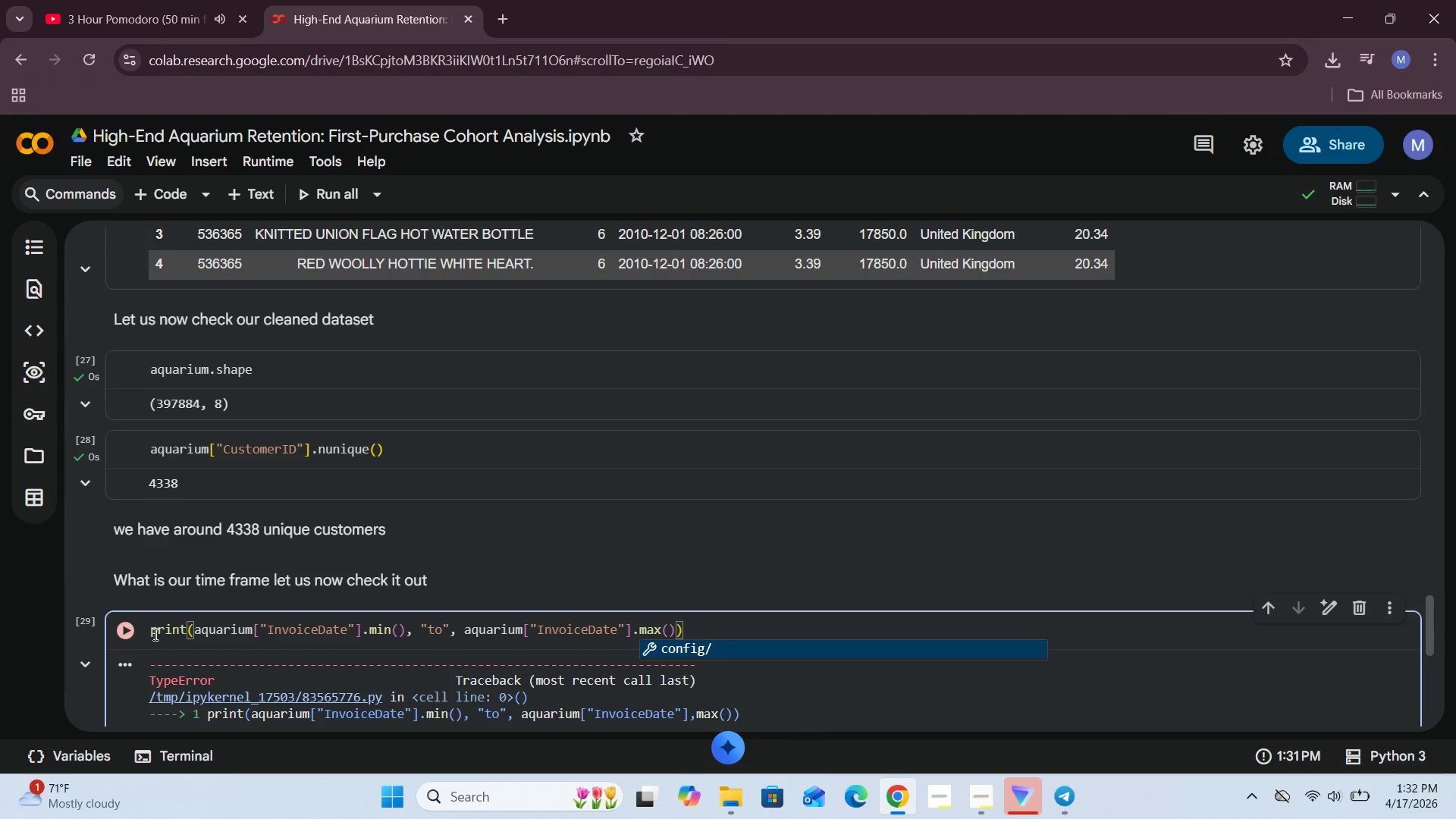 
left_click([125, 625])
 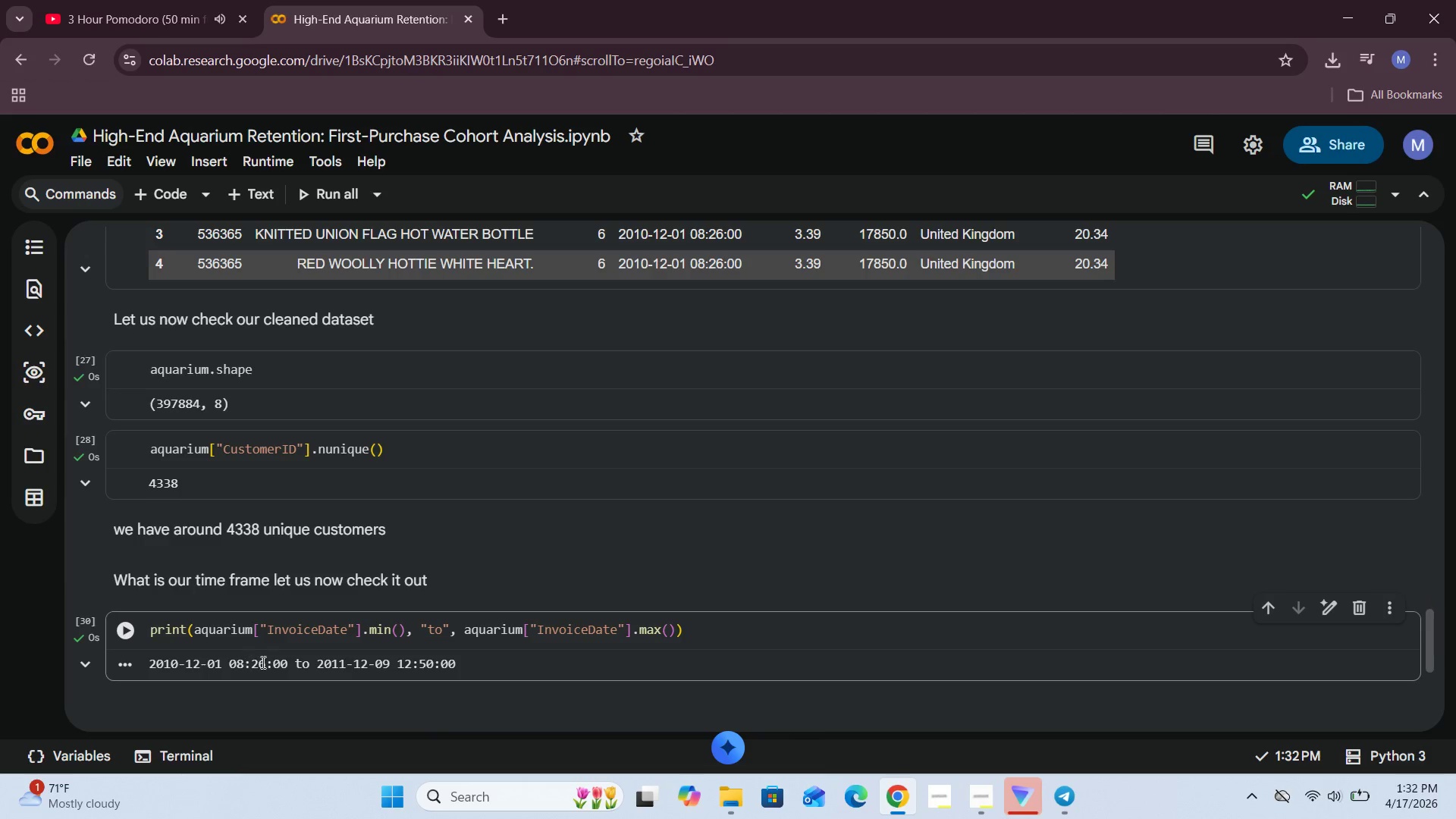 
wait(7.44)
 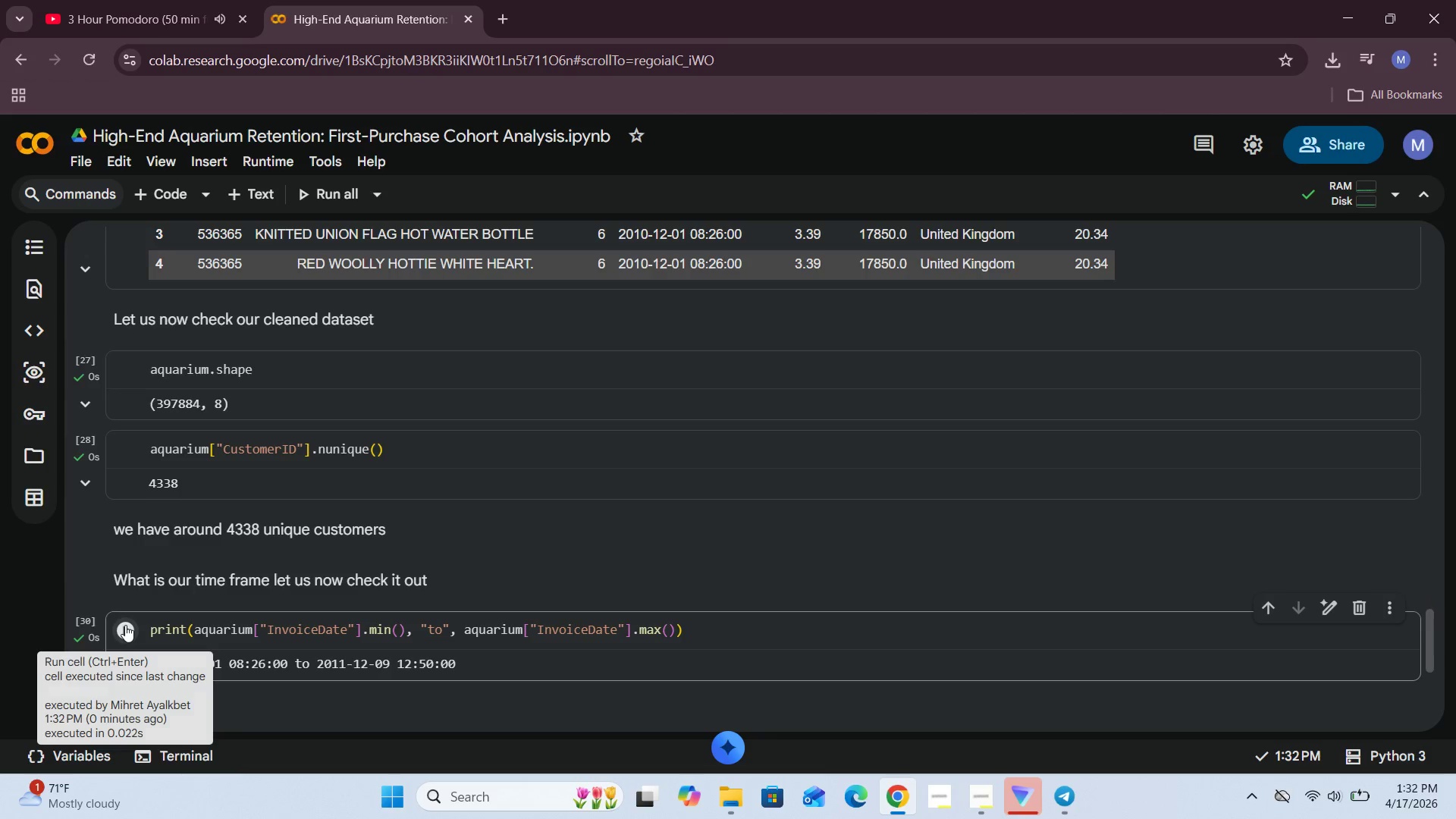 
left_click_drag(start_coordinate=[210, 663], to_coordinate=[221, 663])
 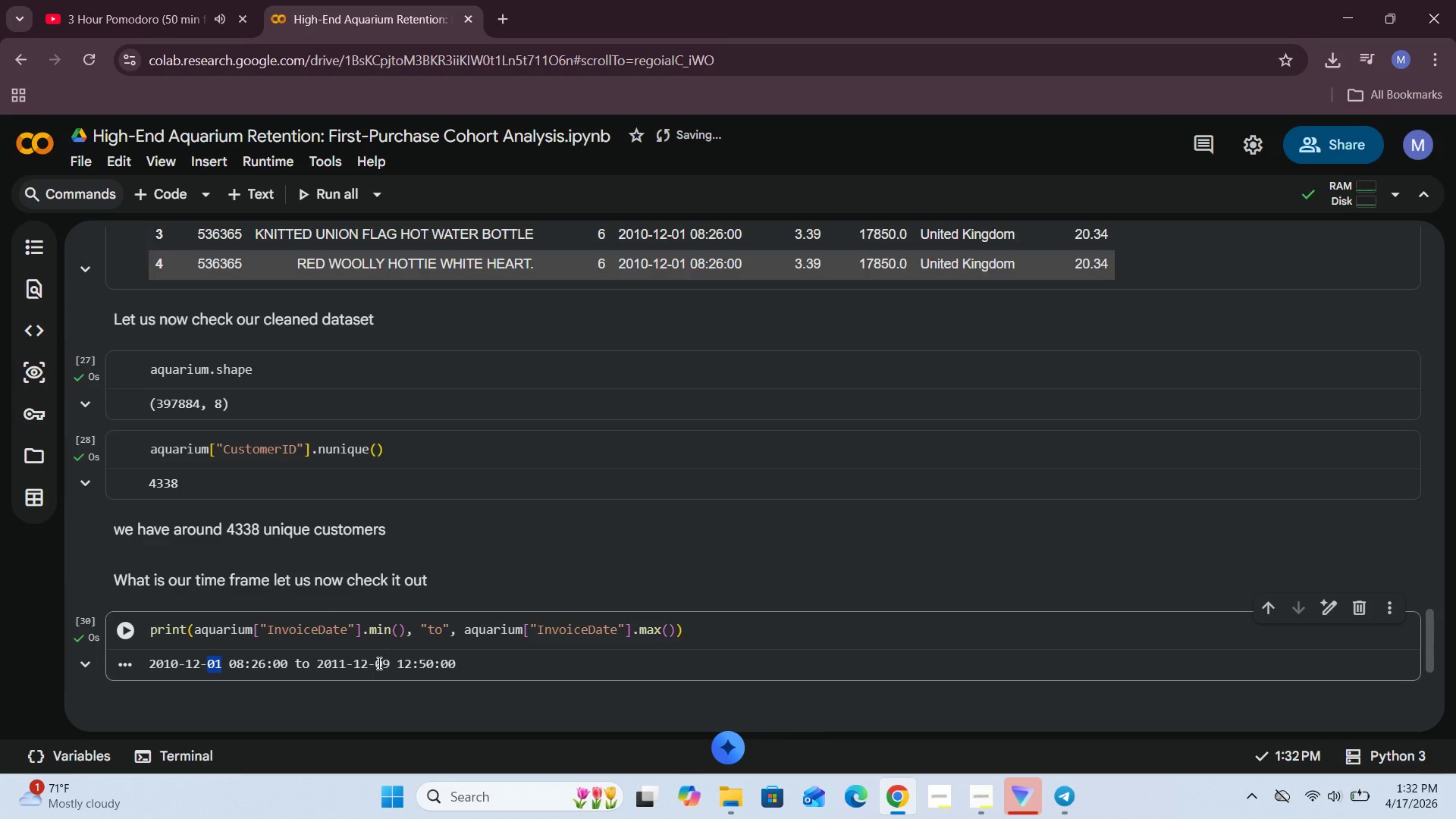 
left_click_drag(start_coordinate=[378, 663], to_coordinate=[400, 663])
 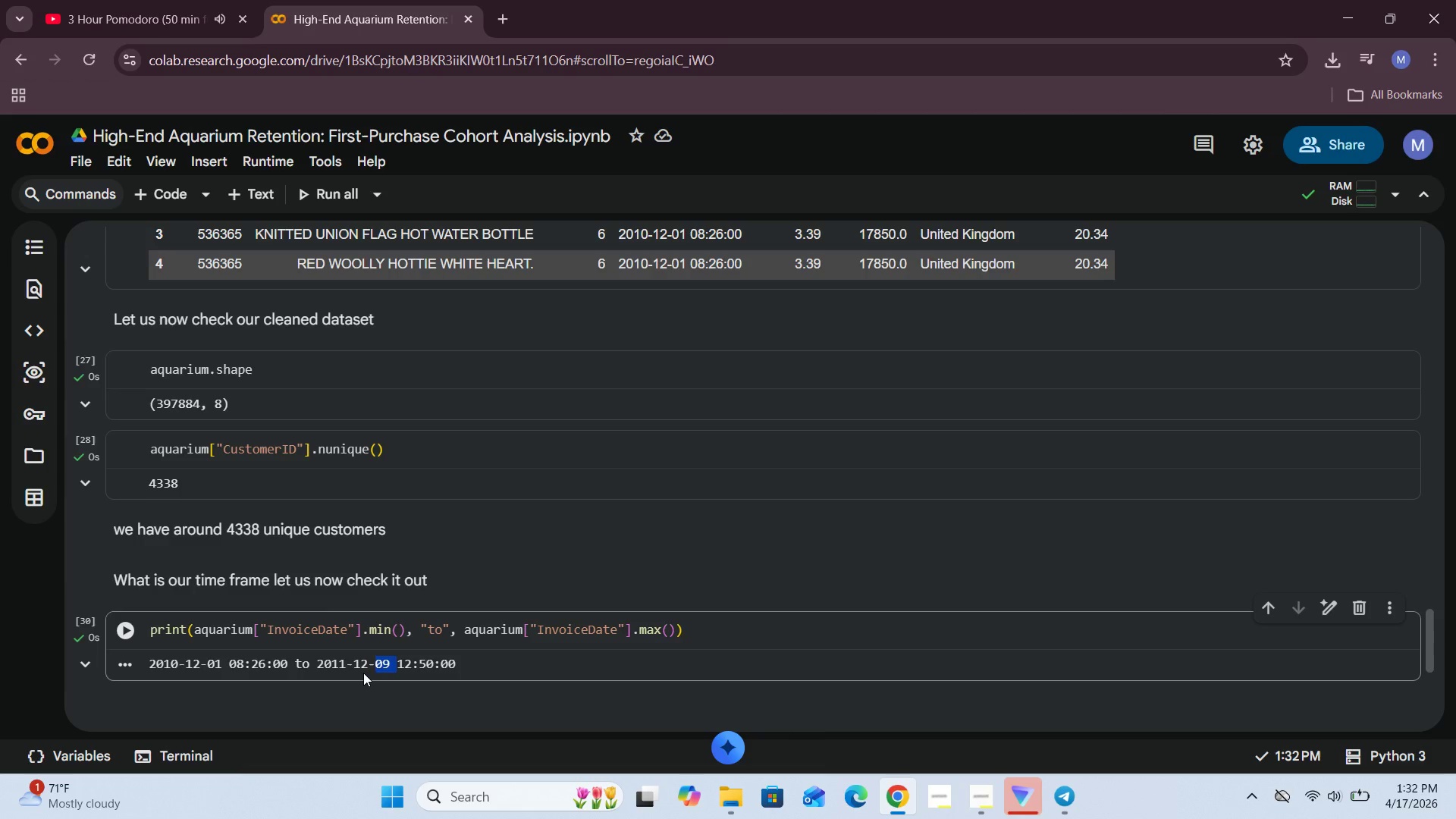 
left_click([363, 673])
 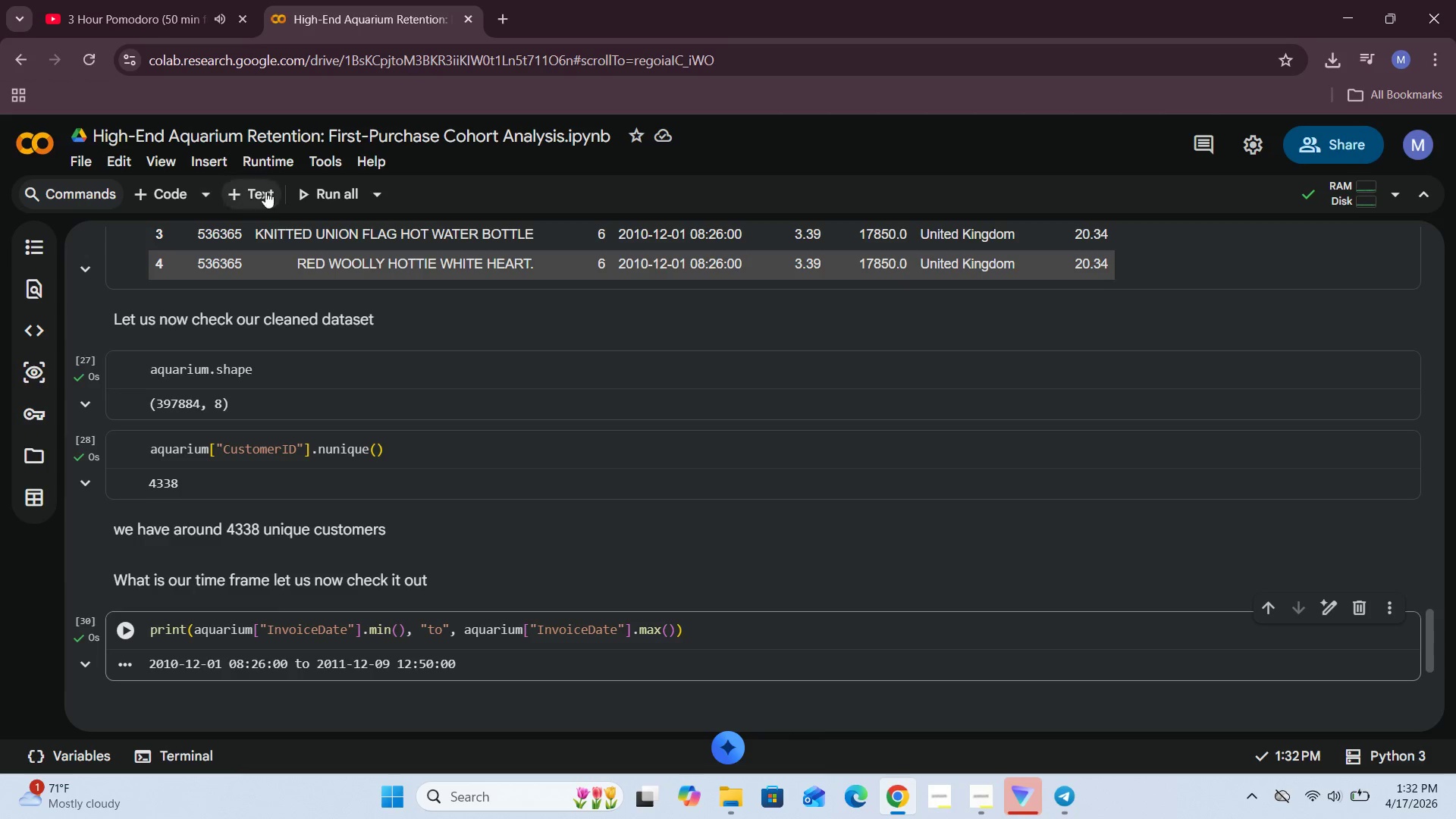 
double_click([267, 196])
 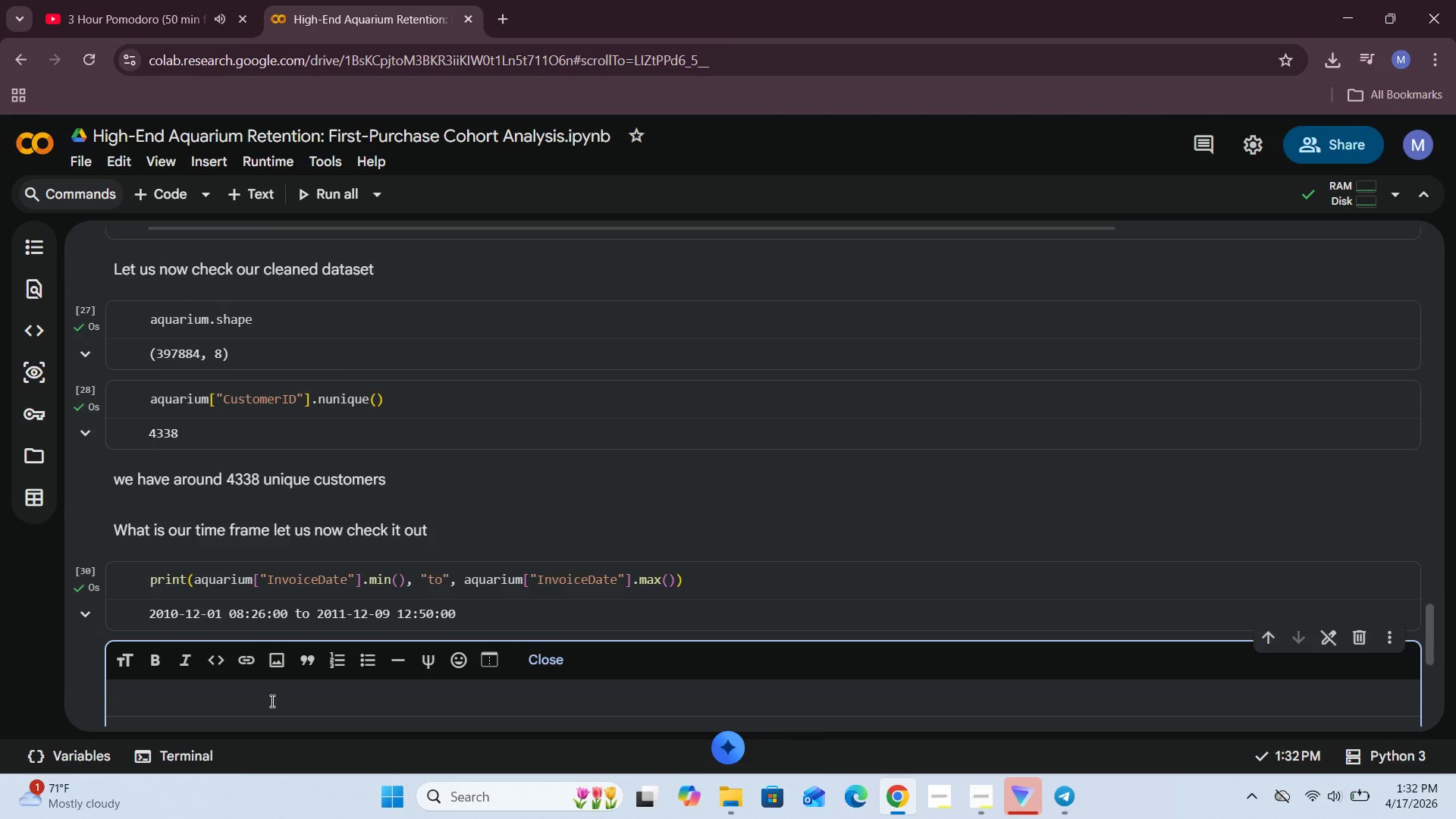 
left_click([268, 698])
 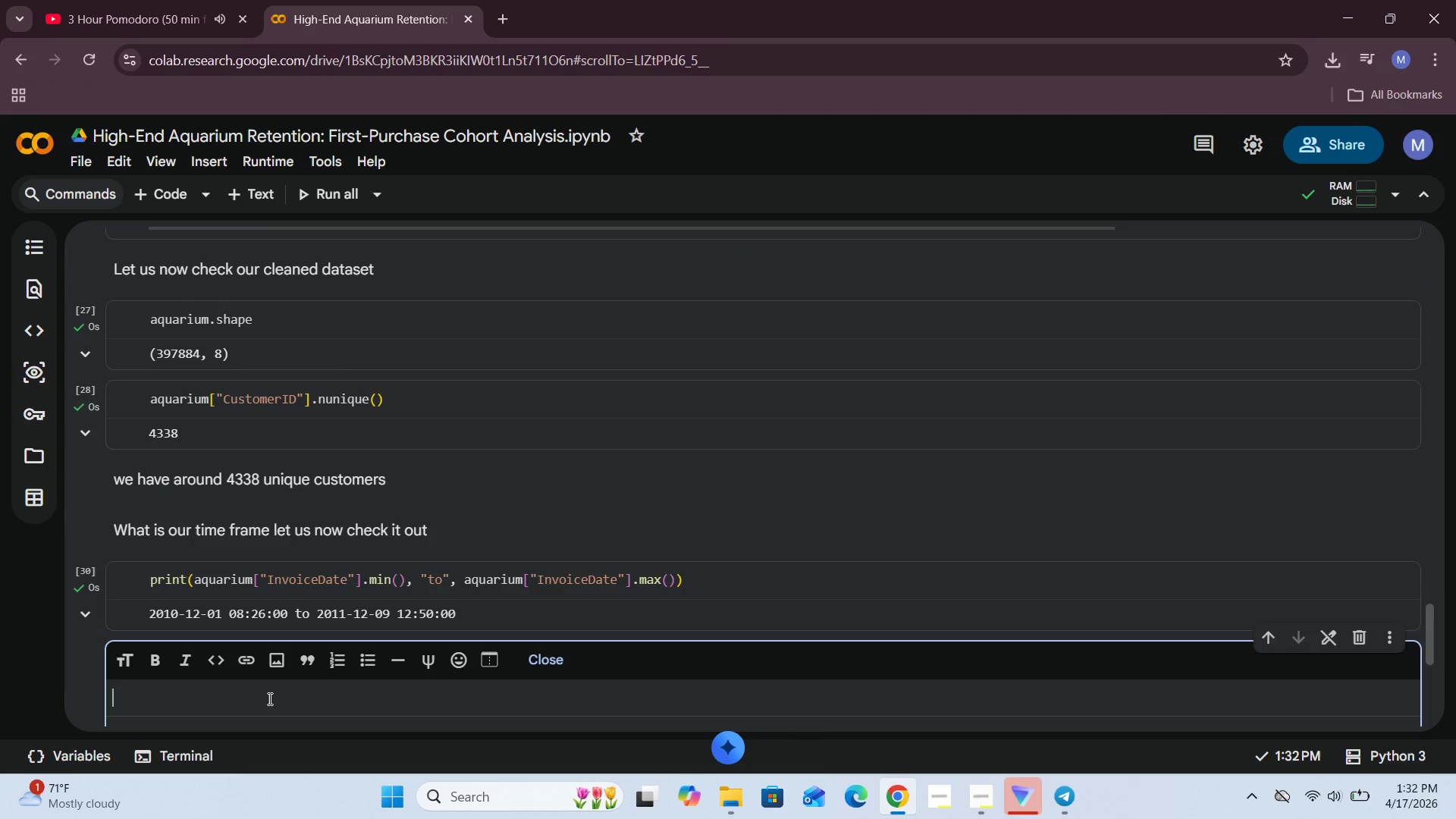 
key(Tab)
type(1 years inline retail sales dataset)
 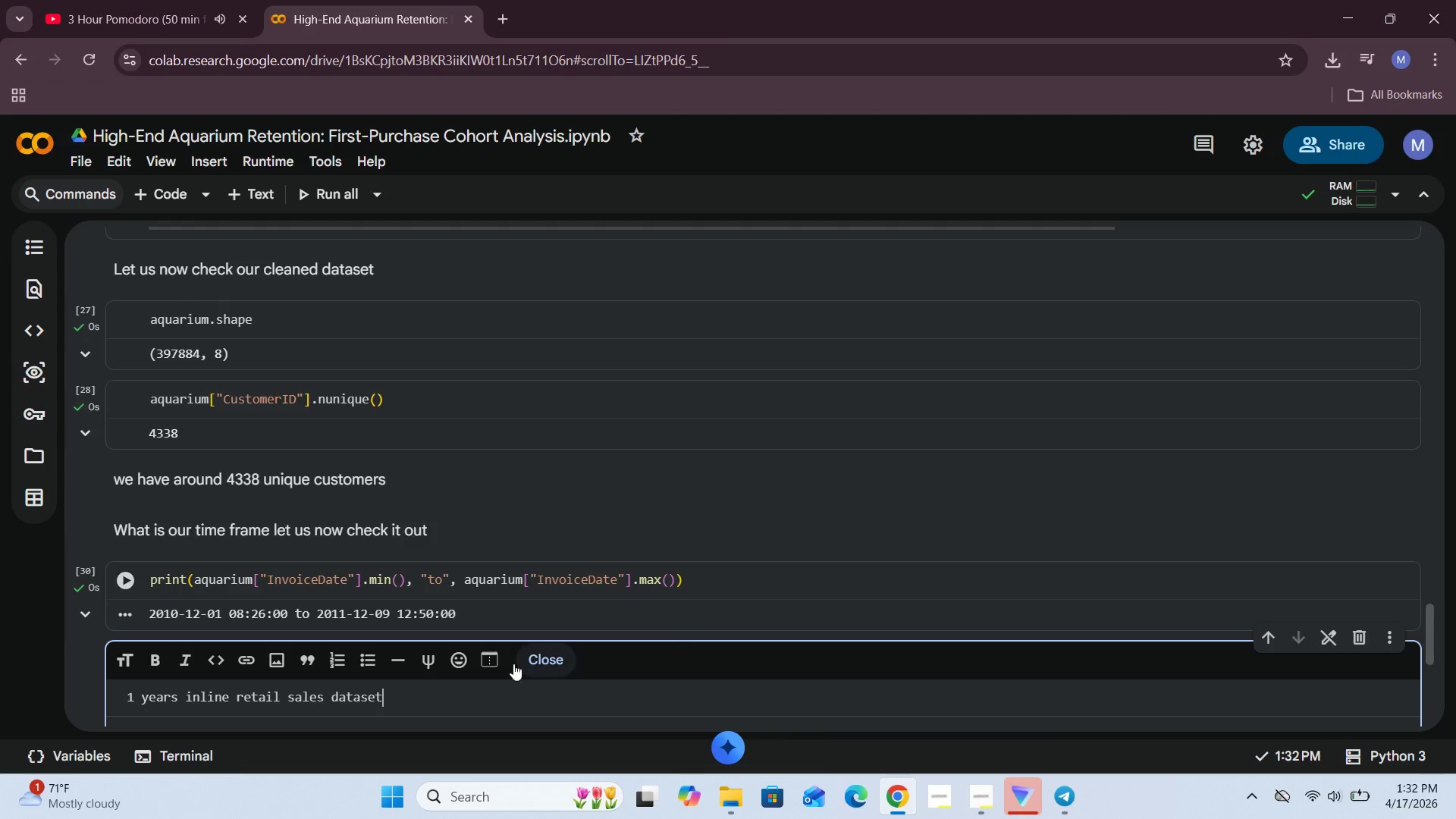 
left_click([537, 664])
 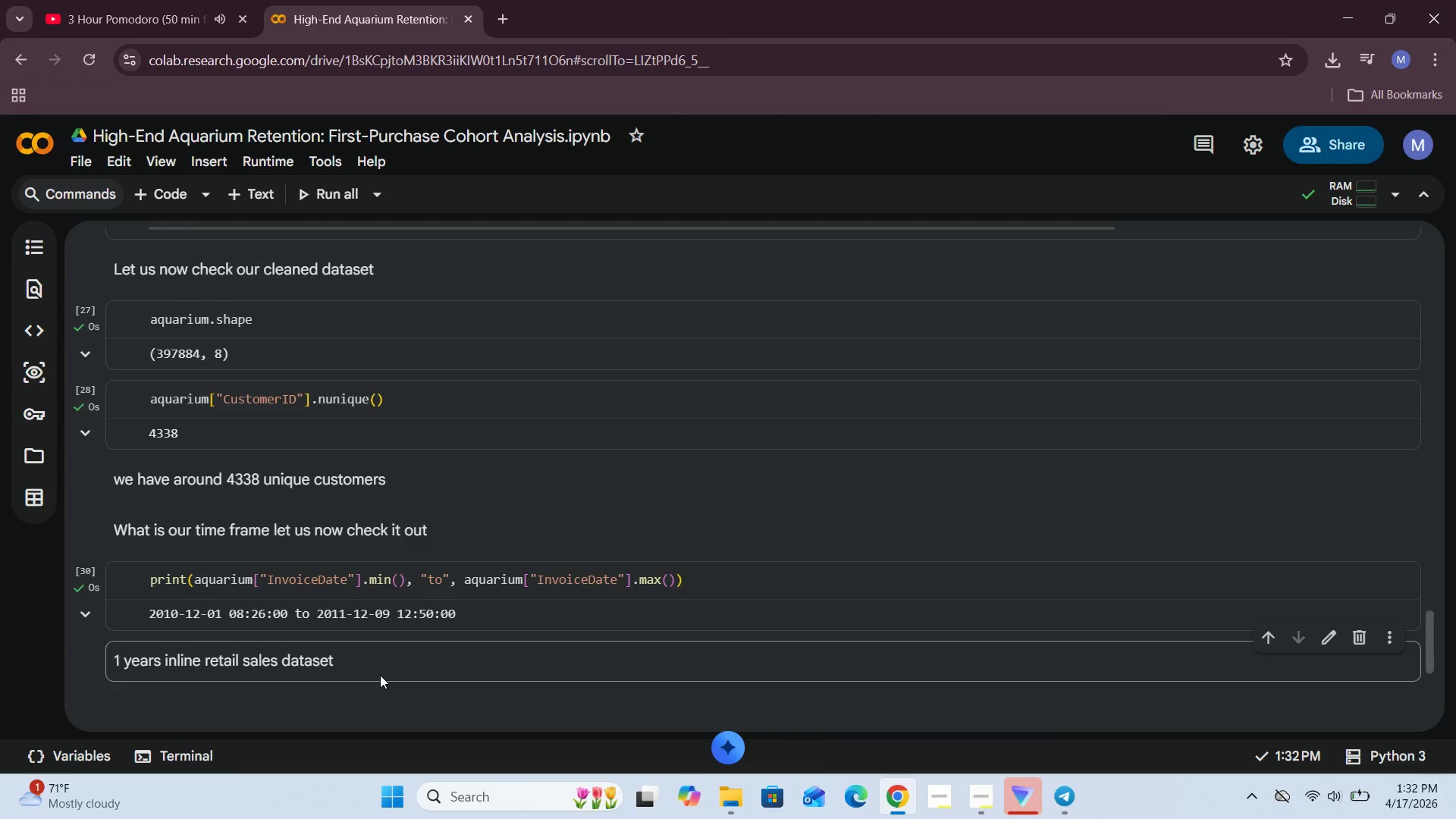 
double_click([380, 675])
 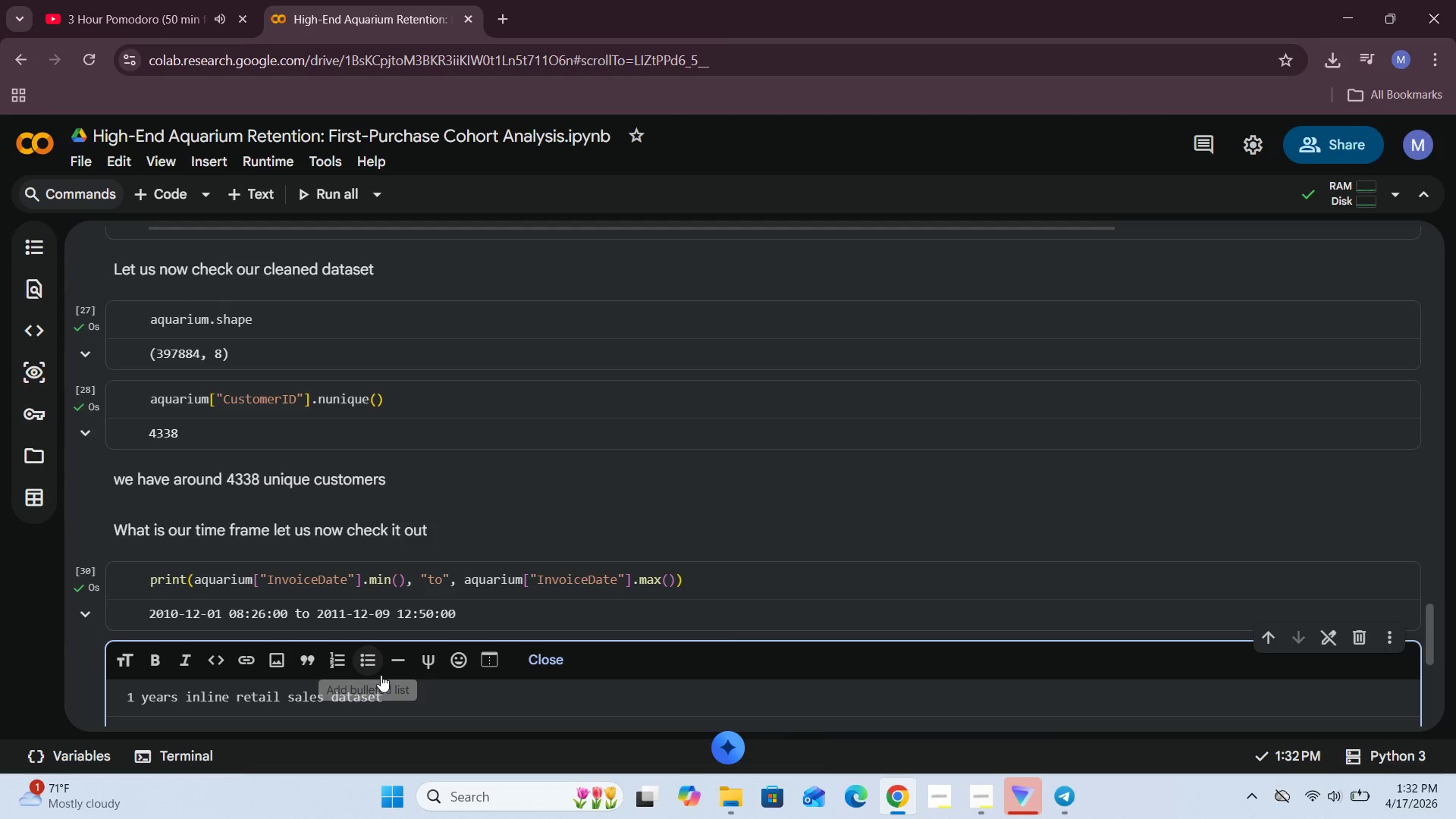 
type(, now let us download it)
 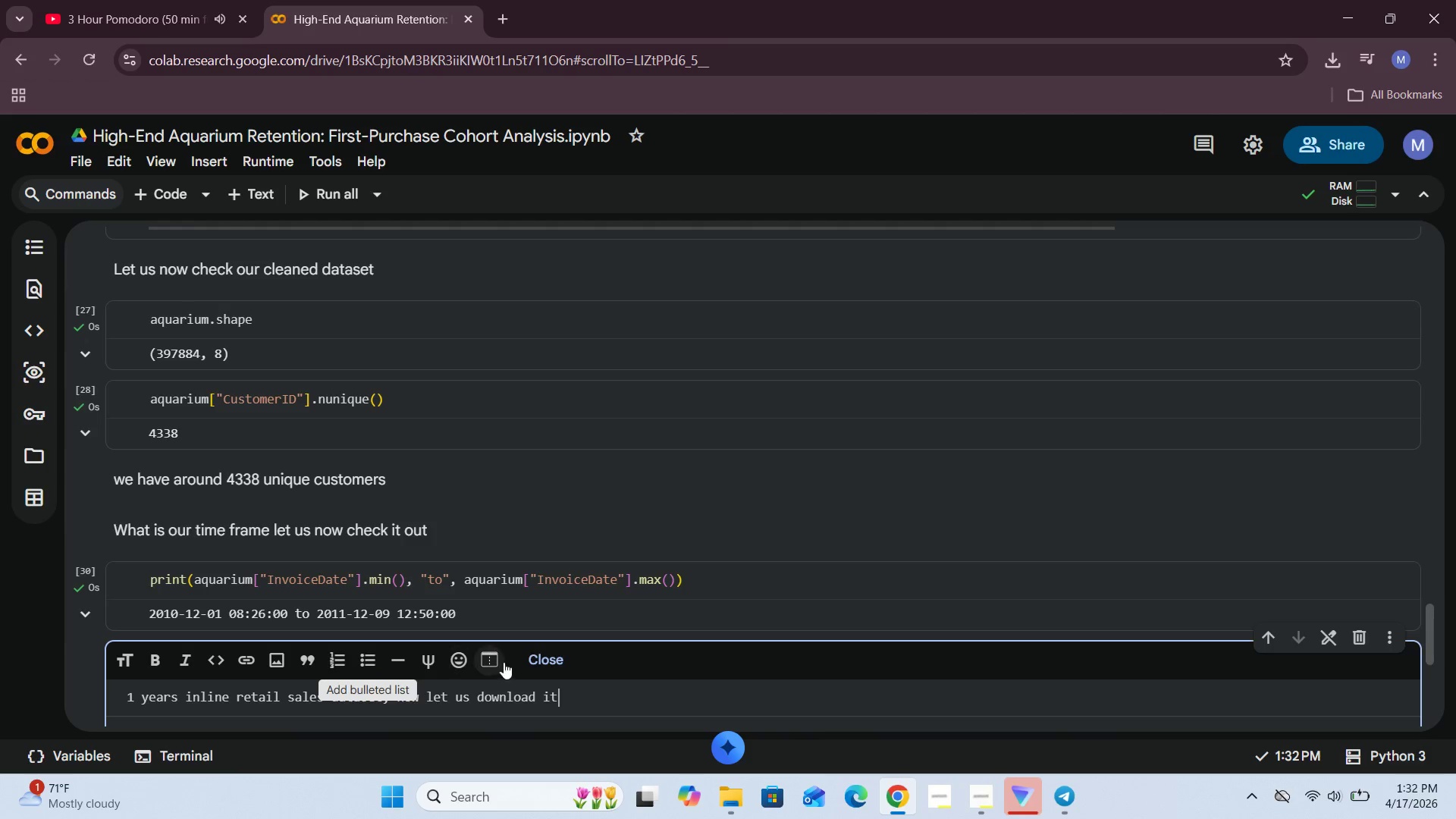 
left_click([531, 651])
 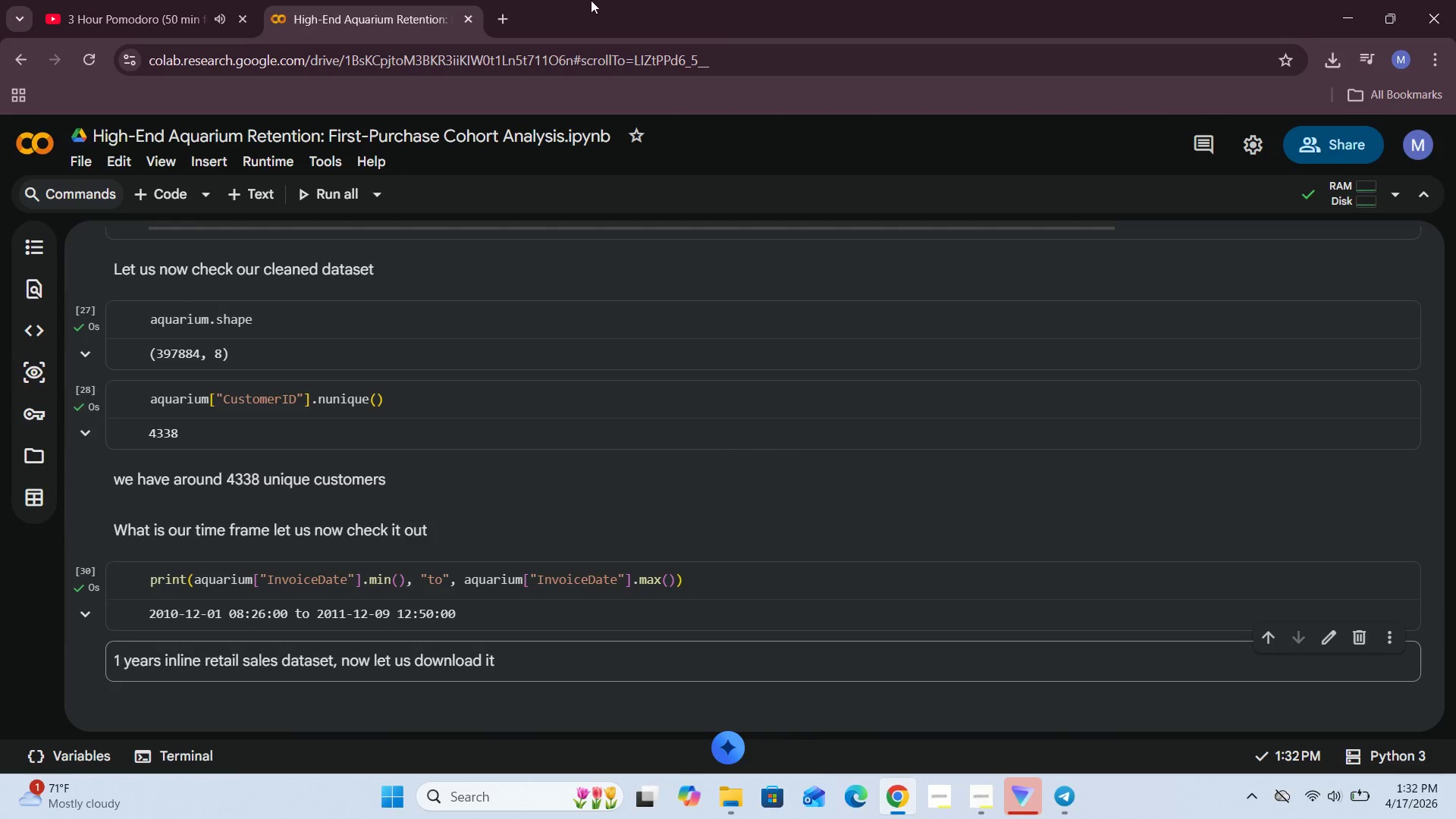 
left_click([967, 818])